 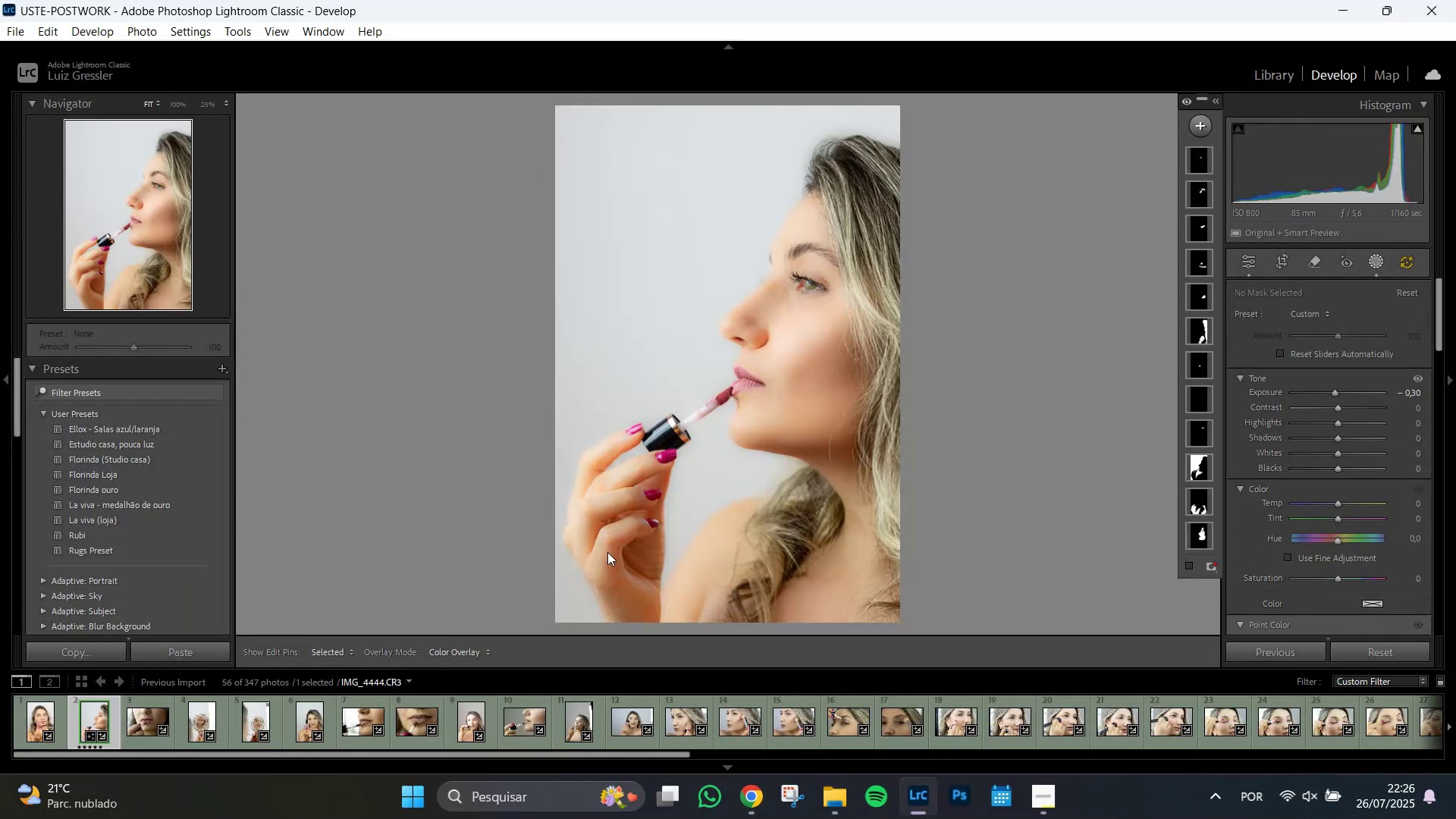 
left_click([32, 724])
 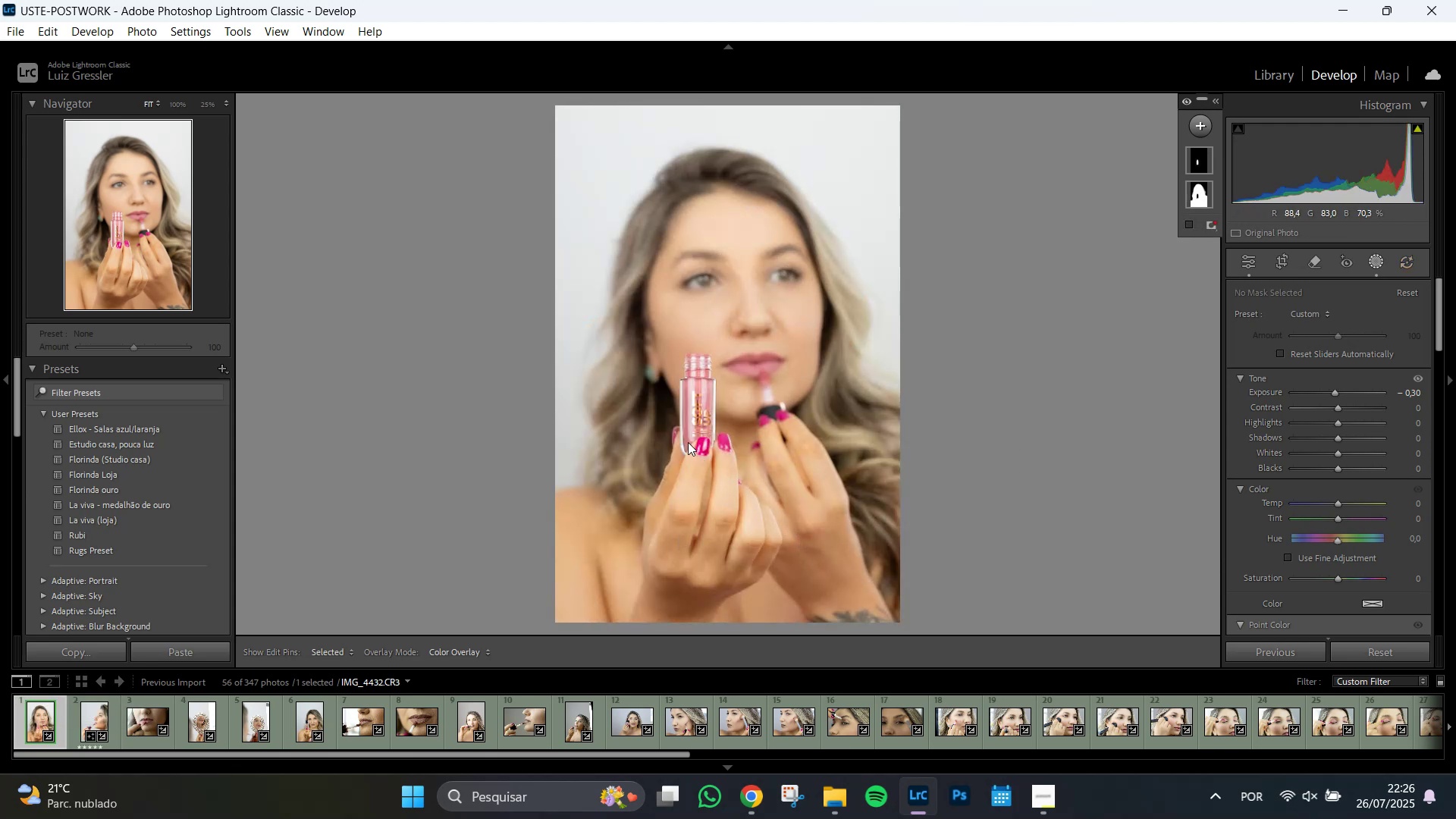 
wait(8.6)
 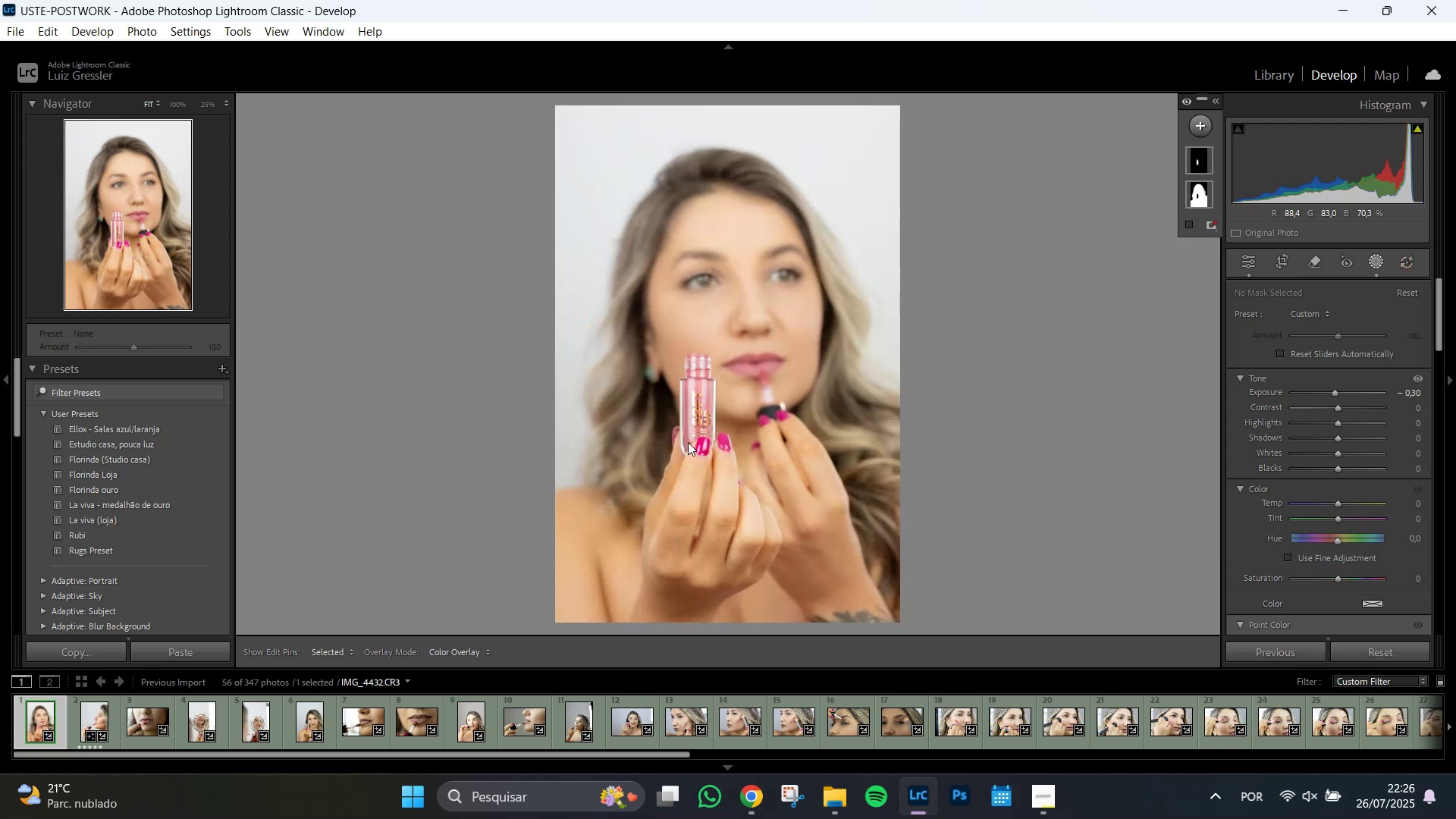 
key(Z)
 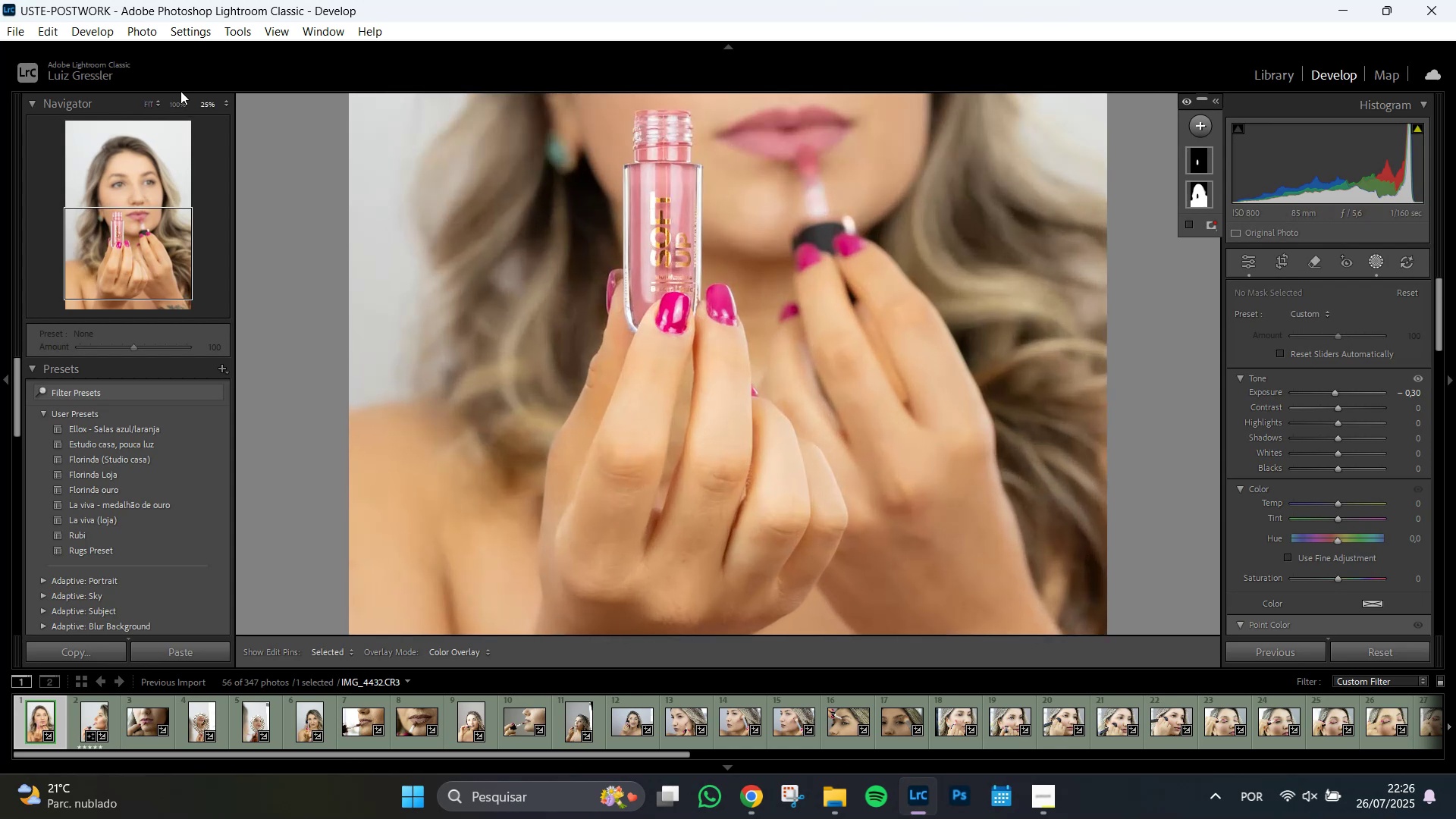 
left_click([175, 104])
 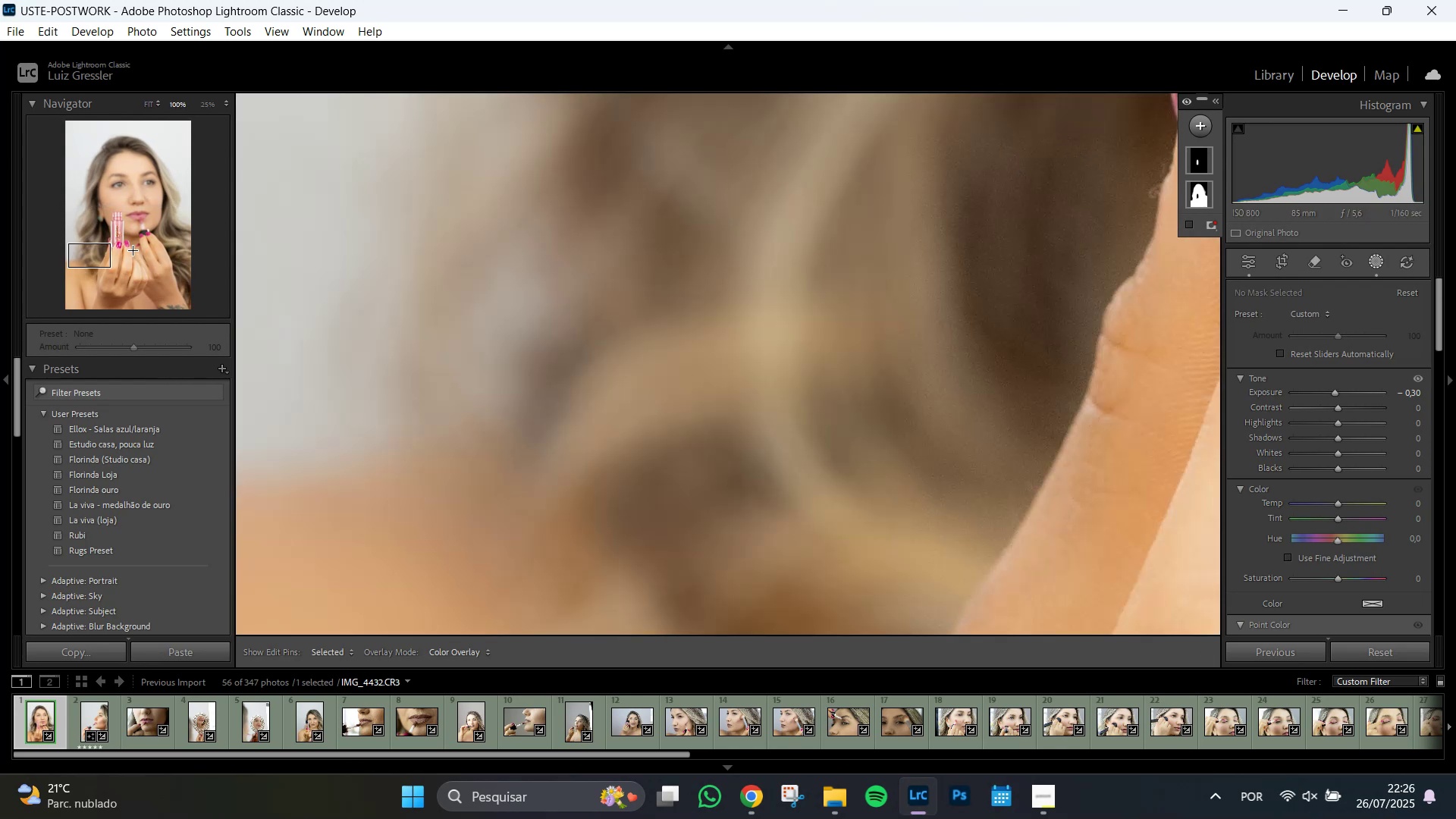 
left_click([115, 233])
 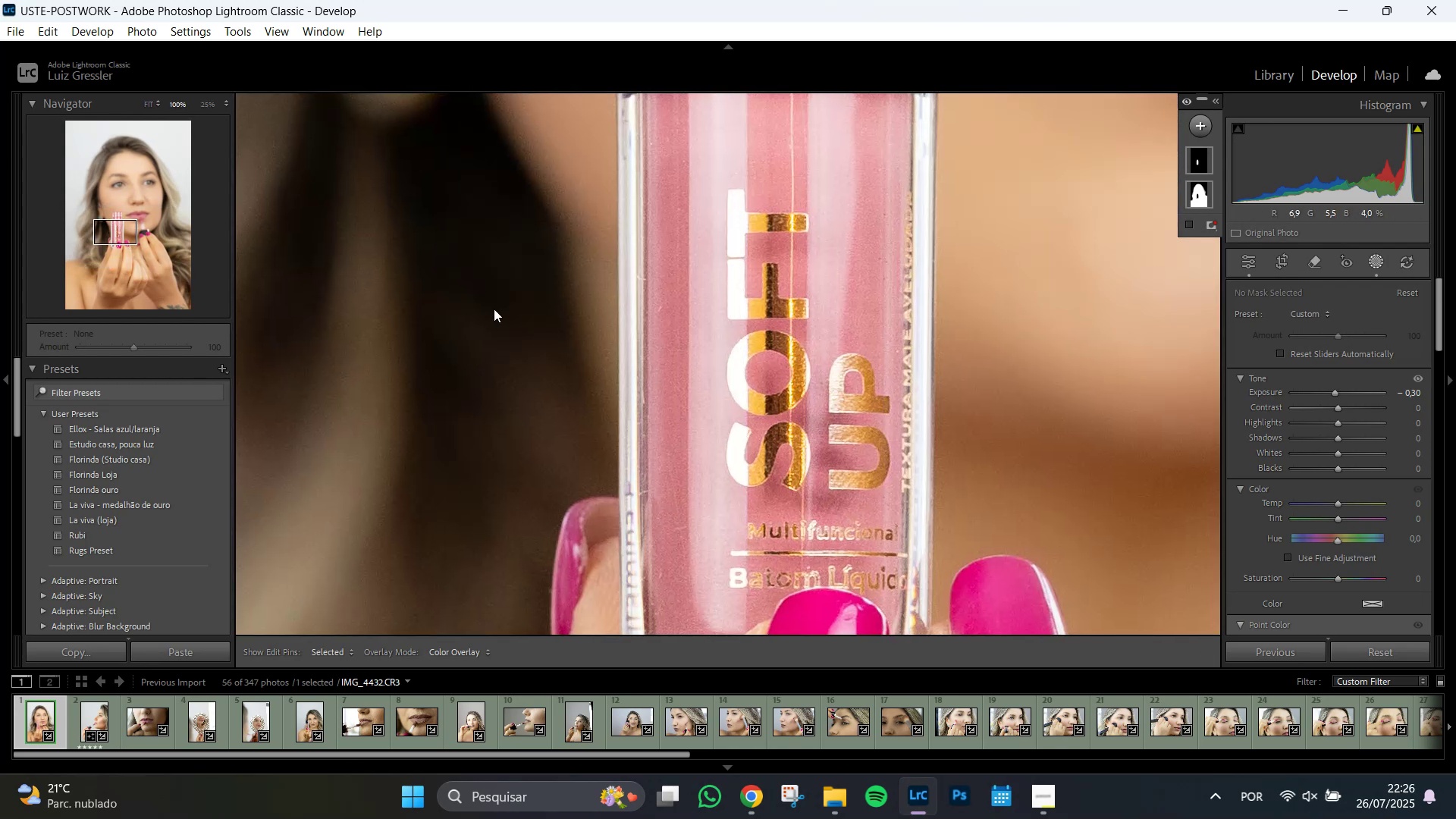 
hold_key(key=Space, duration=1.51)
 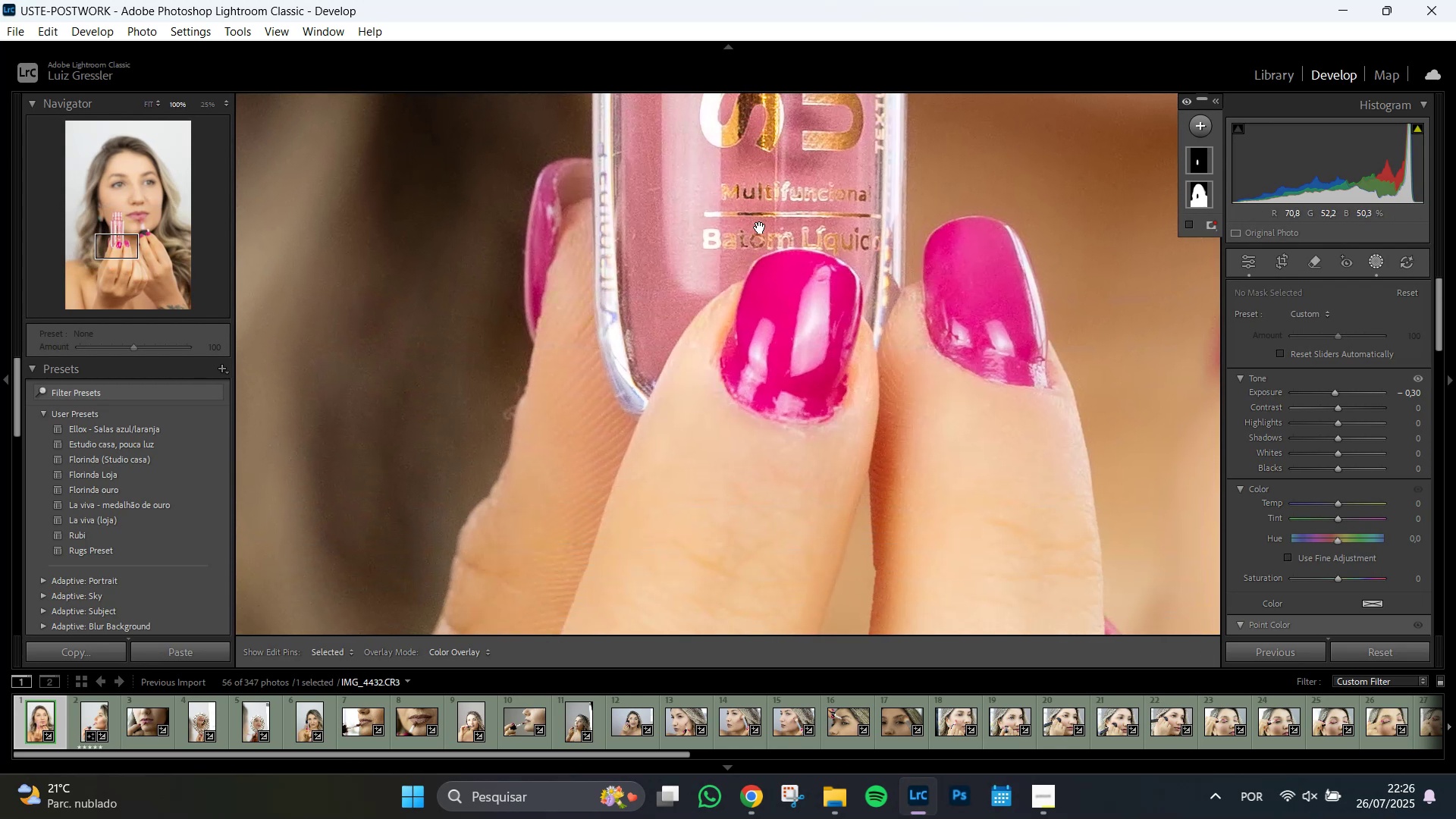 
left_click_drag(start_coordinate=[787, 568], to_coordinate=[748, 471])
 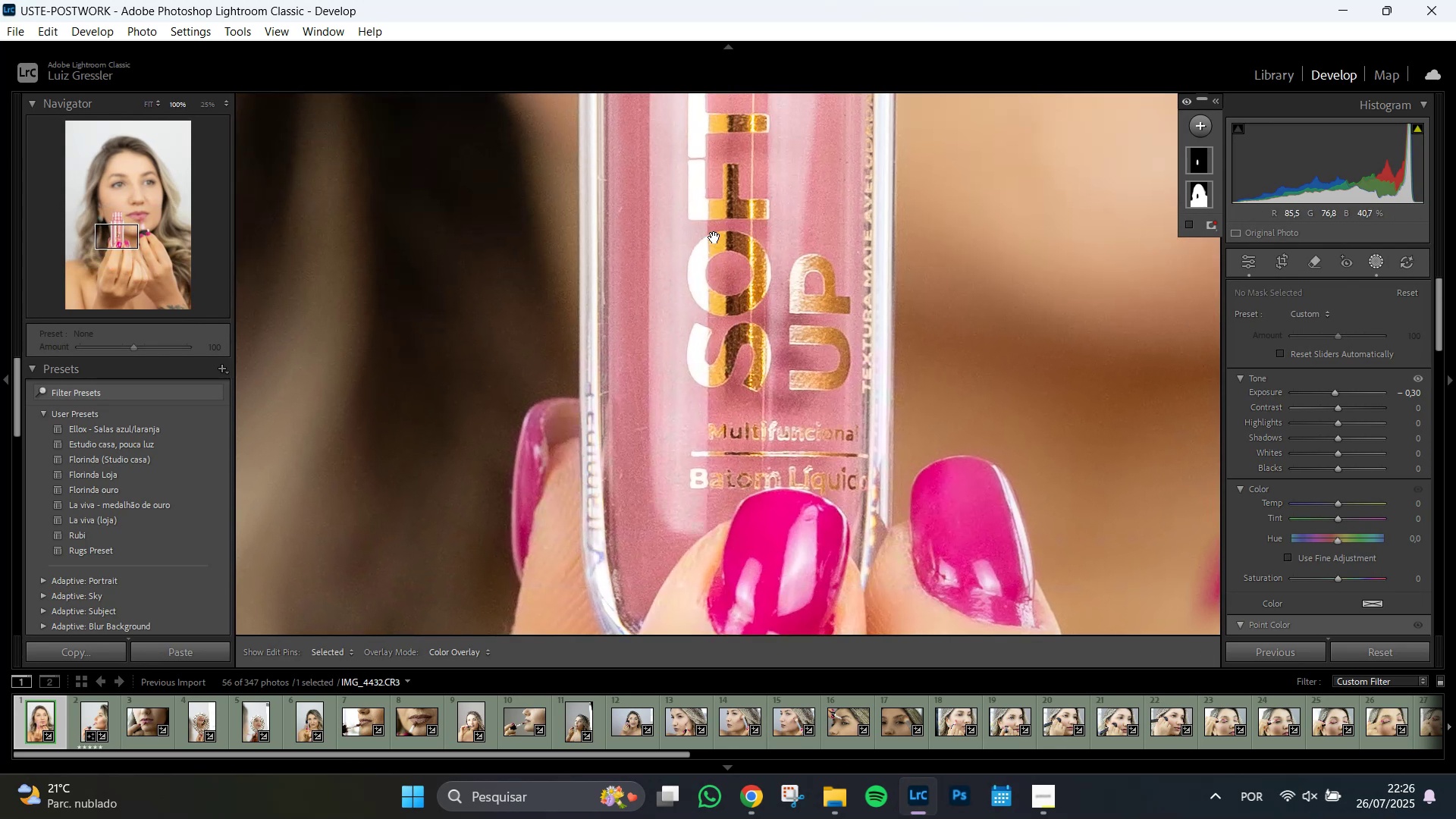 
hold_key(key=Space, duration=1.51)
 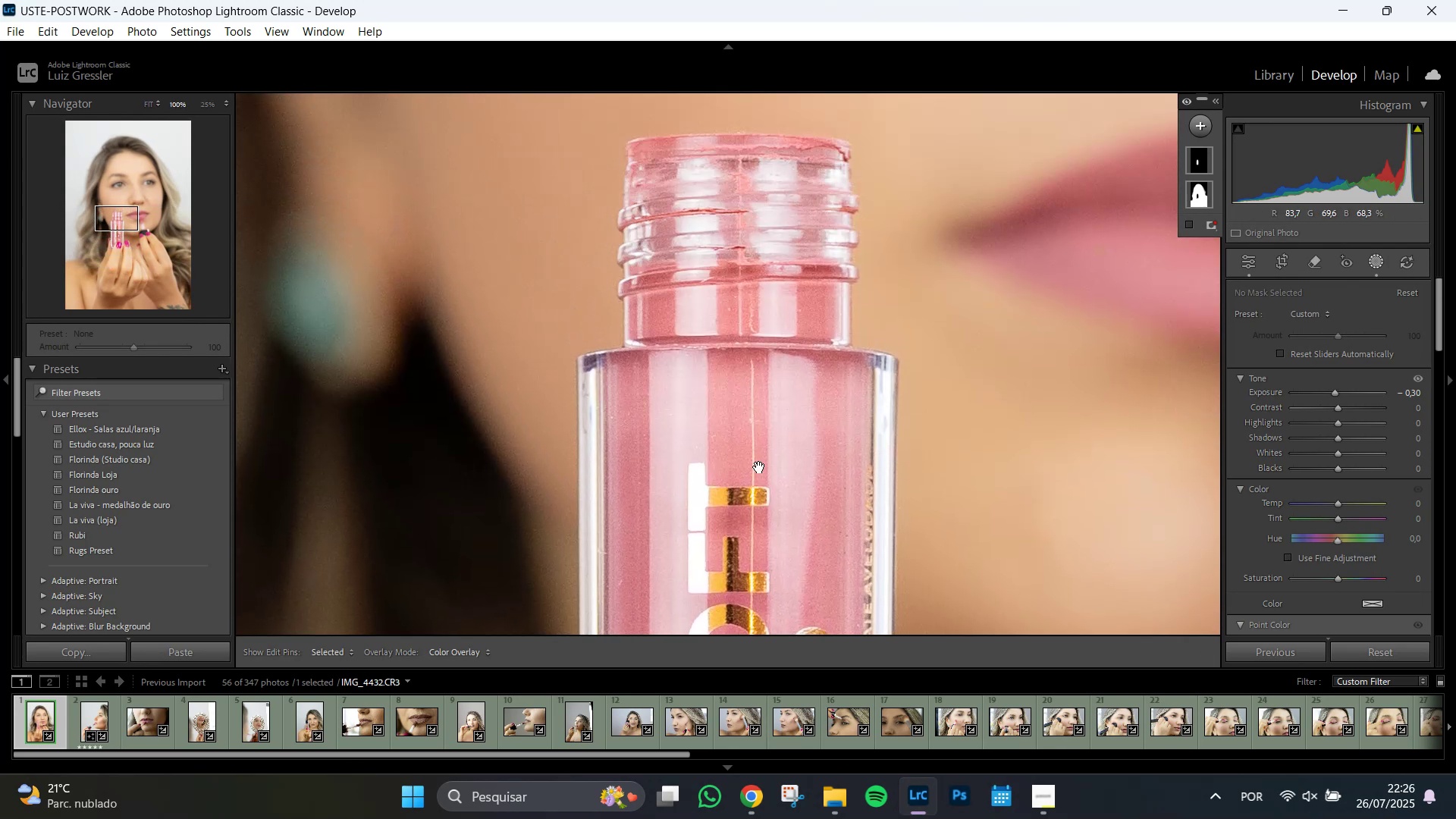 
left_click_drag(start_coordinate=[714, 237], to_coordinate=[714, 496])
 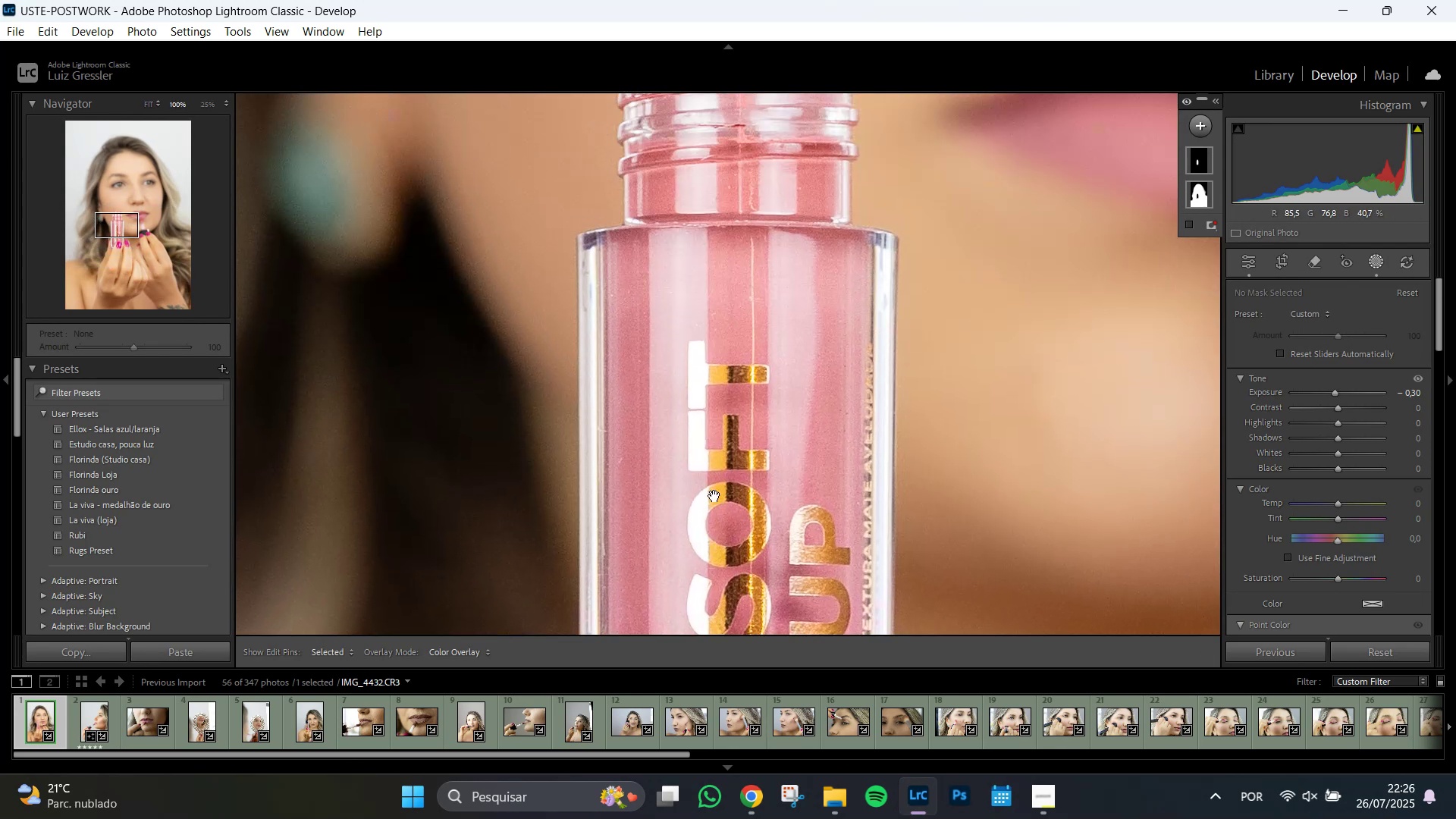 
hold_key(key=Space, duration=1.51)
 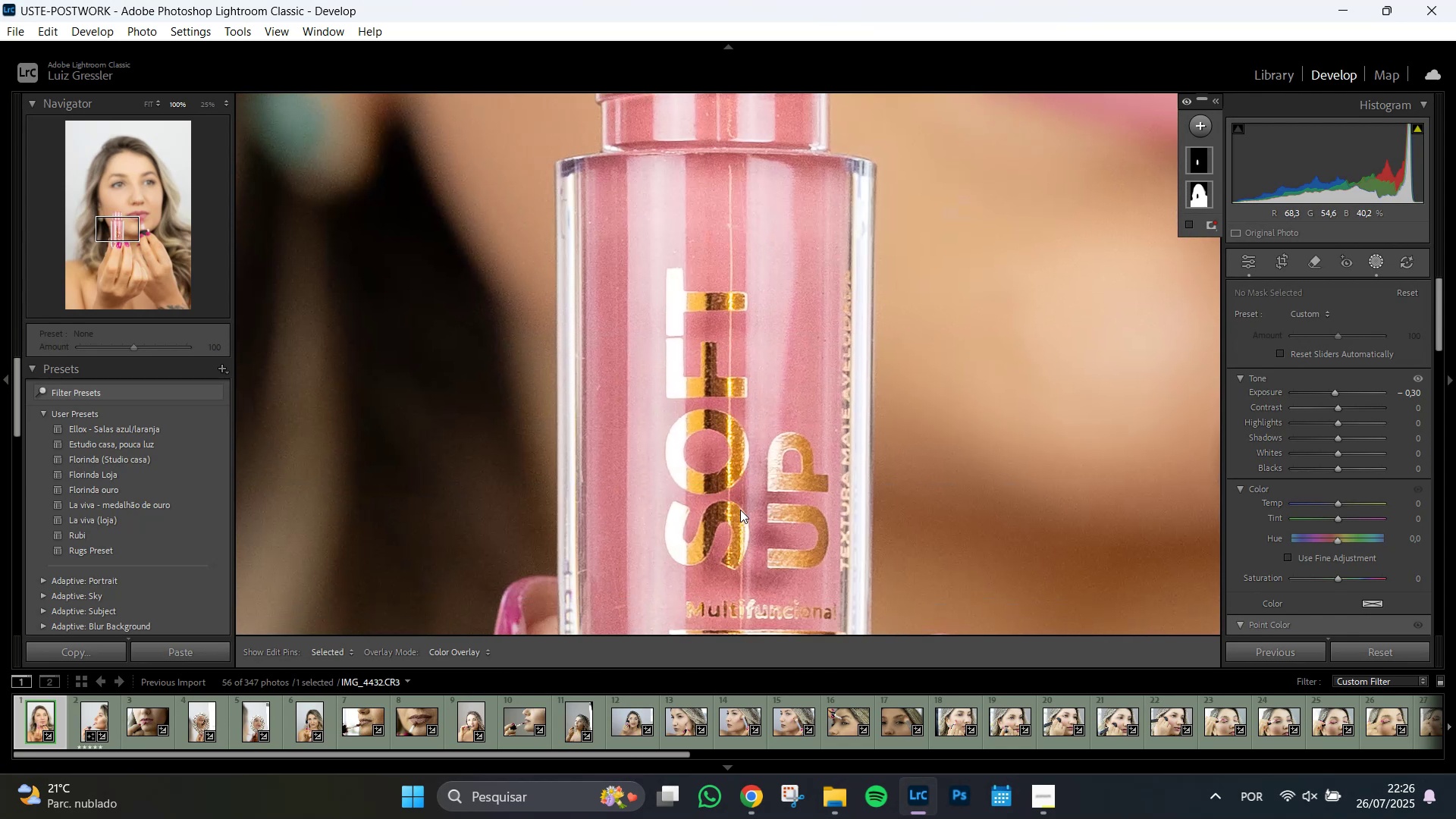 
left_click_drag(start_coordinate=[759, 259], to_coordinate=[759, 482])
 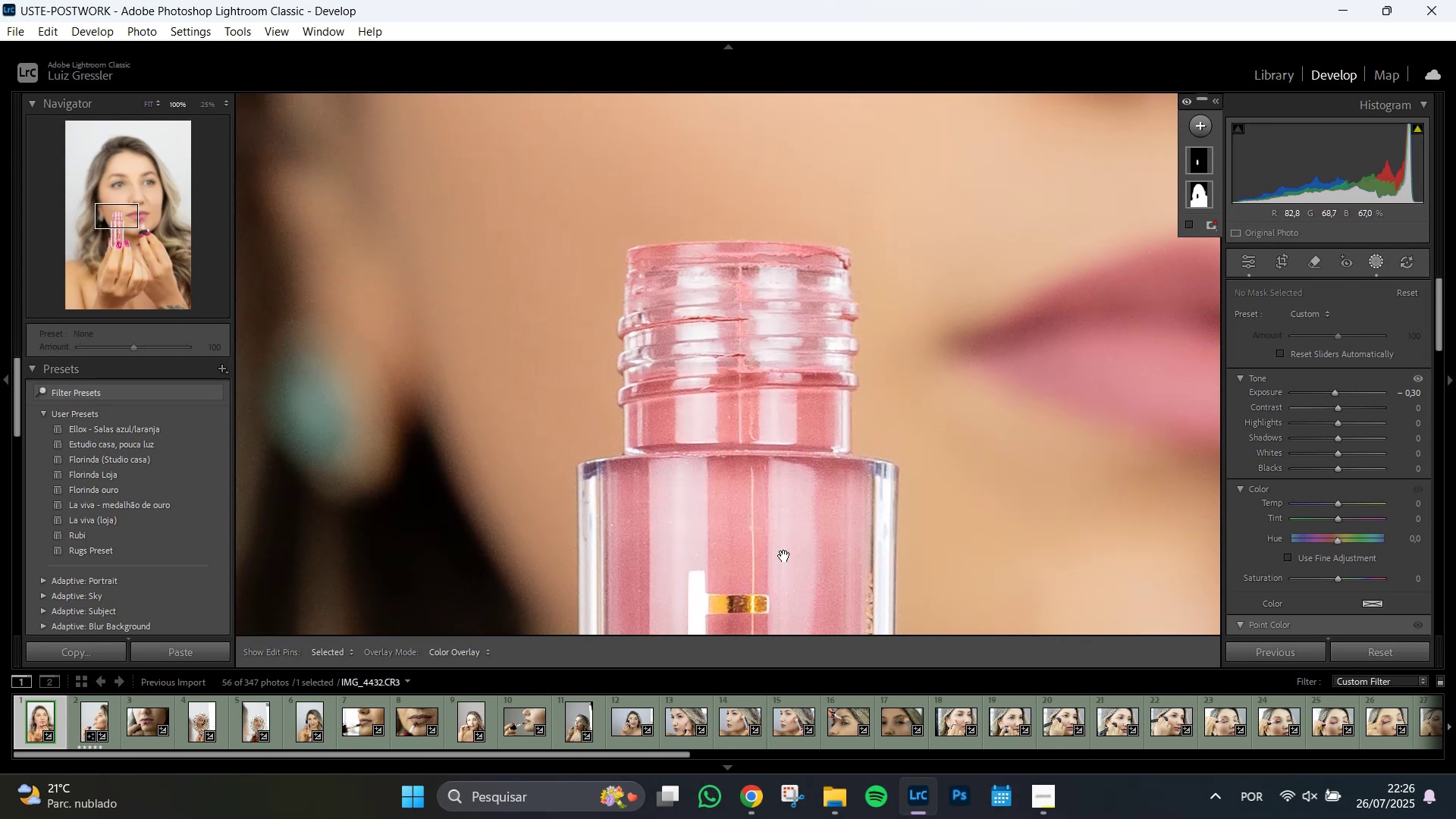 
left_click_drag(start_coordinate=[786, 561], to_coordinate=[764, 254])
 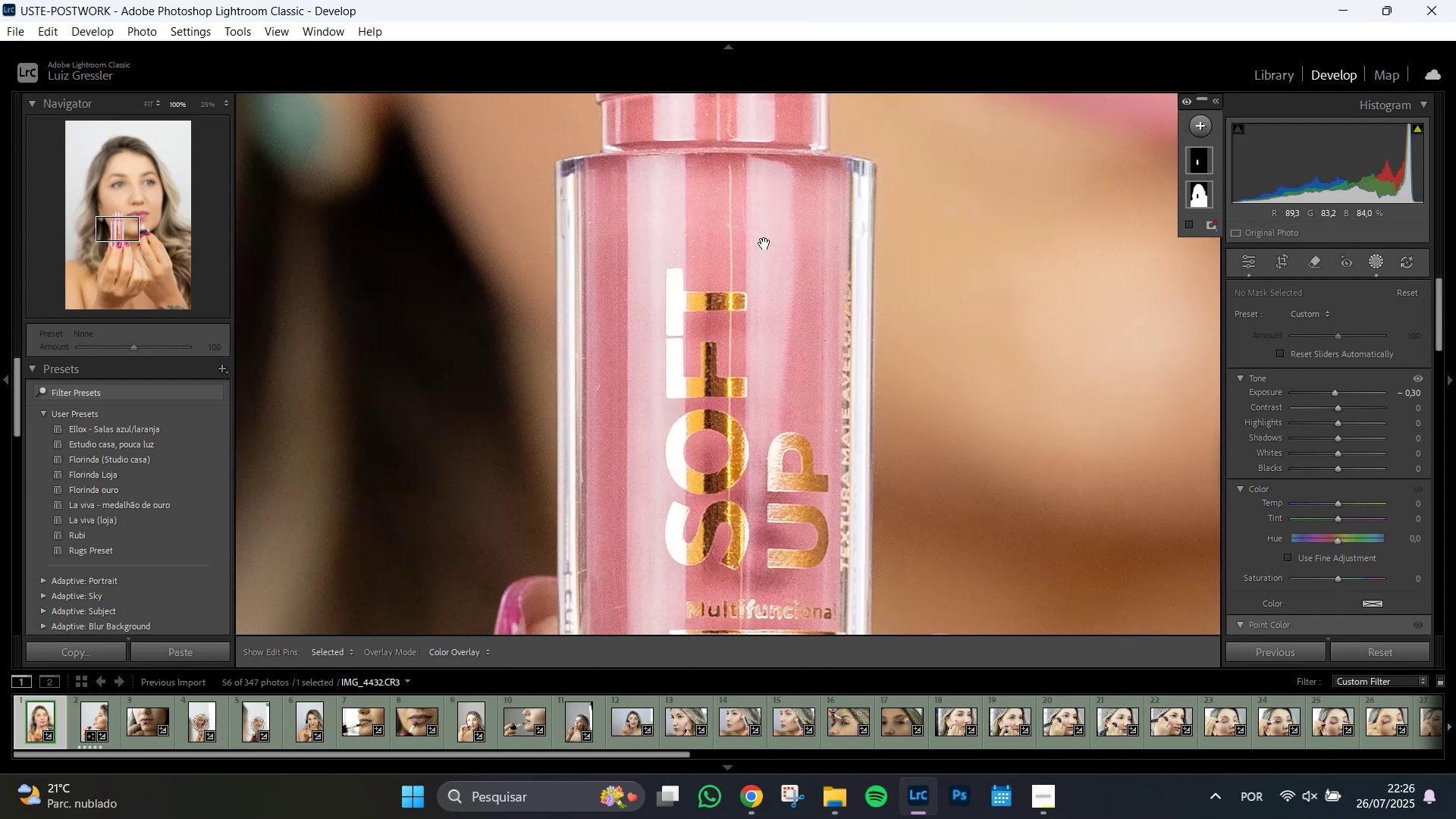 
key(Space)
 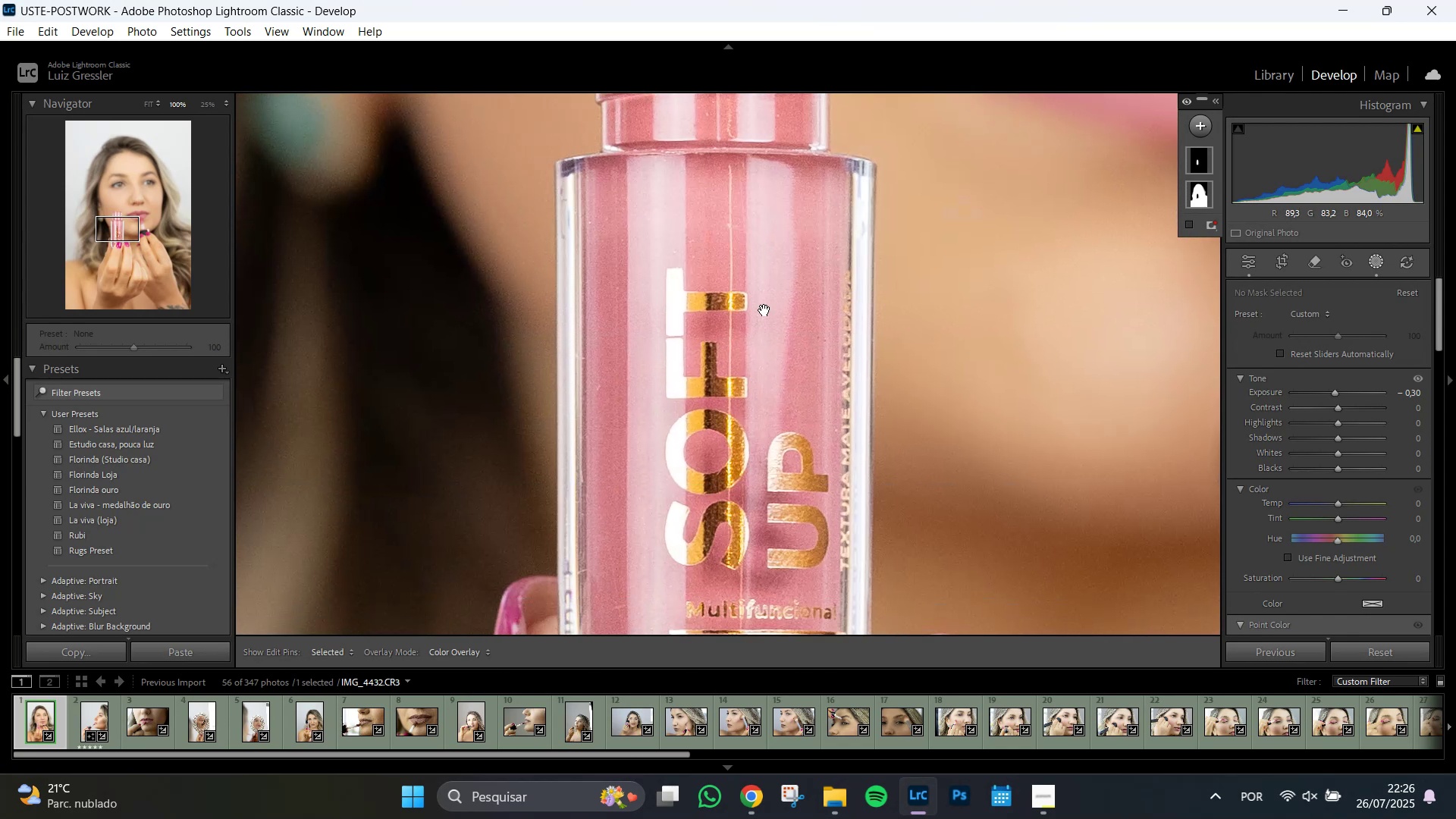 
key(Space)
 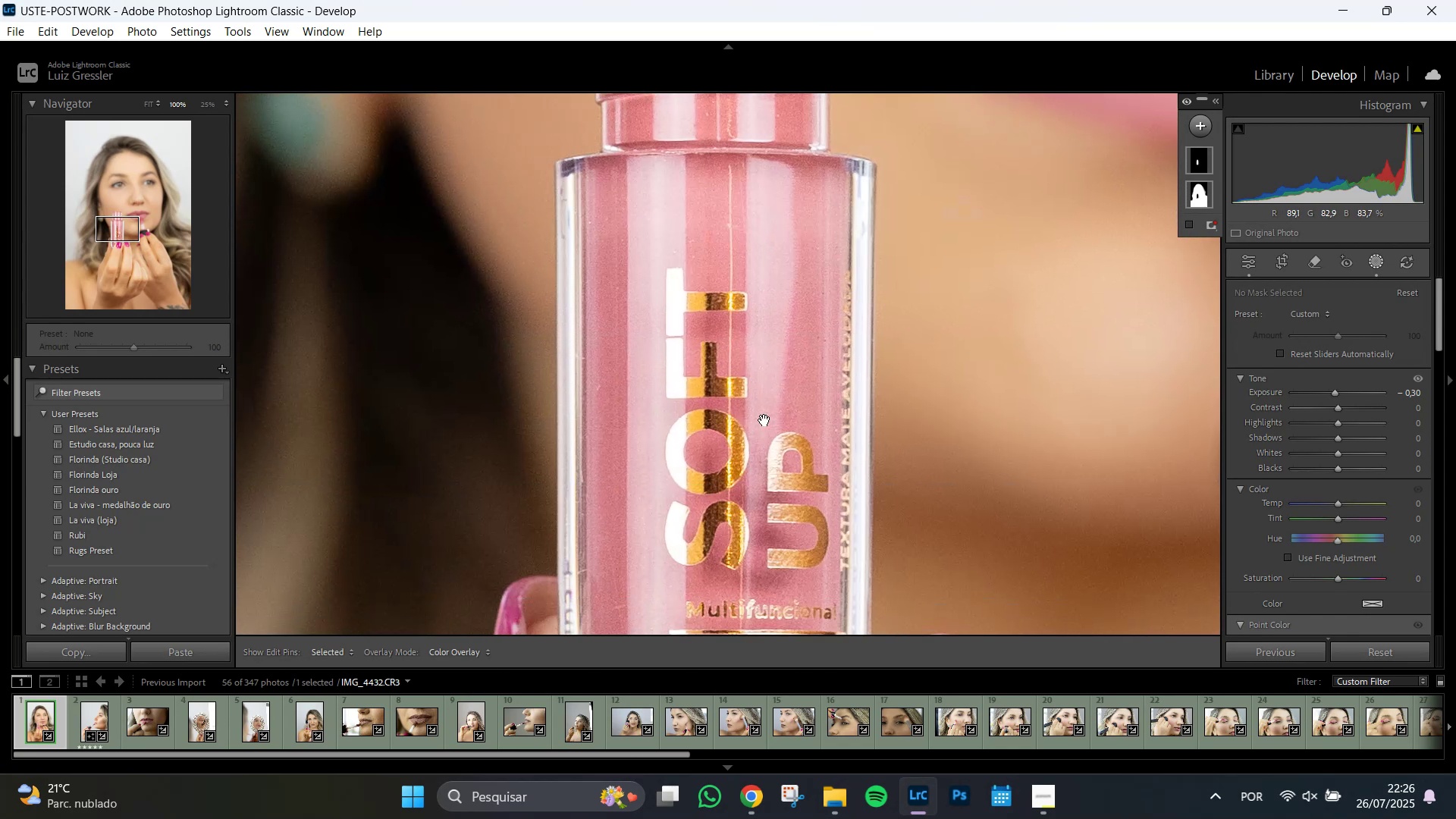 
key(Space)
 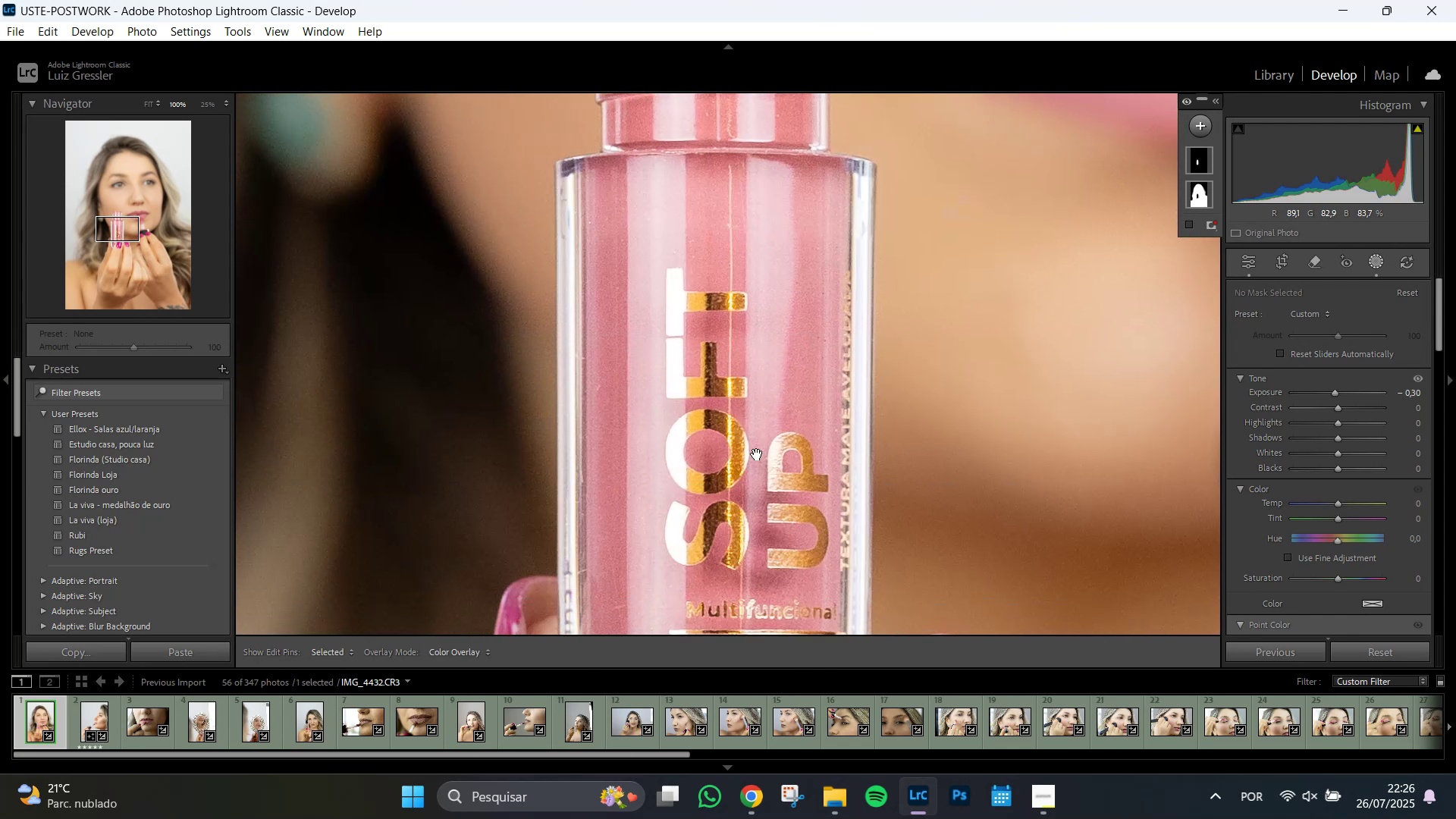 
key(Space)
 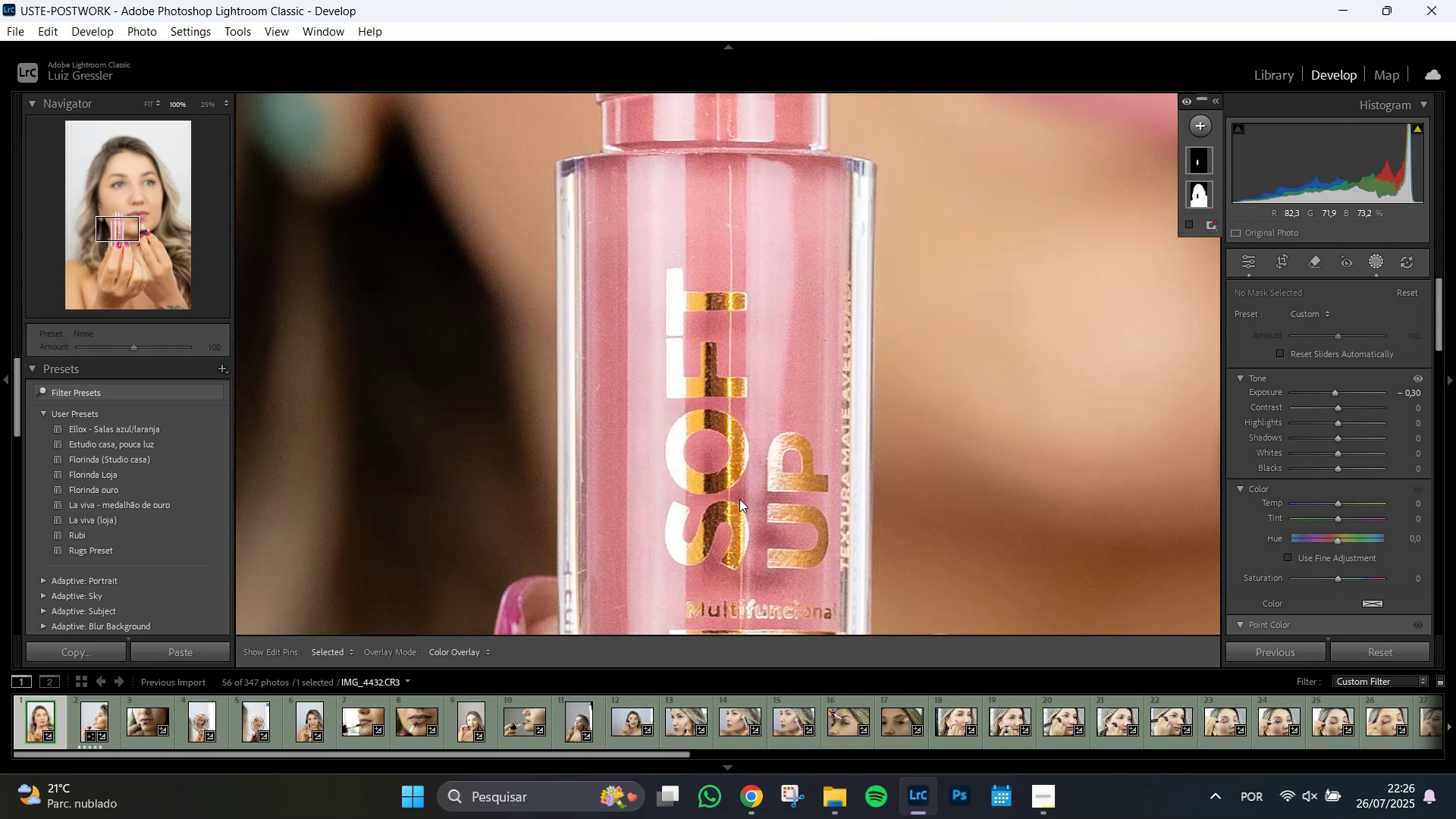 
key(Space)
 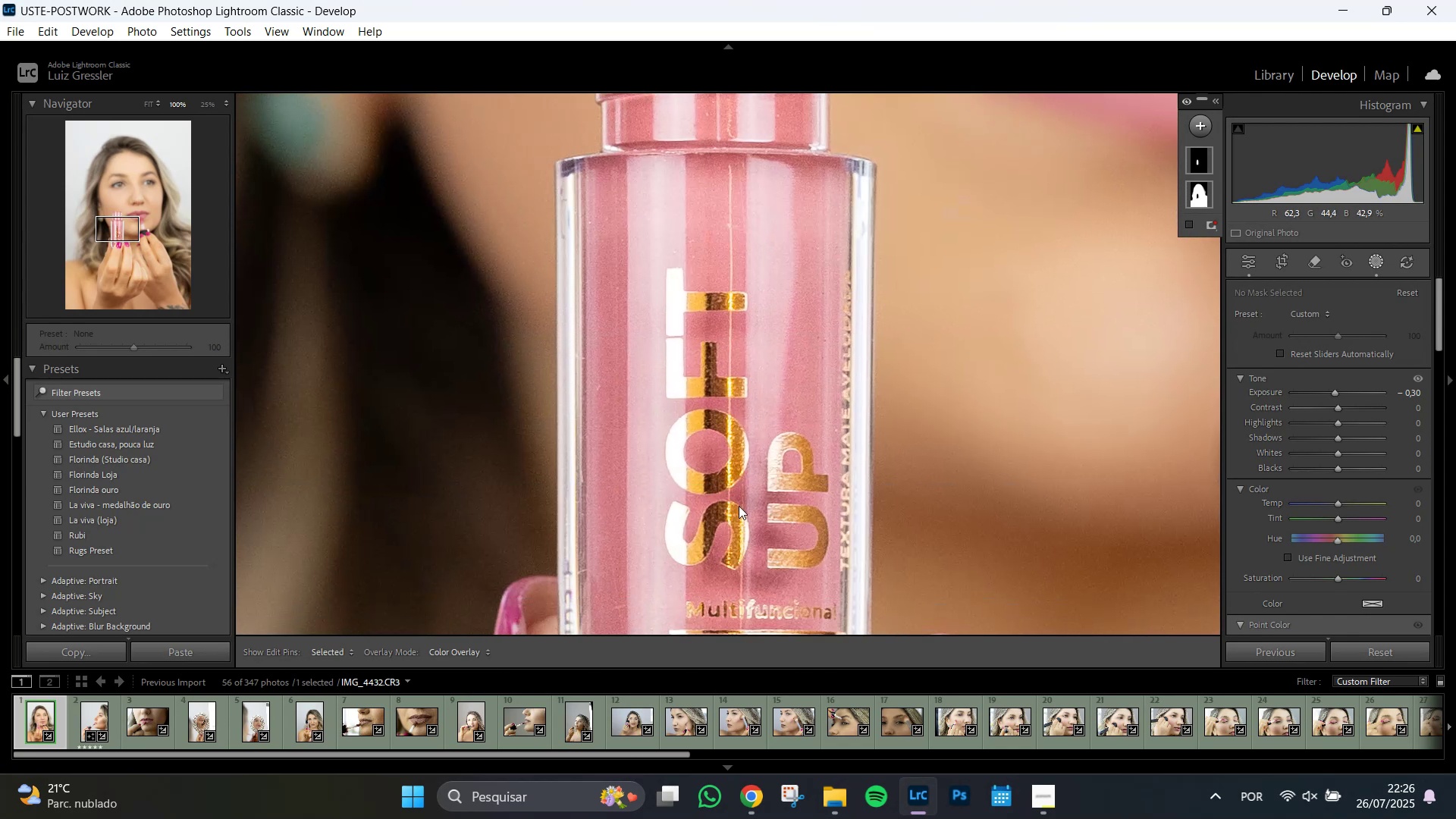 
key(Space)
 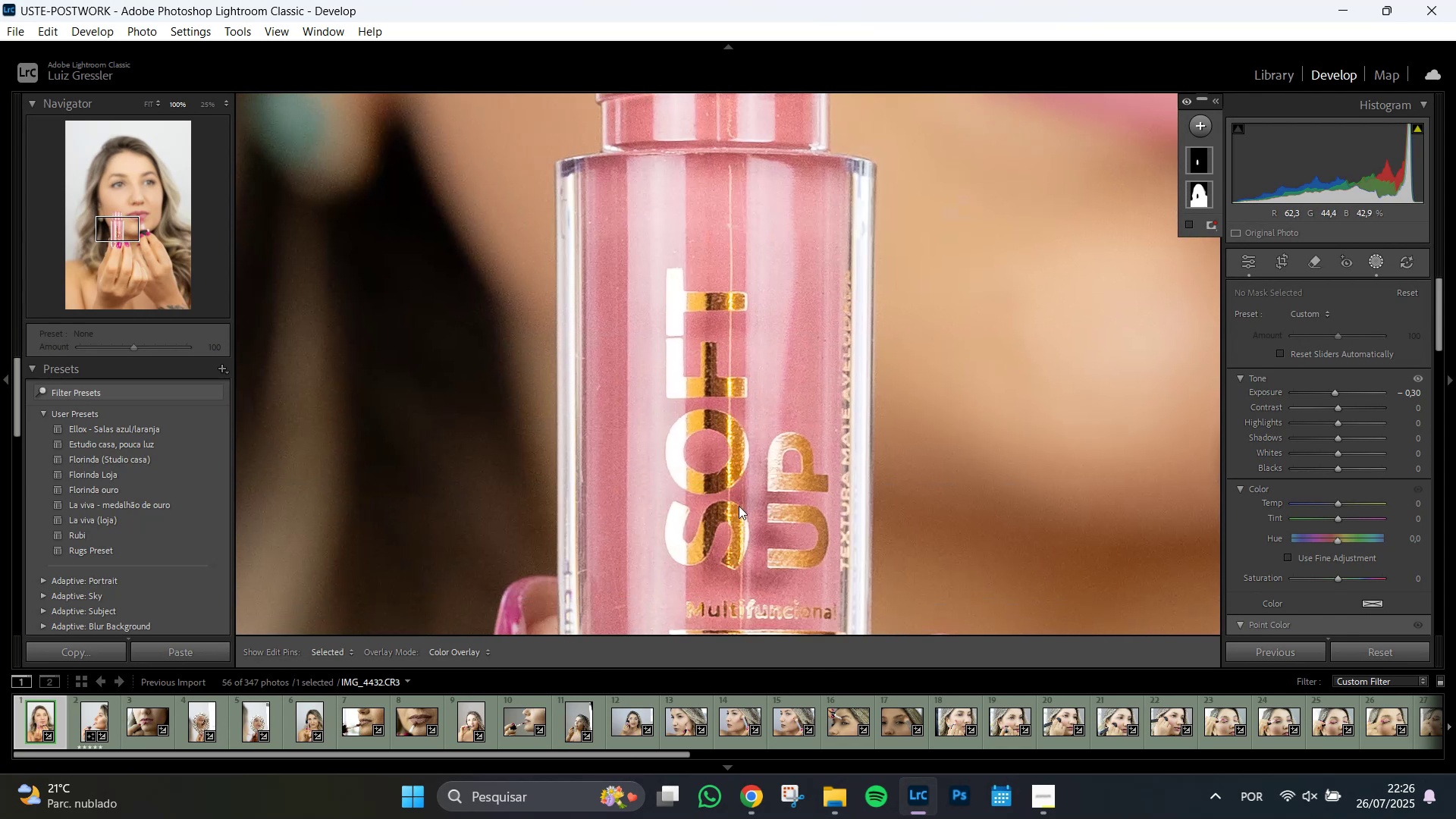 
key(Z)
 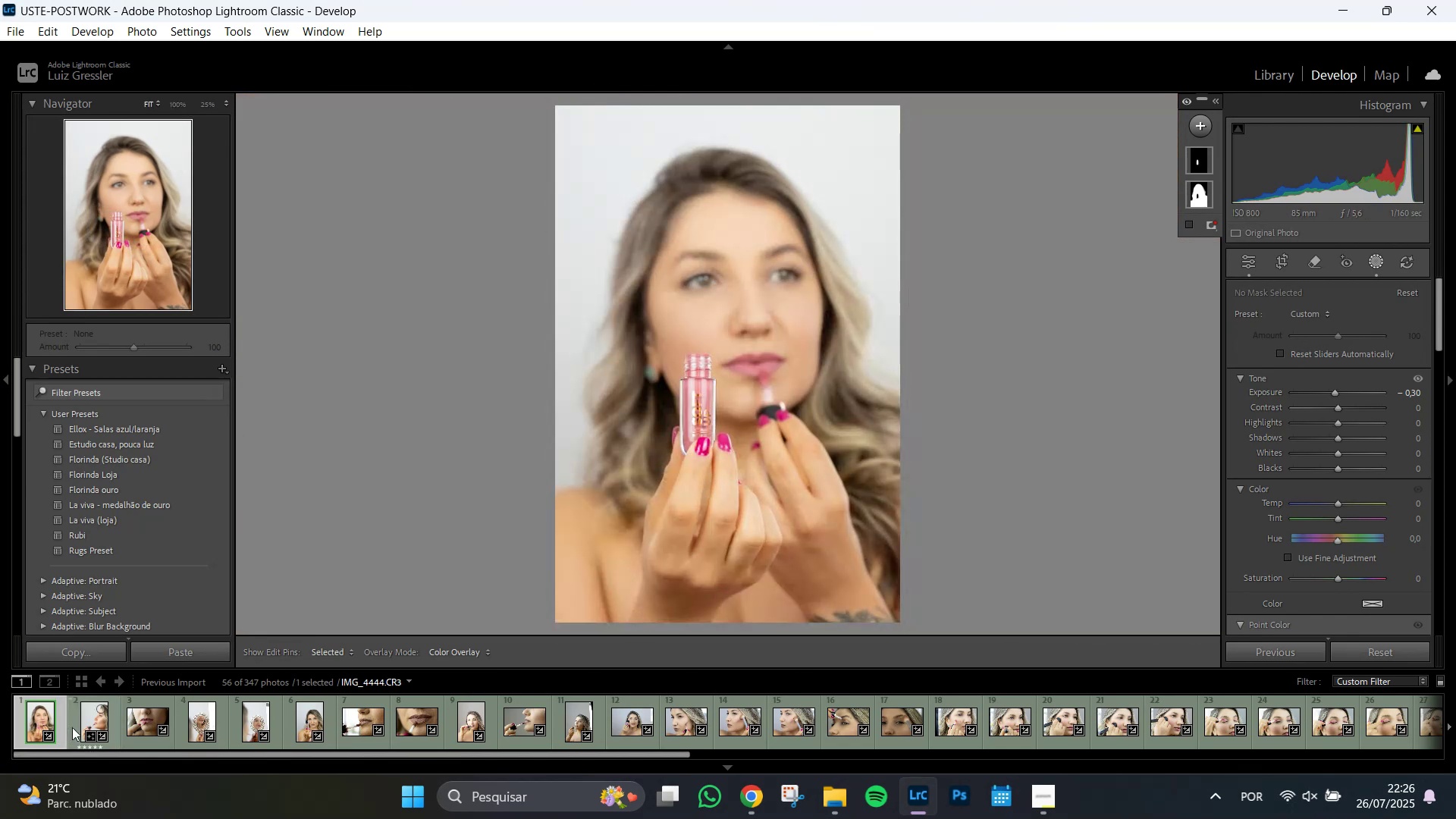 
left_click([77, 725])
 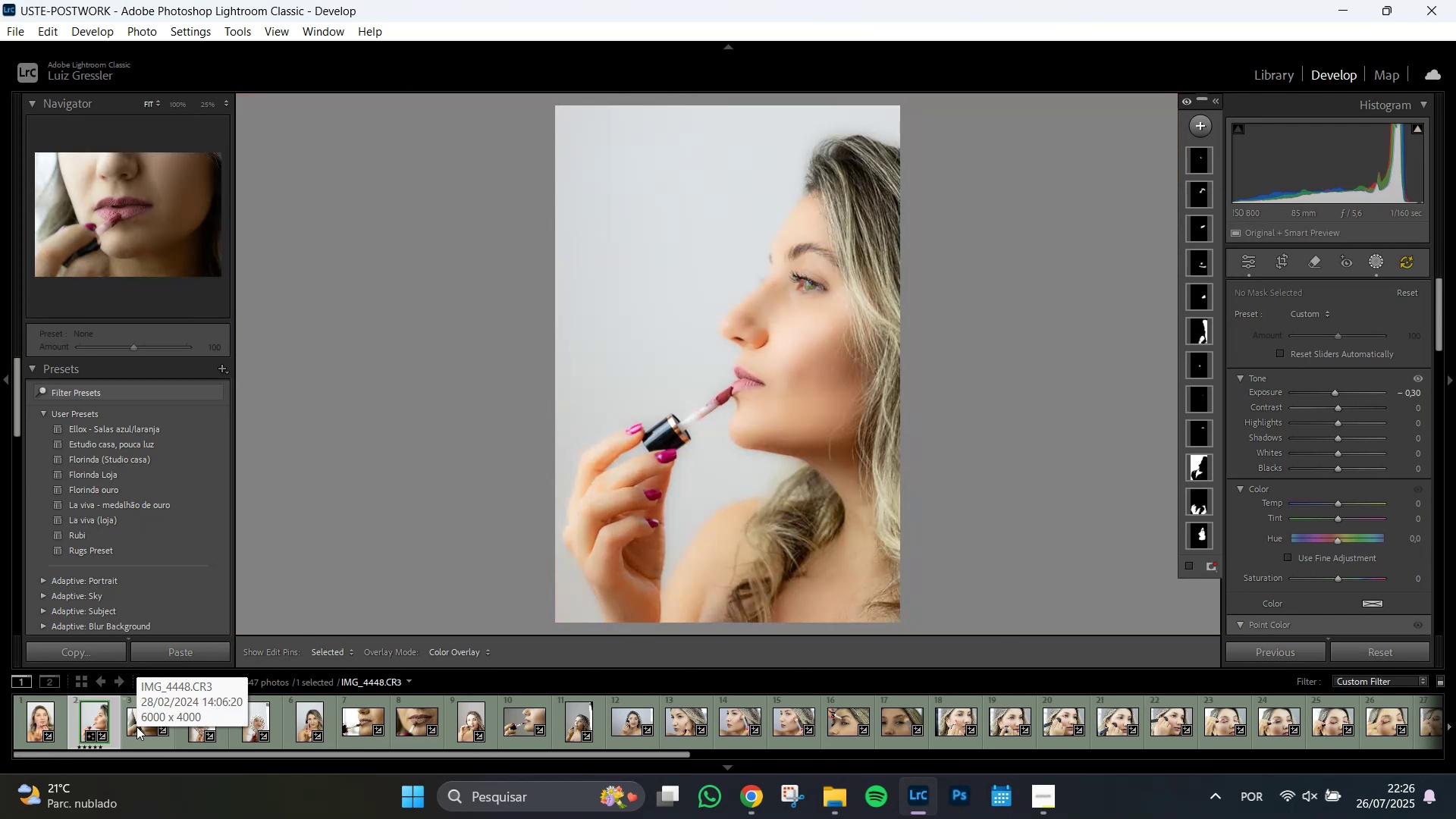 
wait(6.85)
 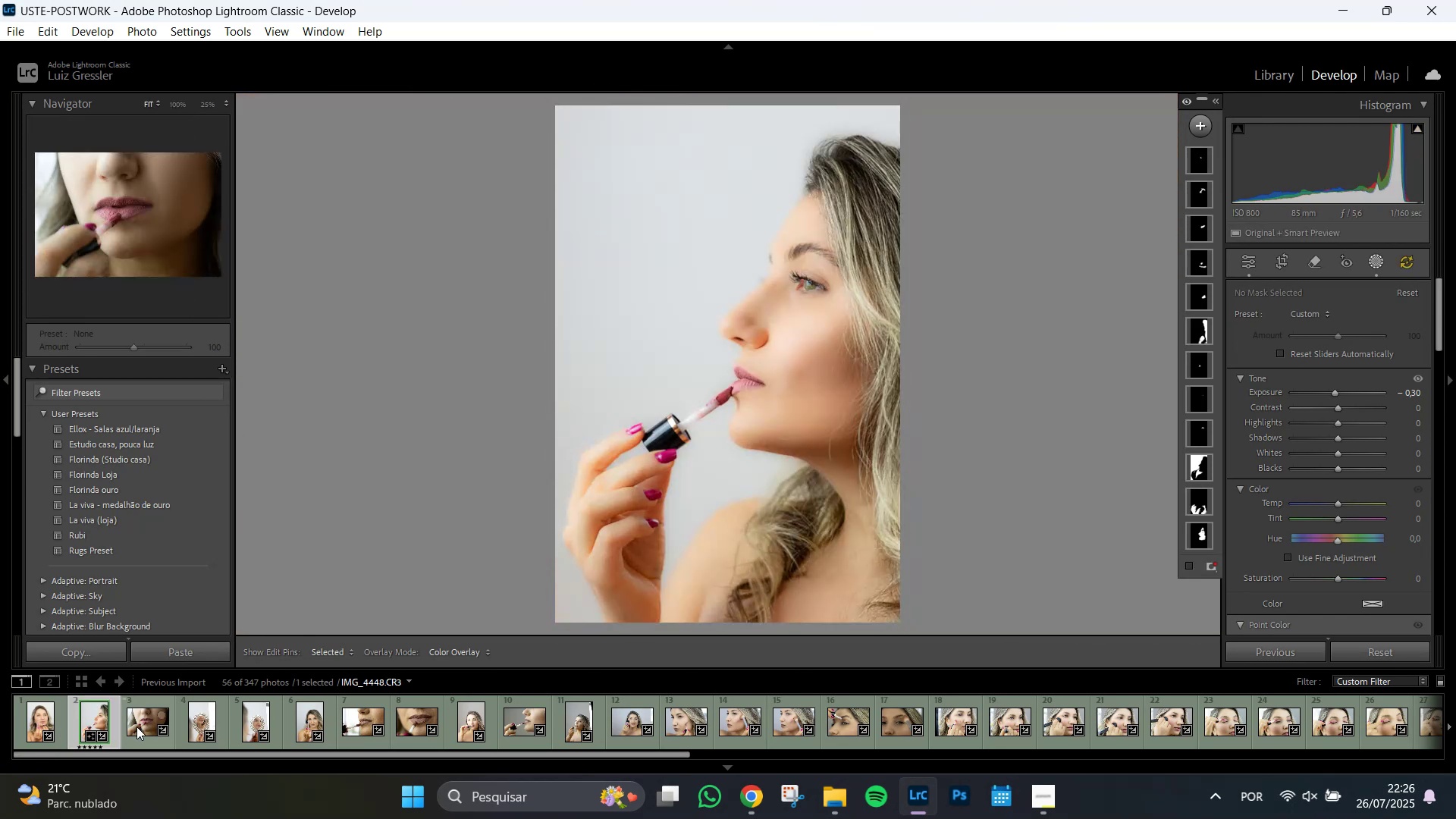 
left_click([134, 725])
 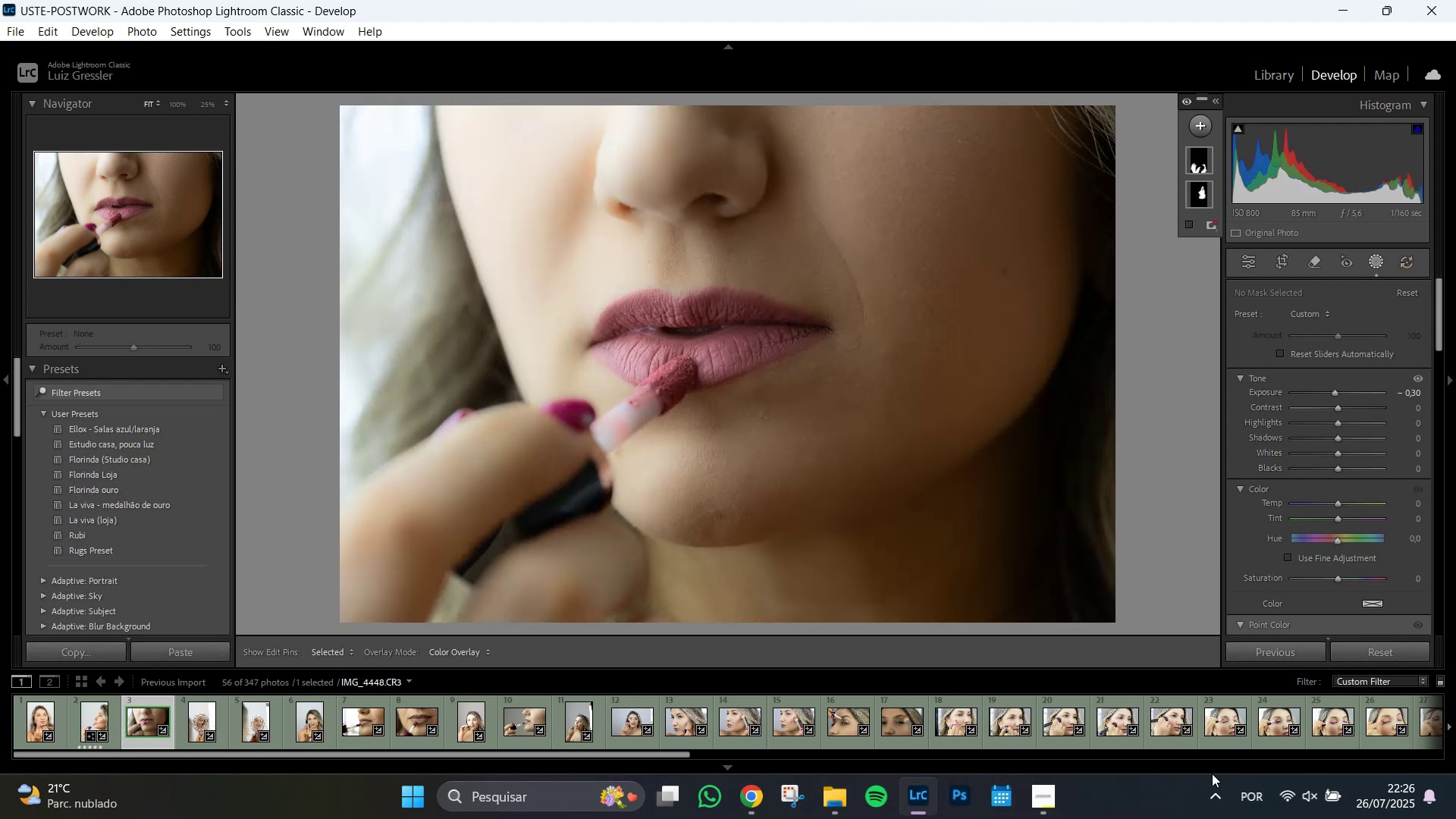 
wait(5.31)
 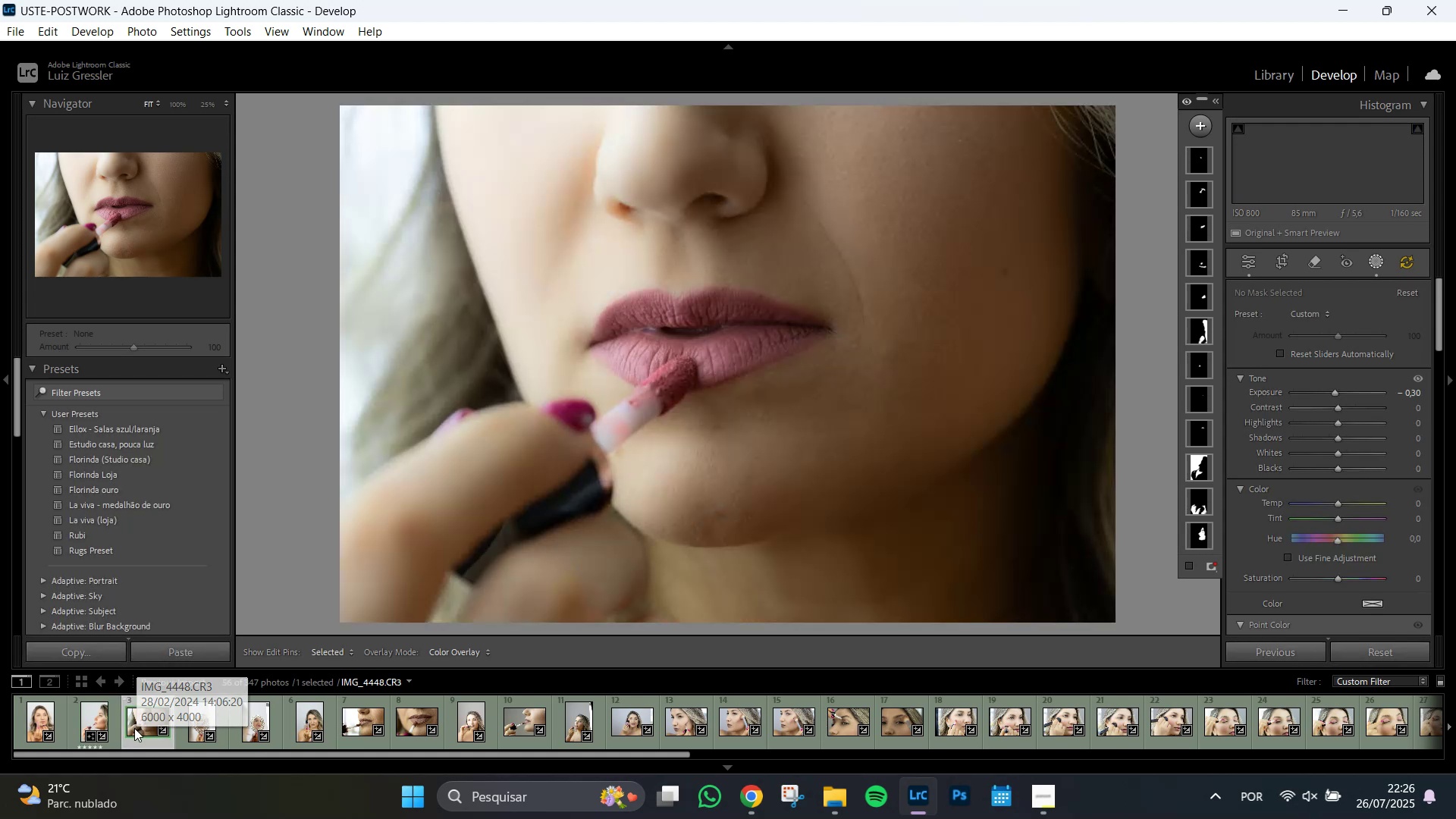 
scroll: coordinate [1310, 730], scroll_direction: down, amount: 7.0
 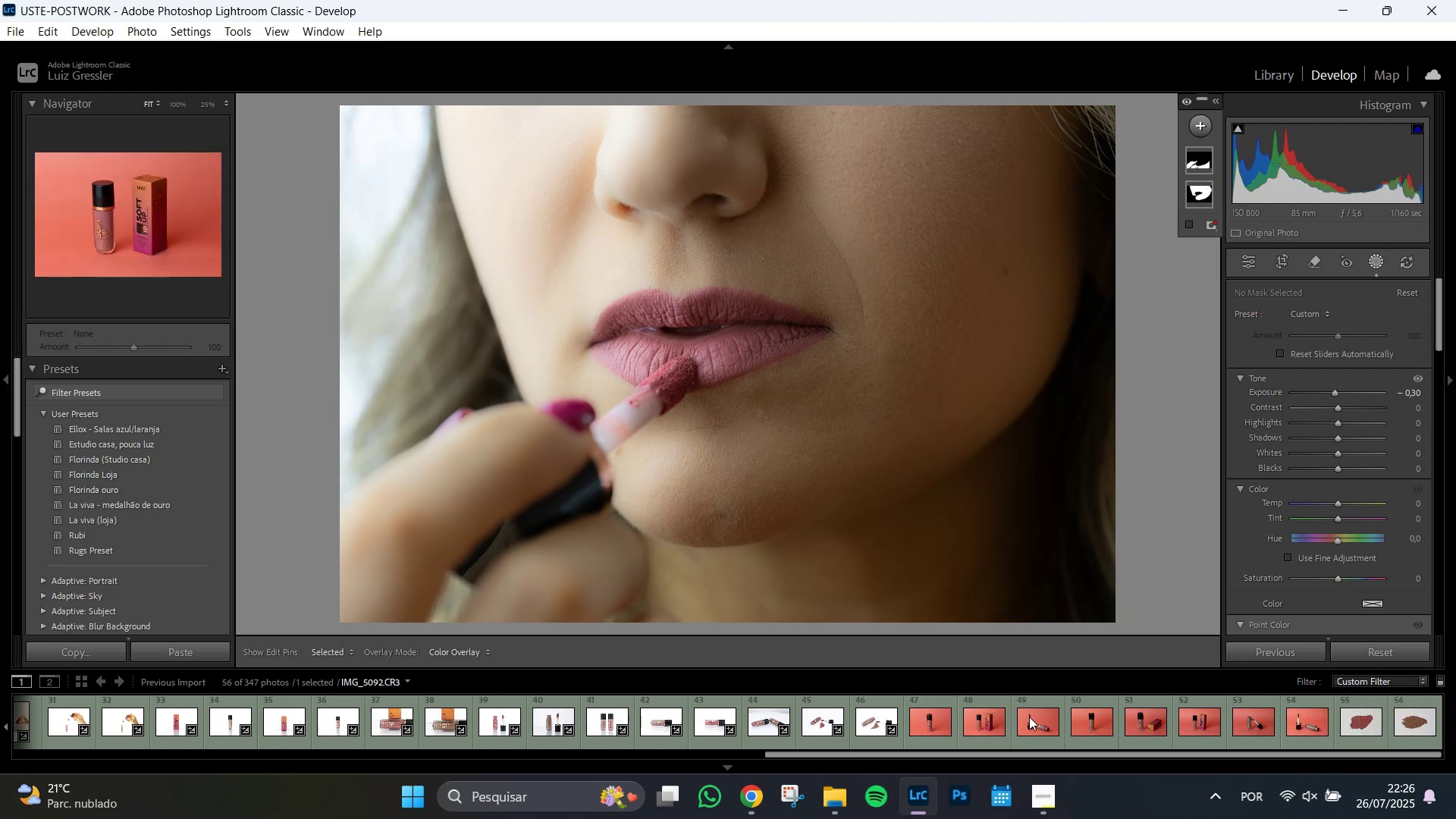 
scroll: coordinate [783, 745], scroll_direction: up, amount: 23.0
 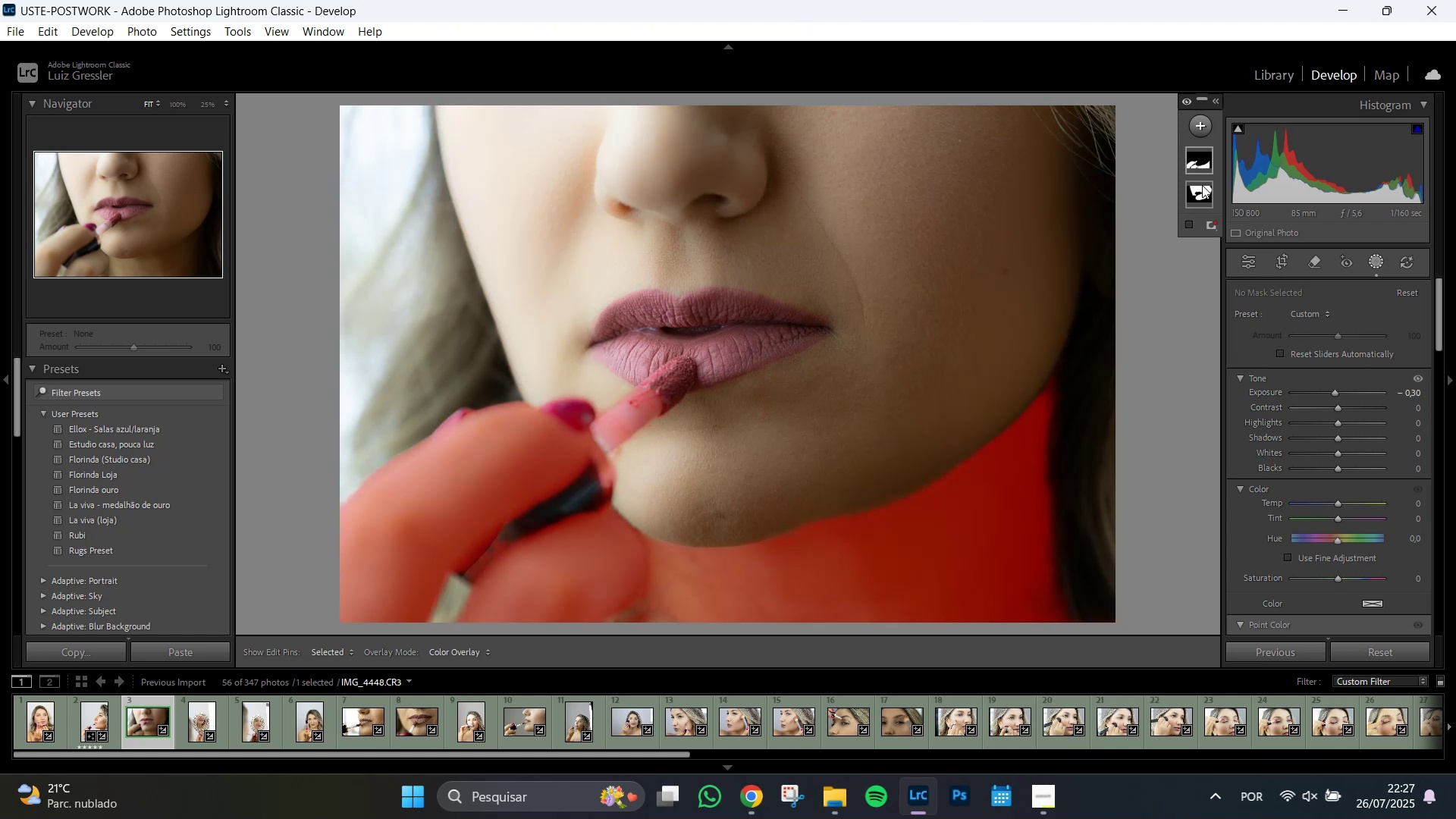 
wait(12.71)
 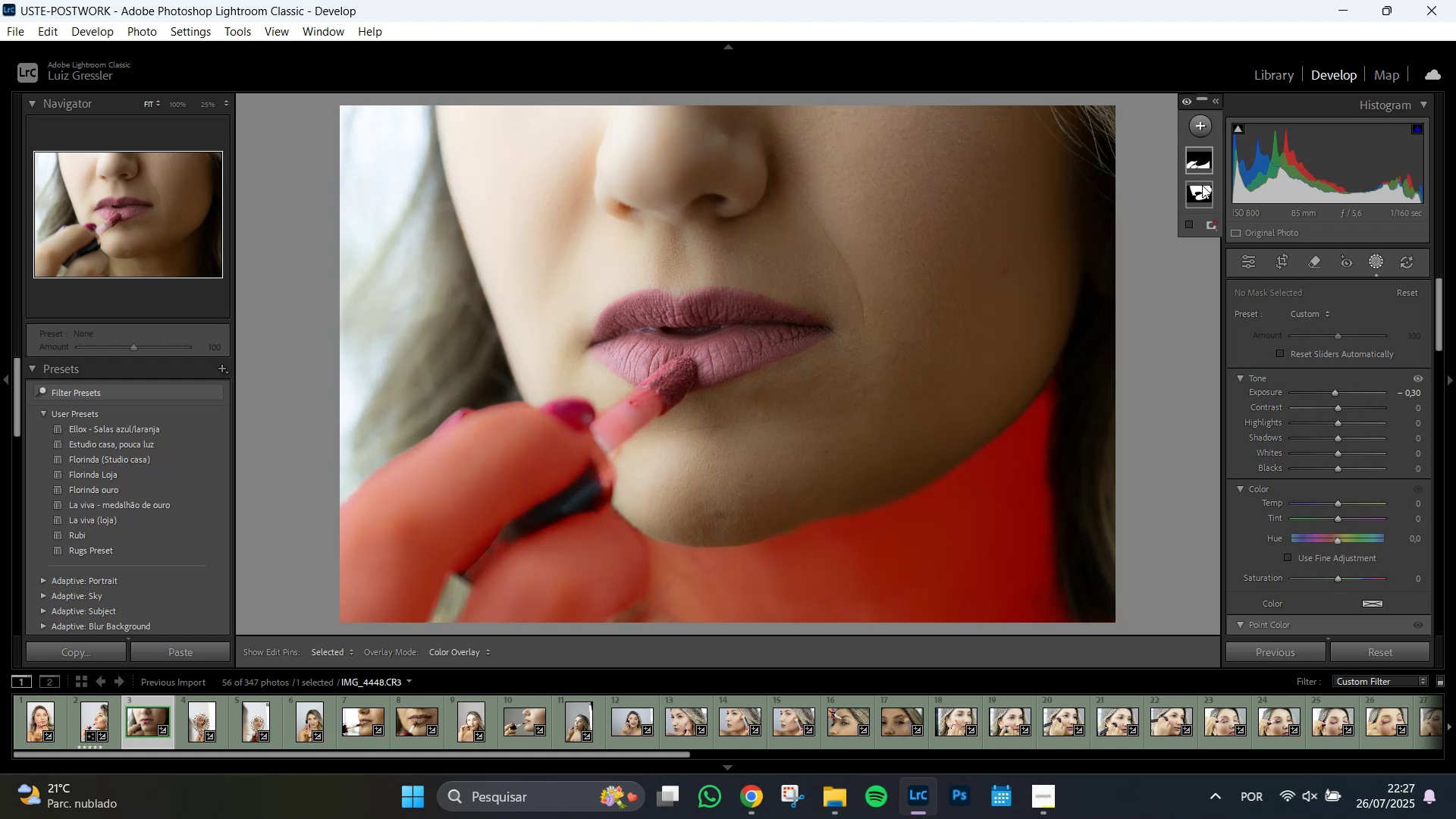 
scroll: coordinate [1389, 733], scroll_direction: down, amount: 25.0
 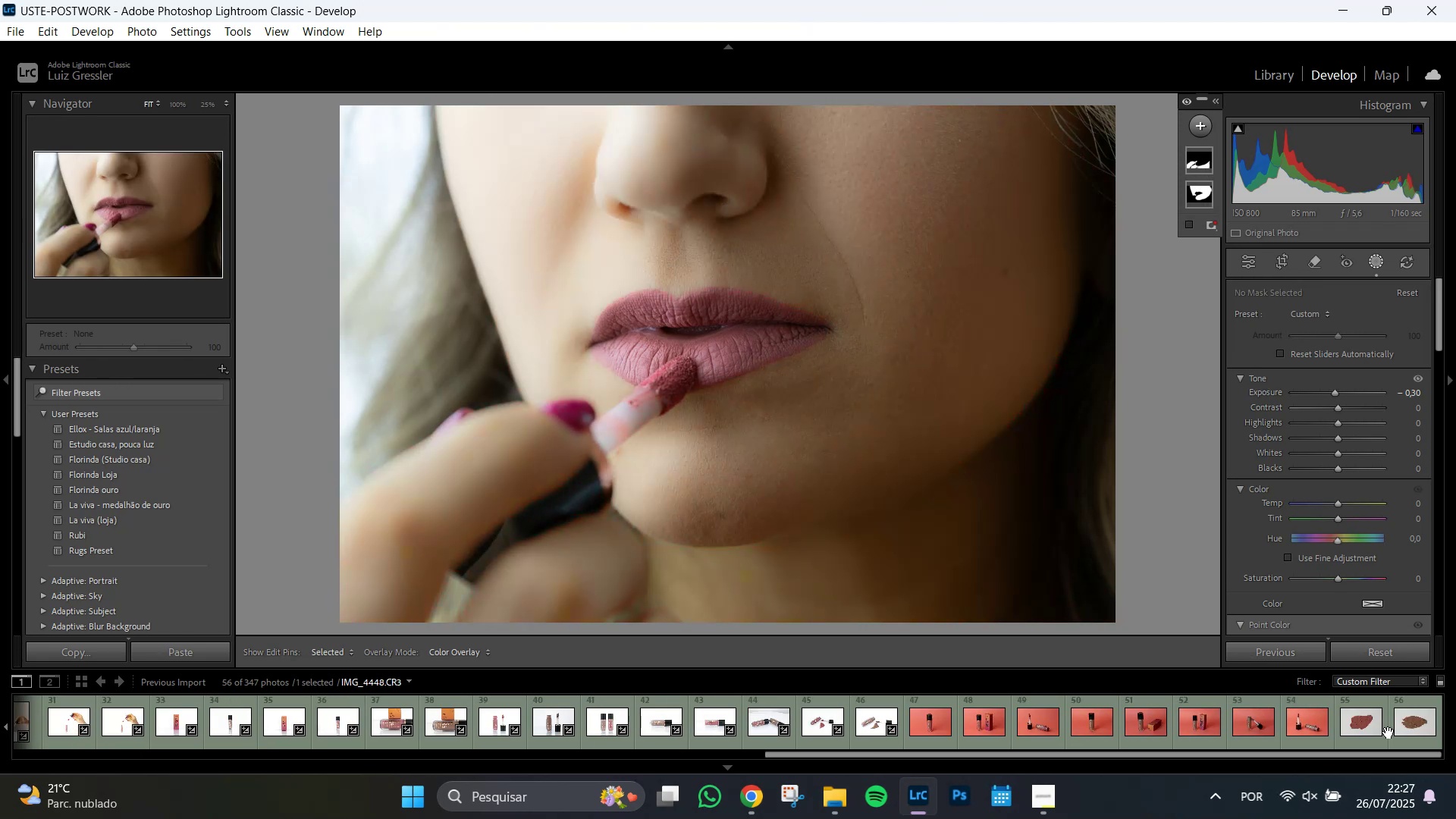 
hold_key(key=ShiftLeft, duration=1.13)
left_click([1415, 727])
 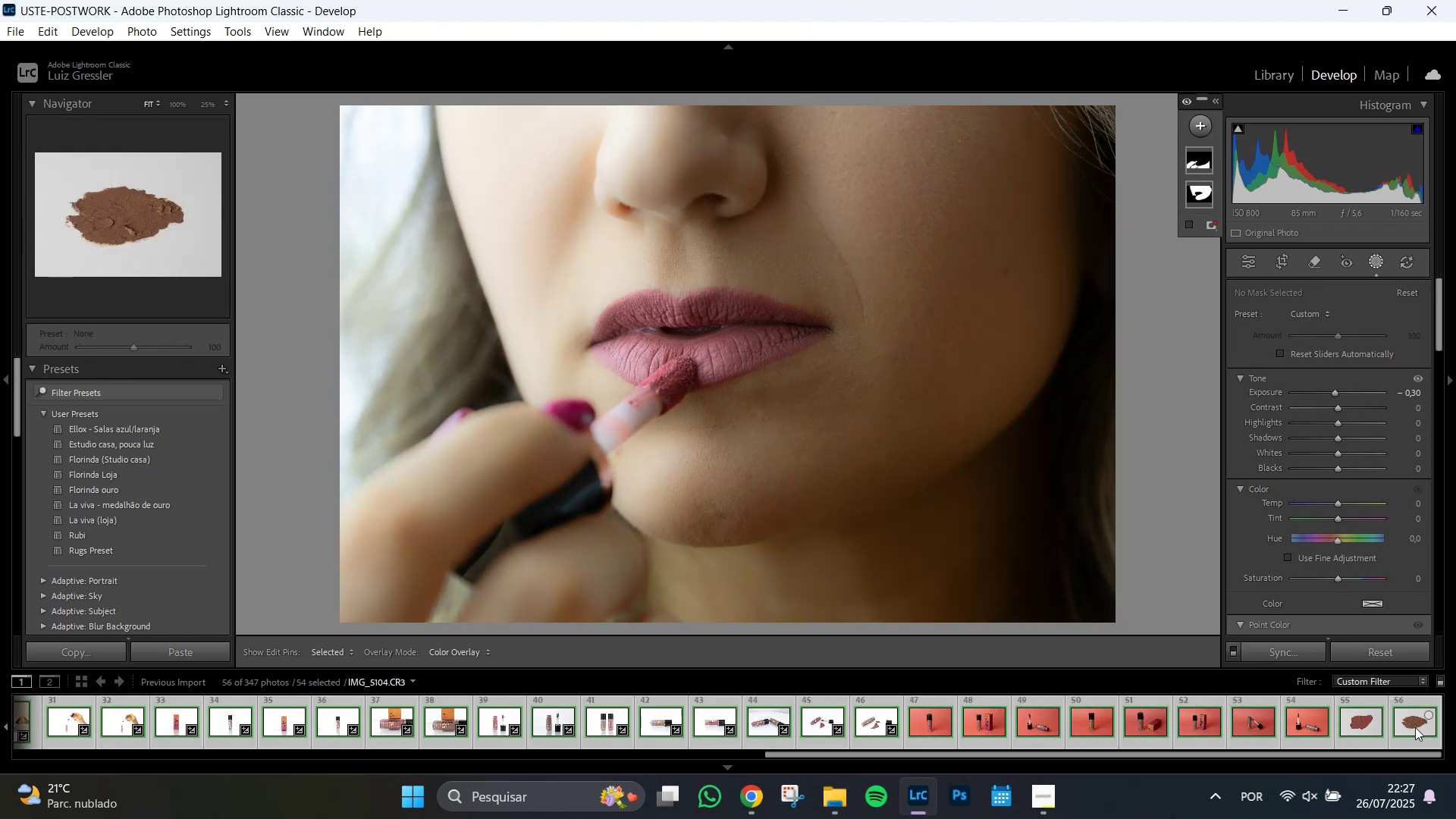 
scroll: coordinate [1219, 727], scroll_direction: up, amount: 20.0
 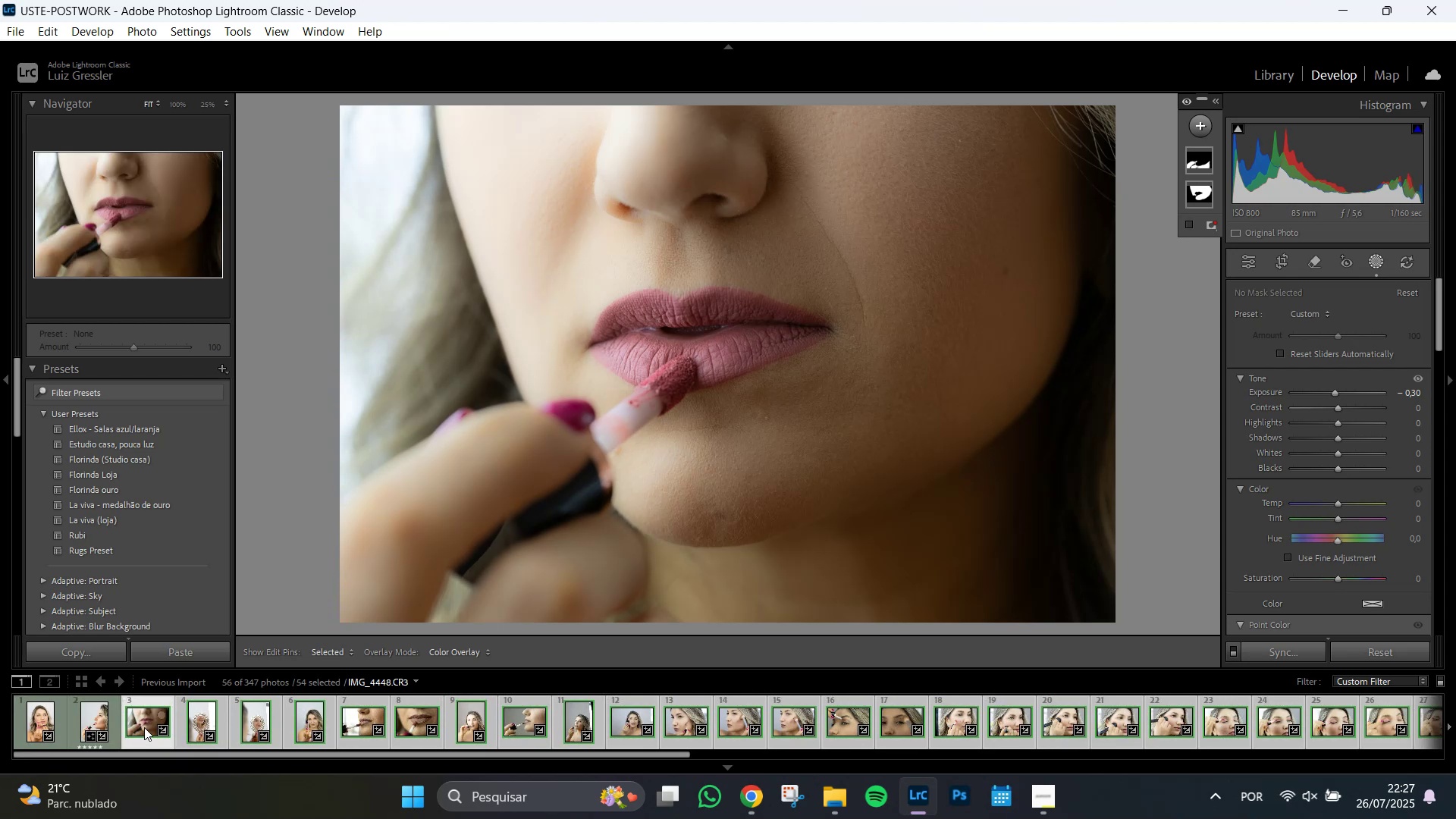 
right_click([144, 724])
 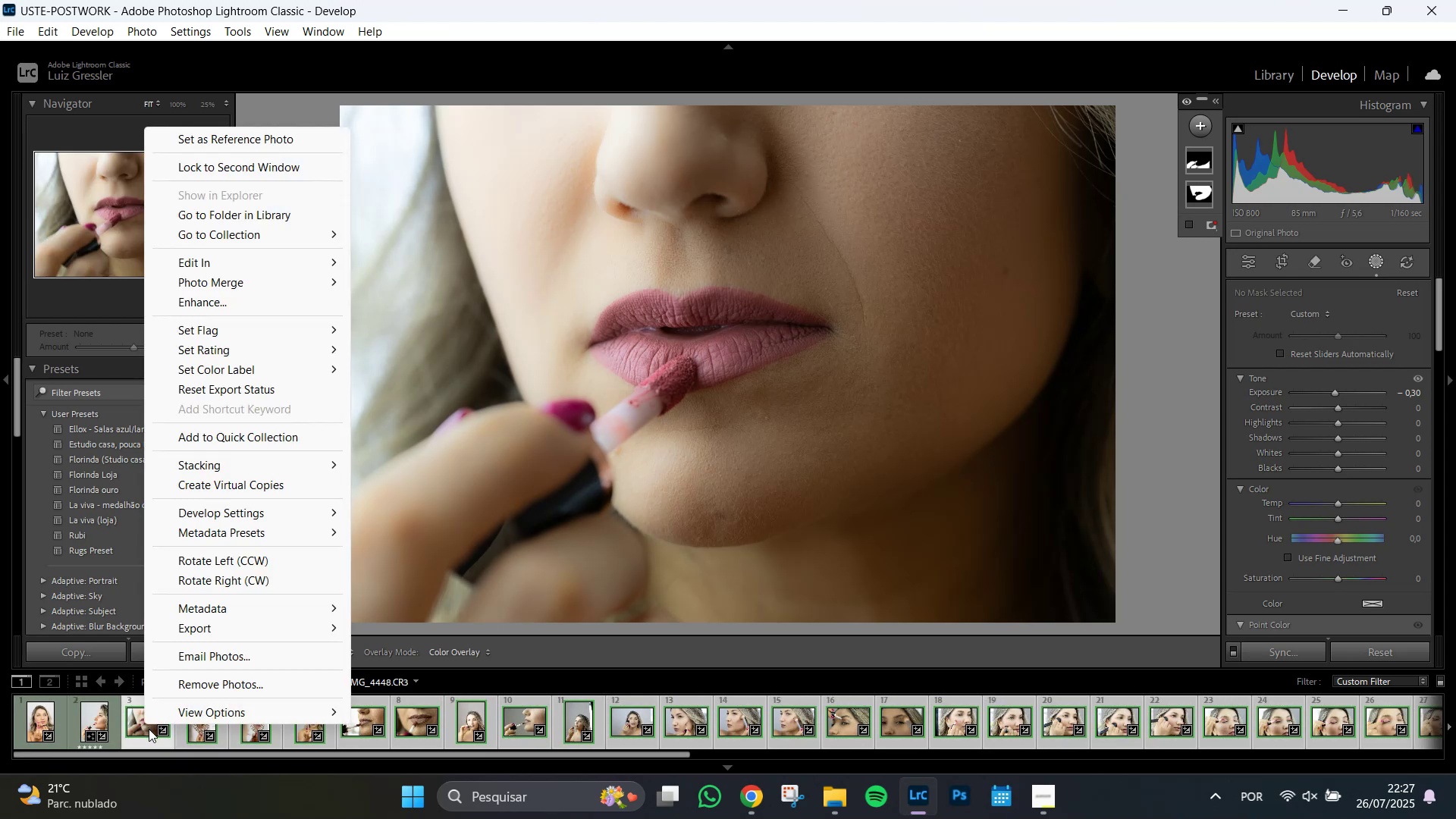 
mouse_move([297, 661])
 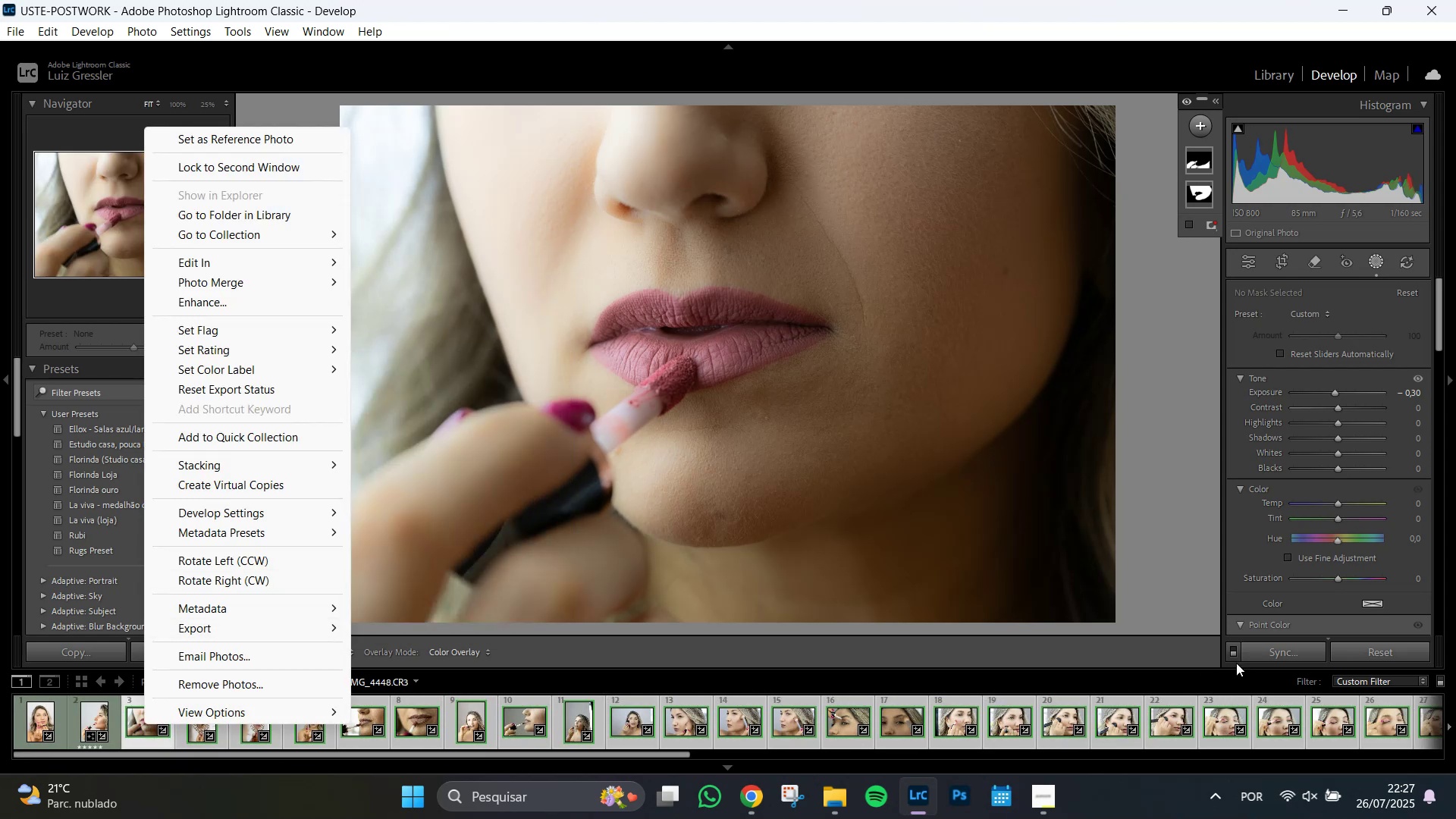 
left_click([1233, 652])
 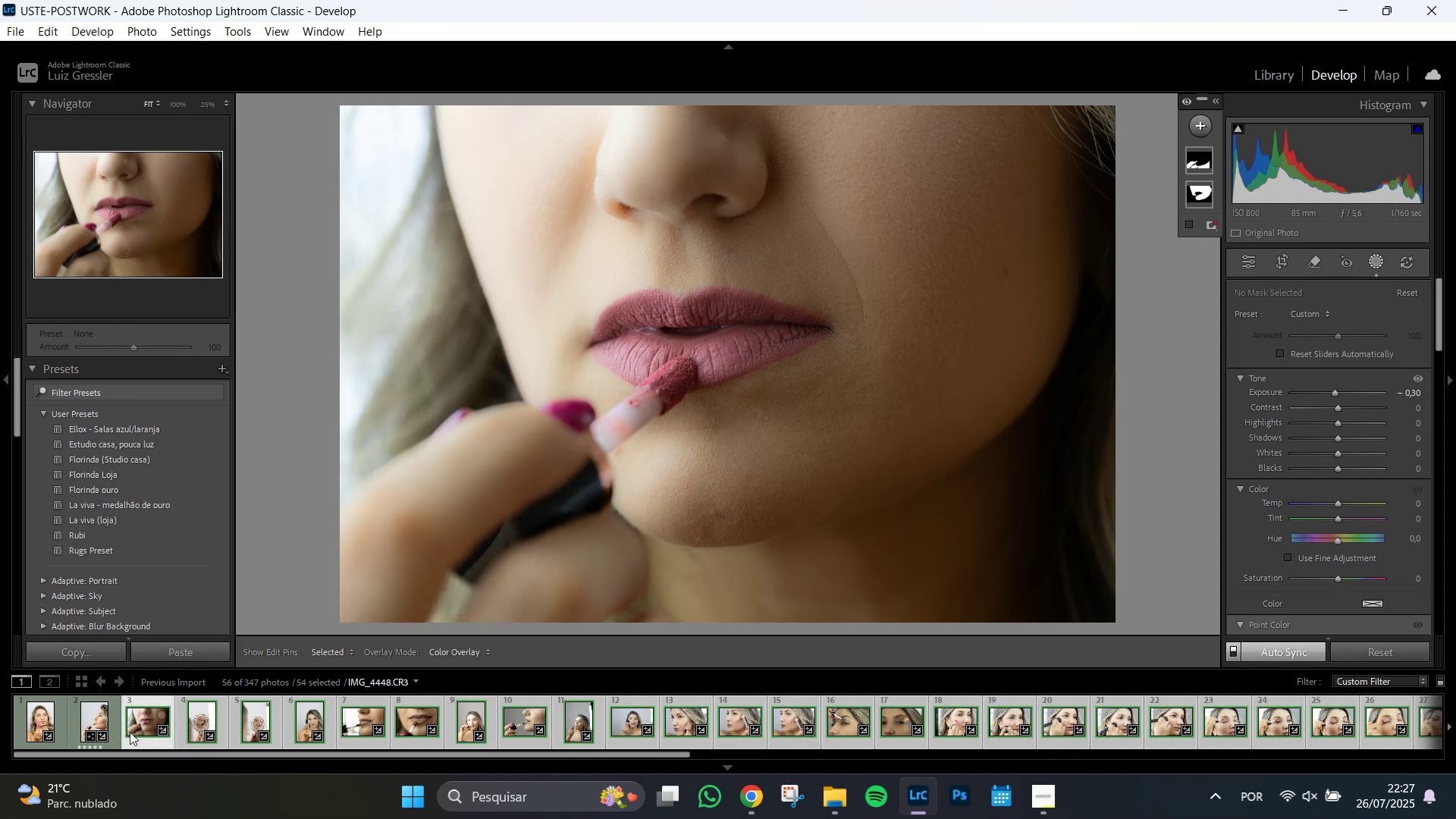 
right_click([135, 726])
 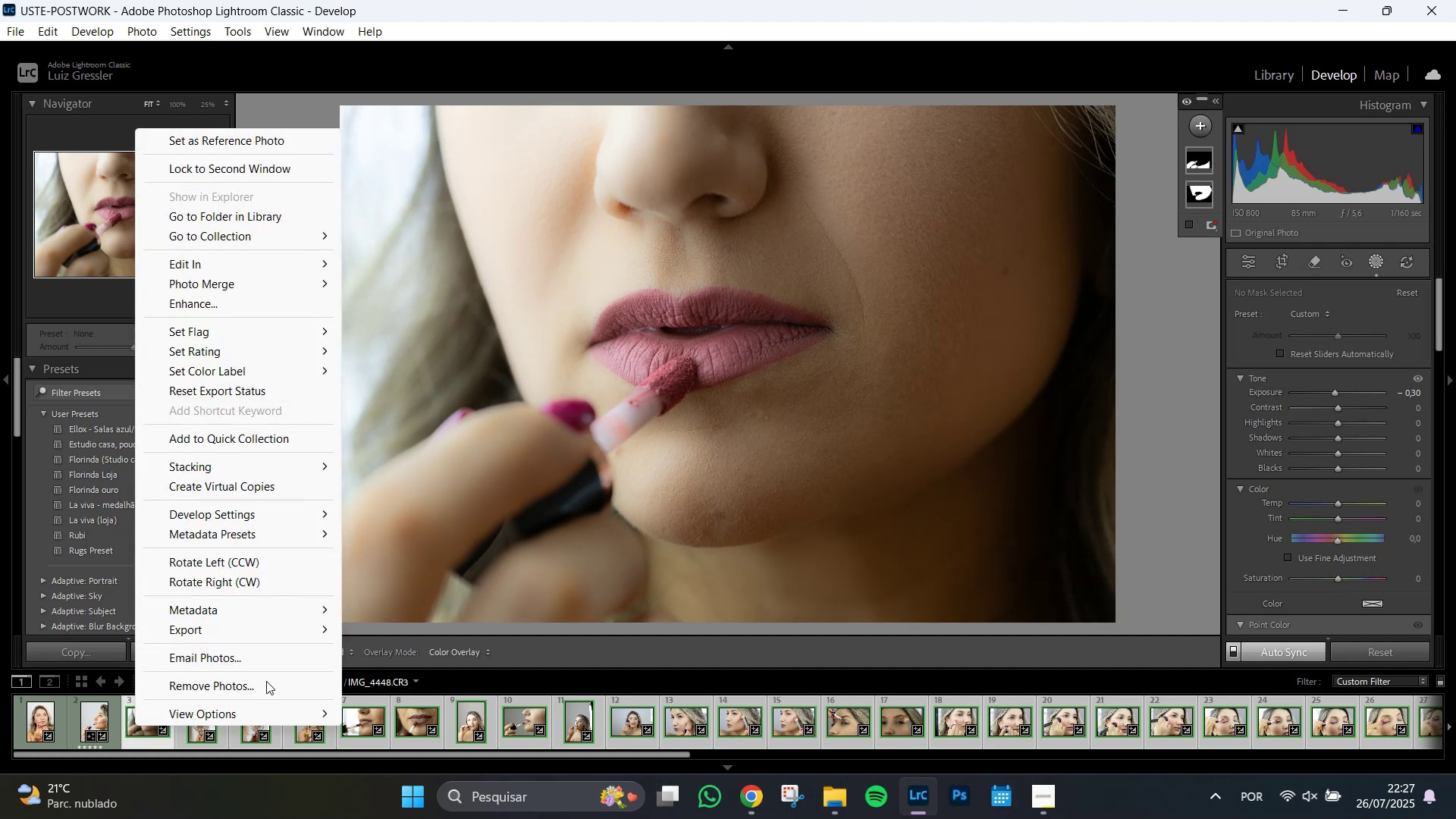 
wait(9.47)
 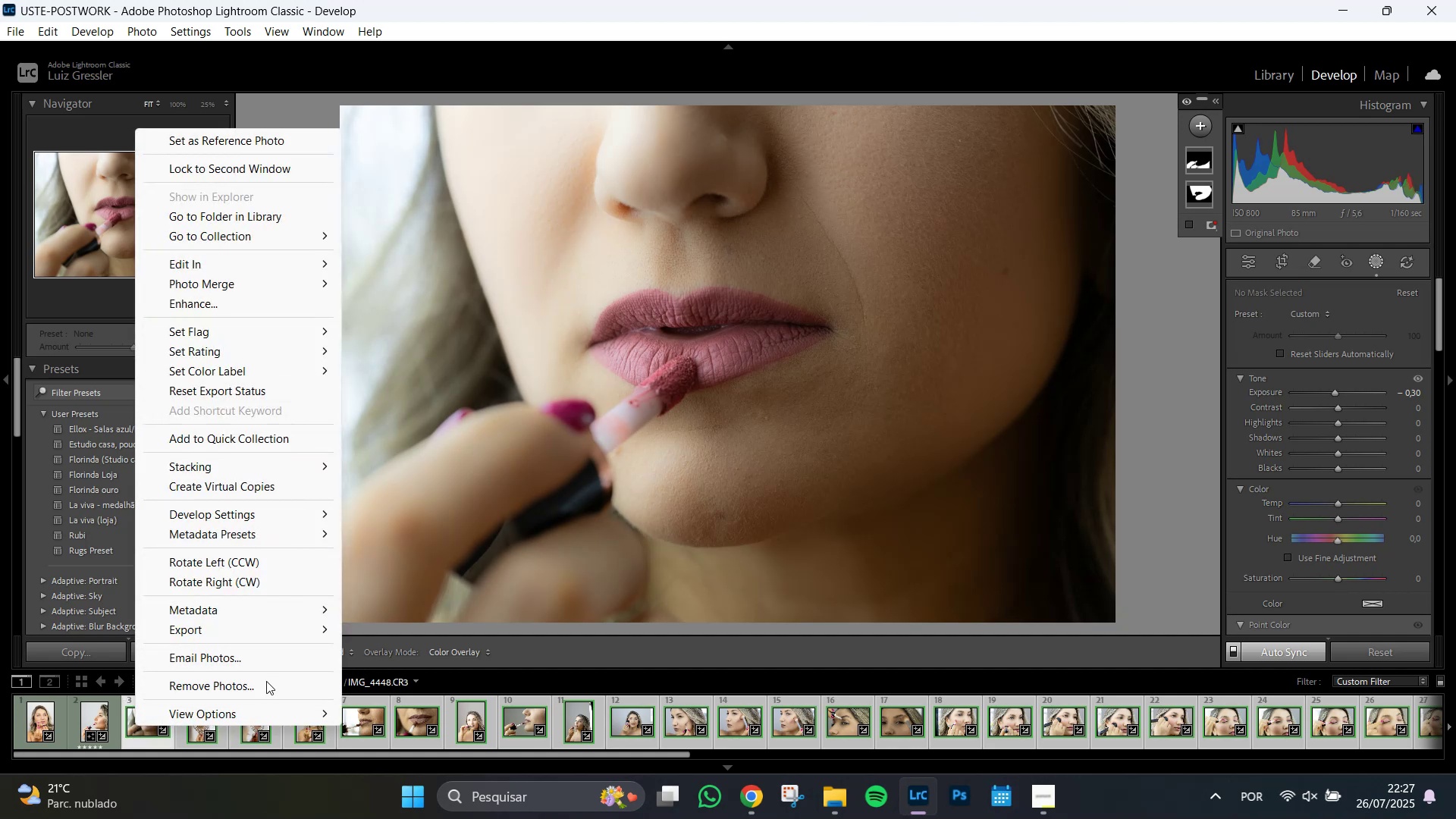 
left_click([521, 194])
 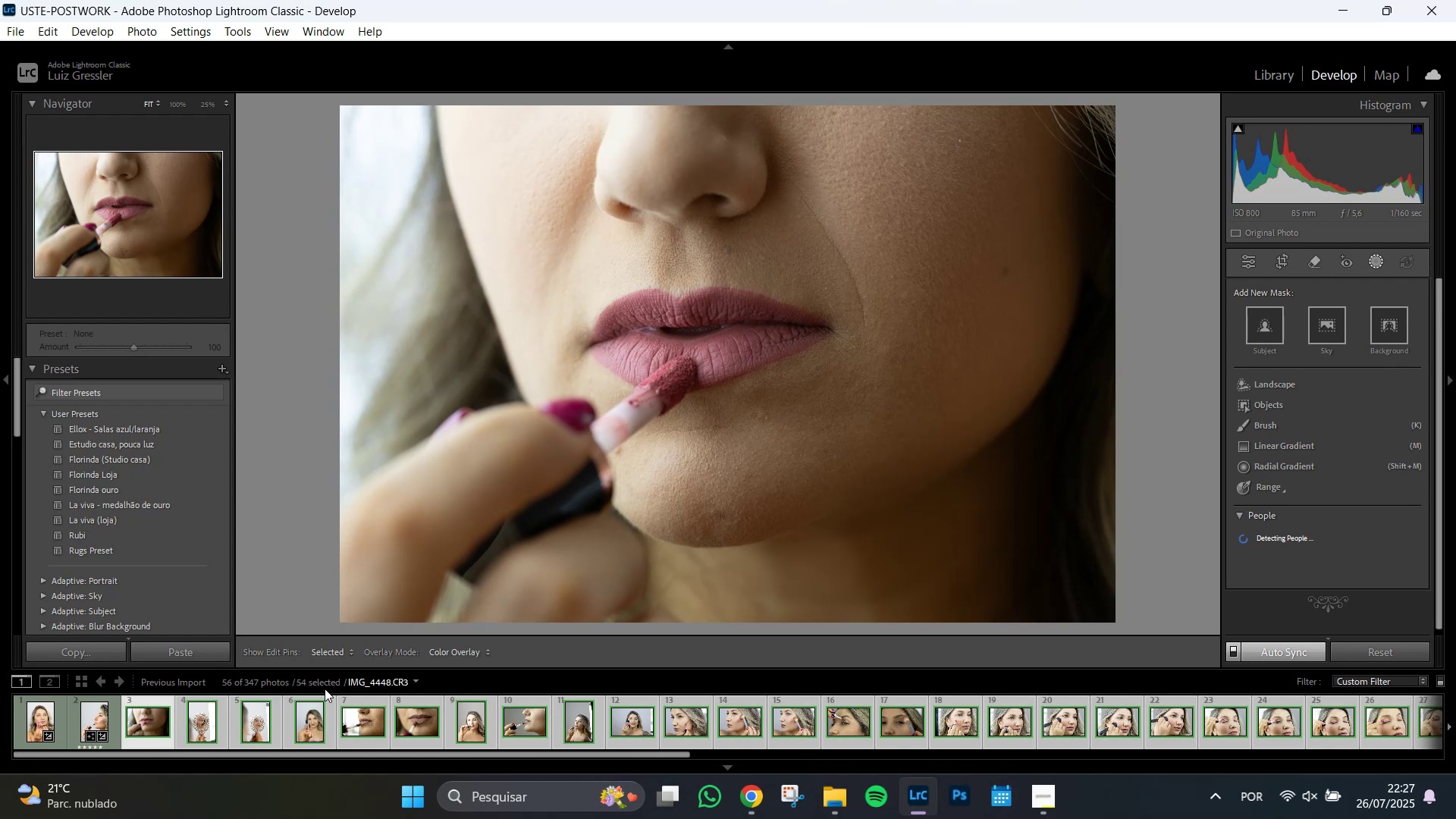 
wait(16.92)
 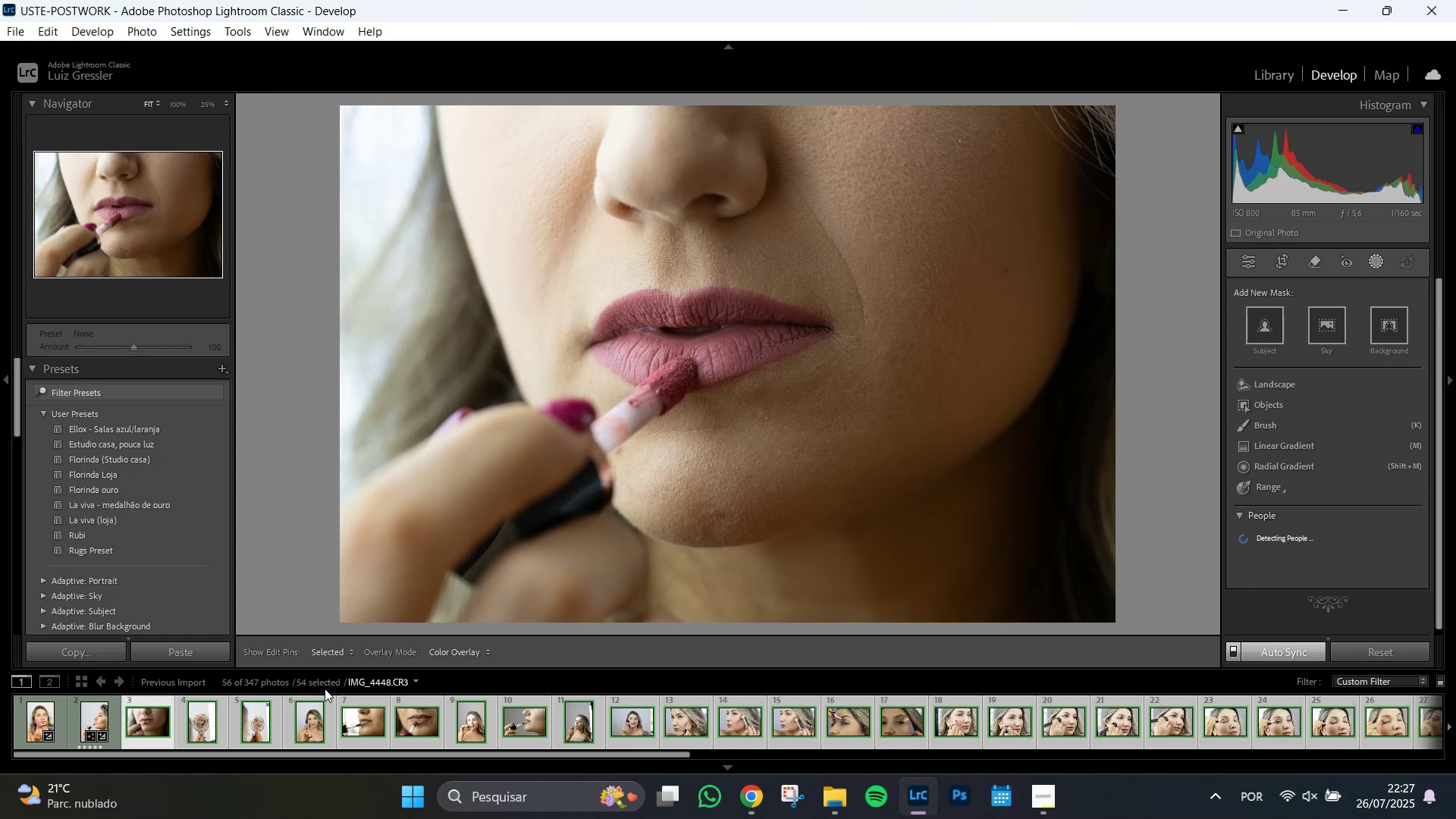 
left_click([90, 722])
 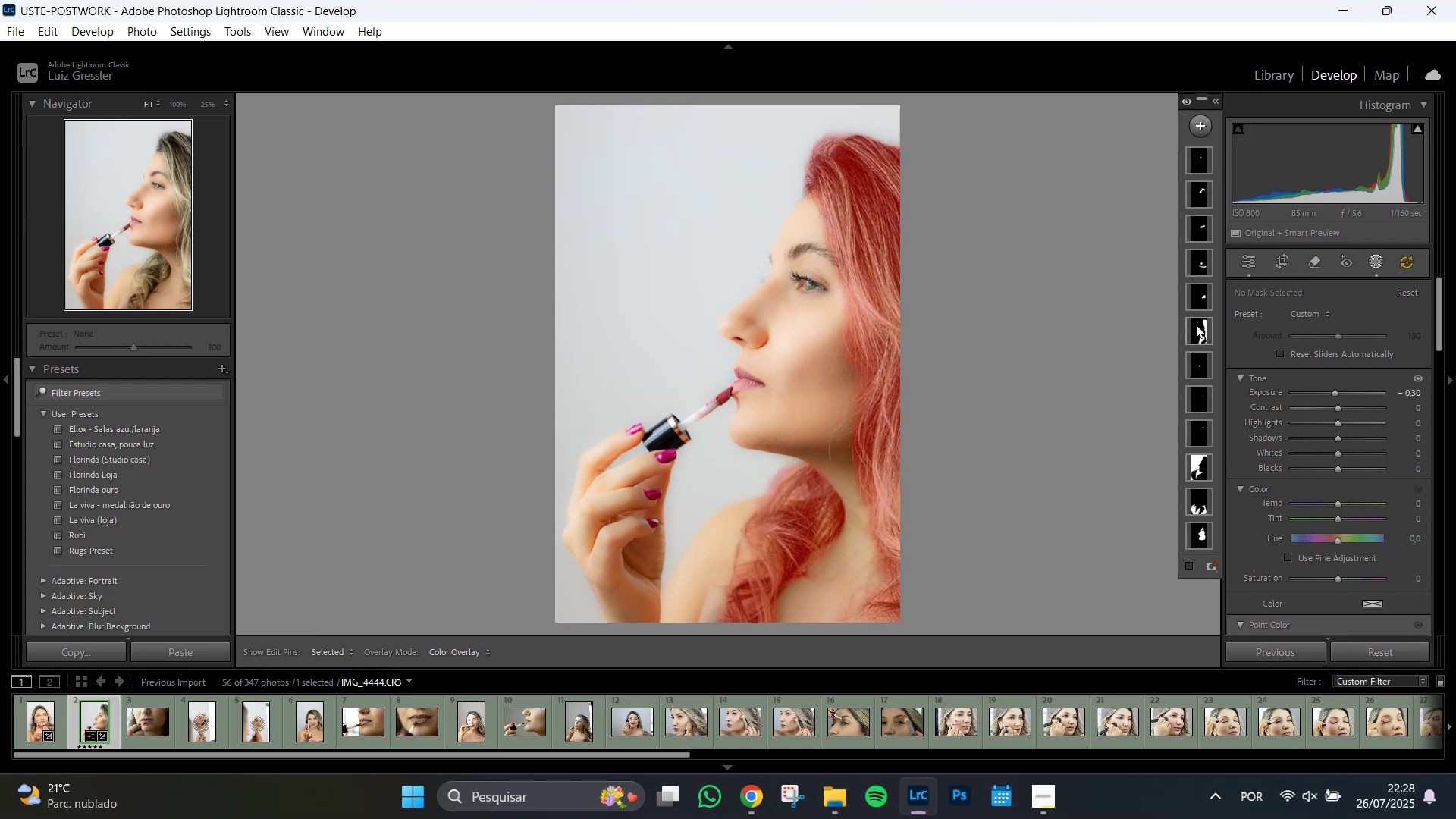 
wait(21.52)
 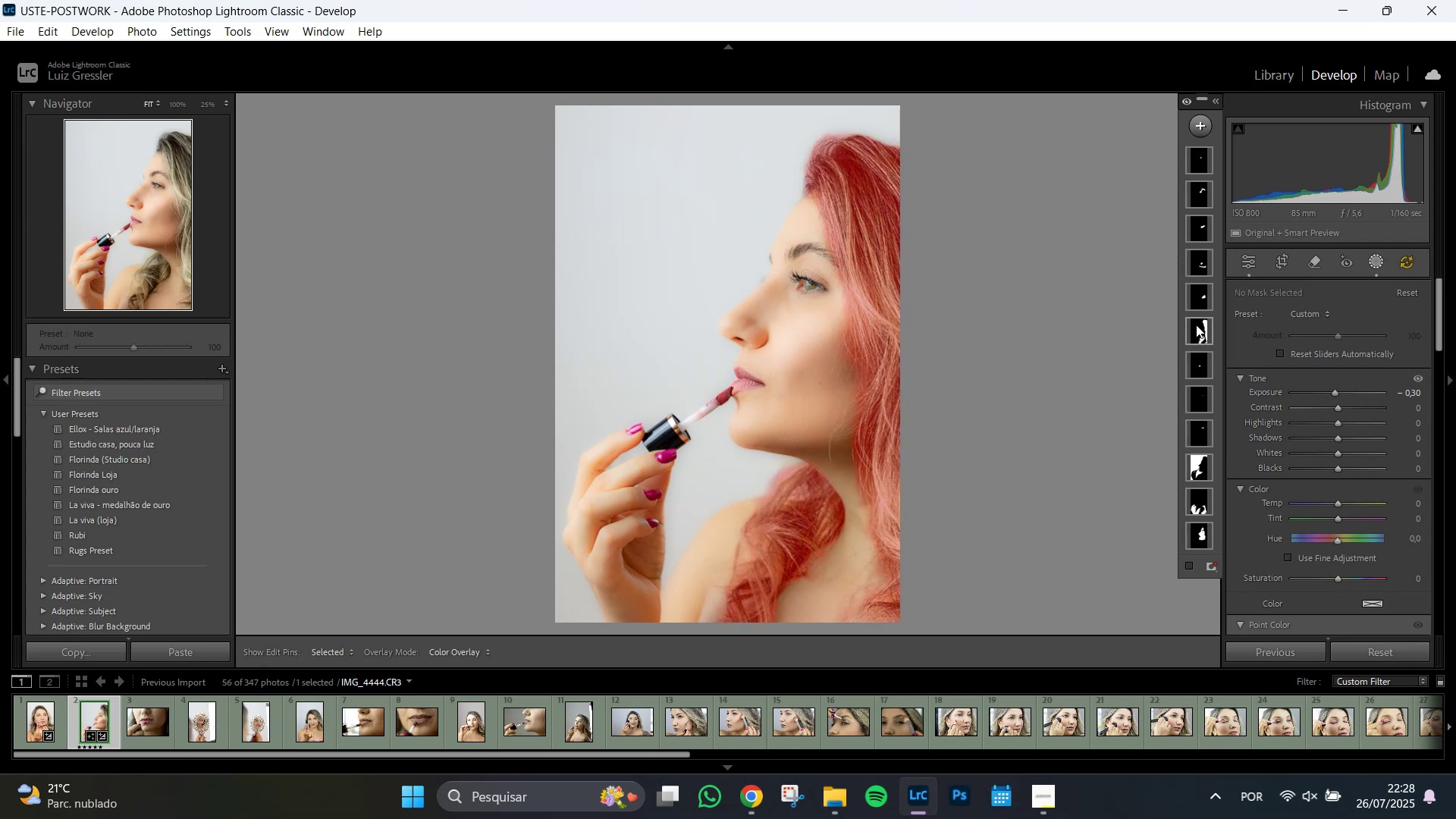 
left_click([1200, 337])
 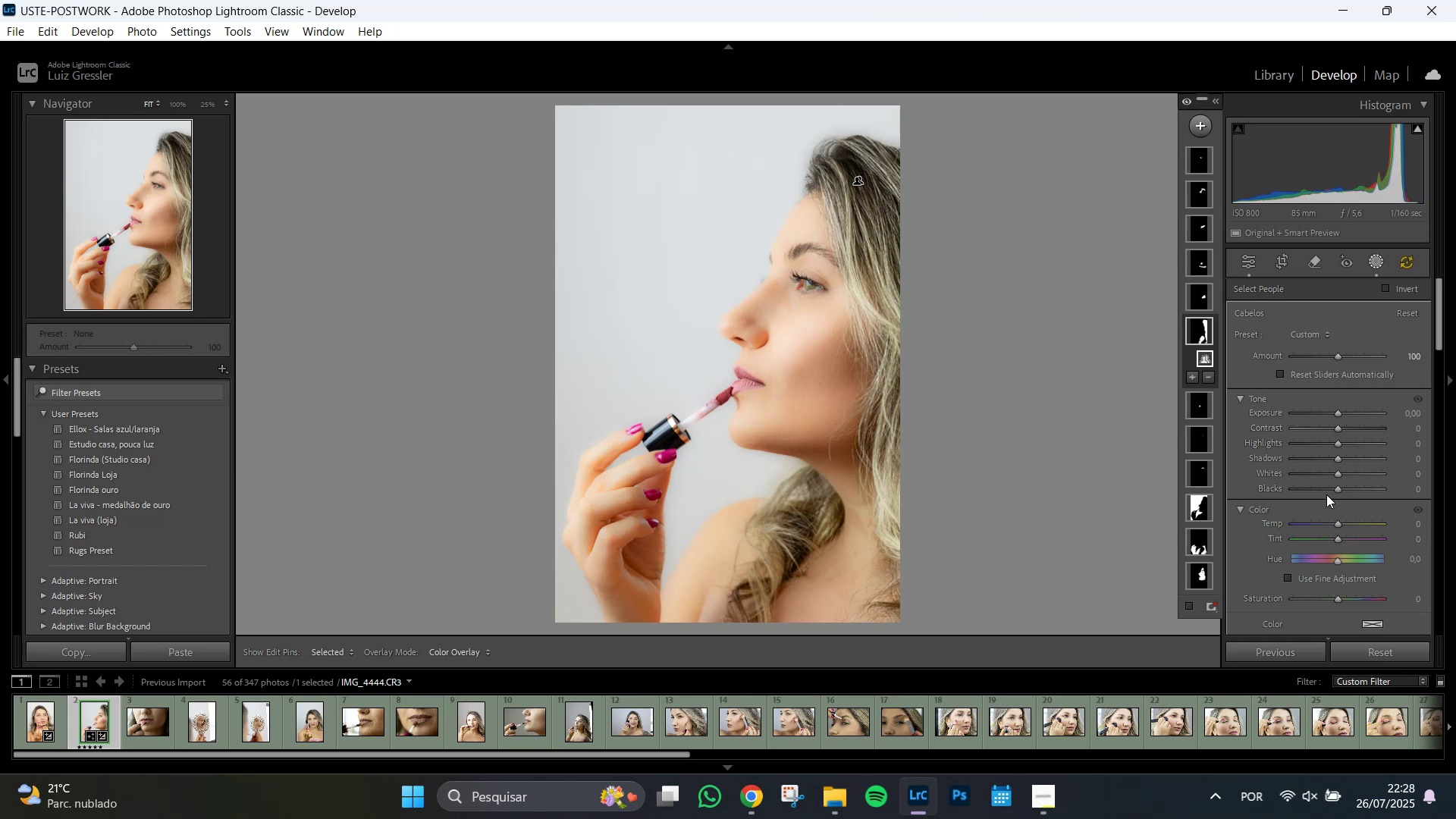 
scroll: coordinate [1244, 560], scroll_direction: down, amount: 4.0
 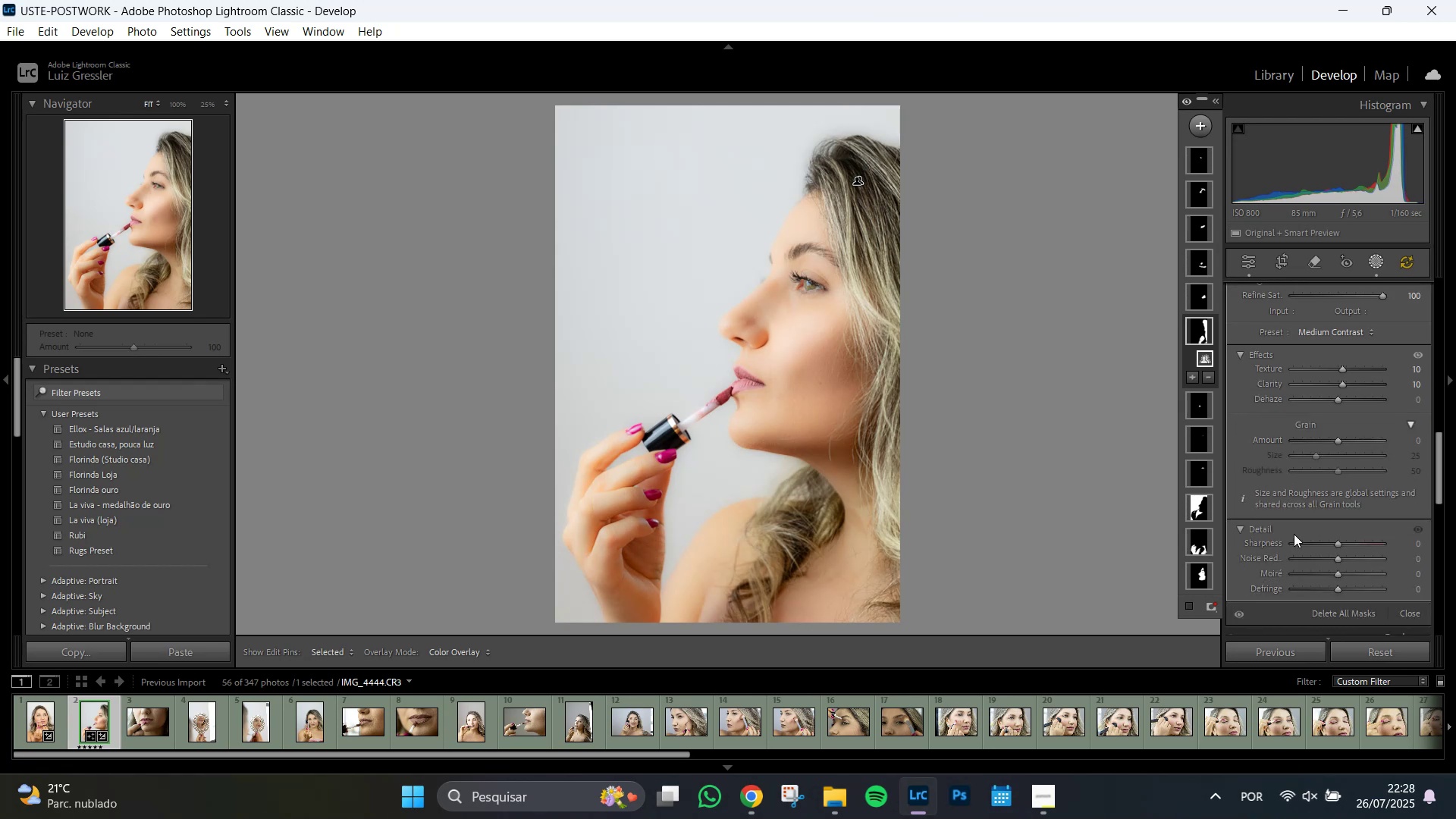 
scroll: coordinate [1281, 526], scroll_direction: up, amount: 13.0
 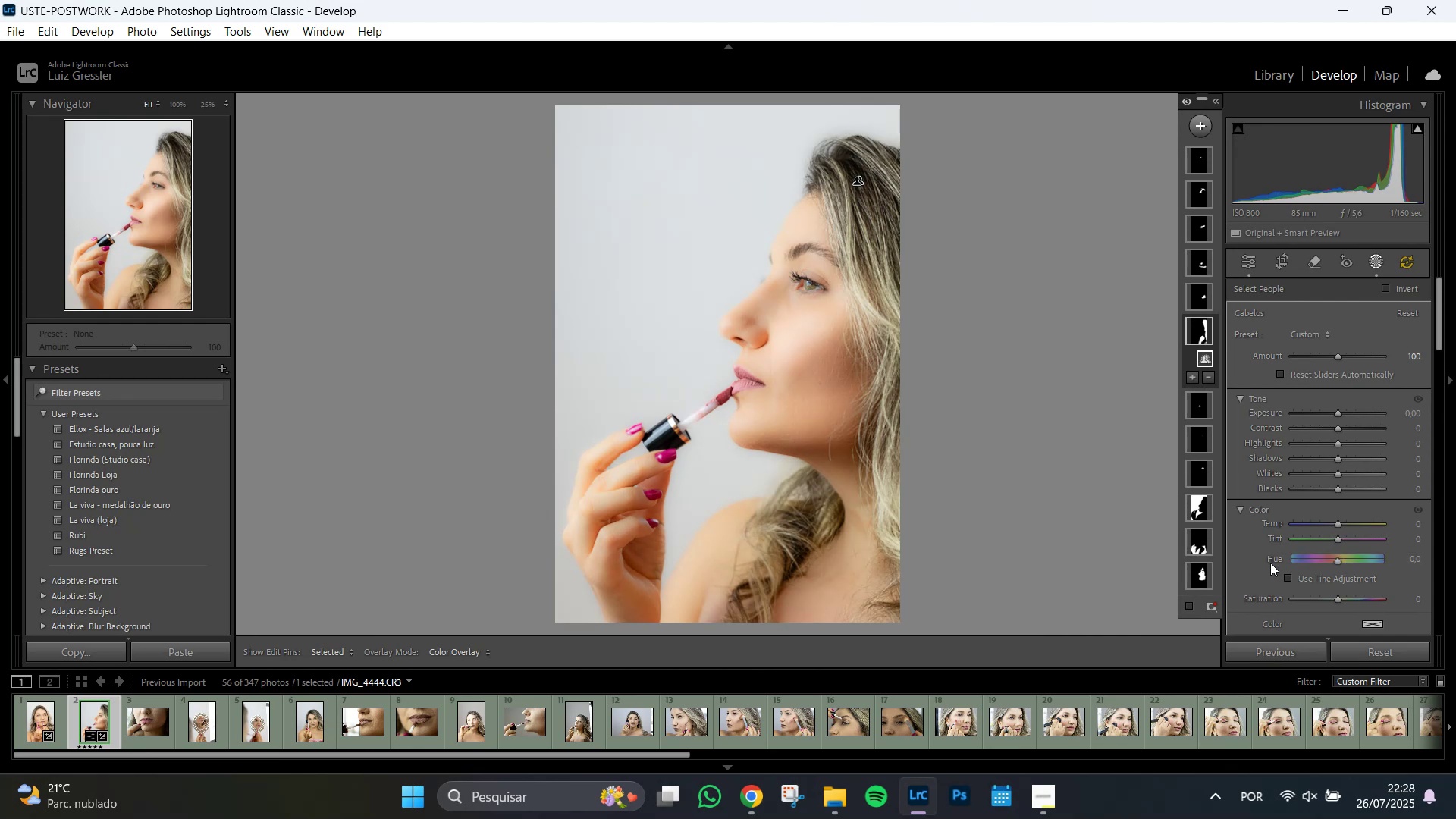 
wait(9.47)
 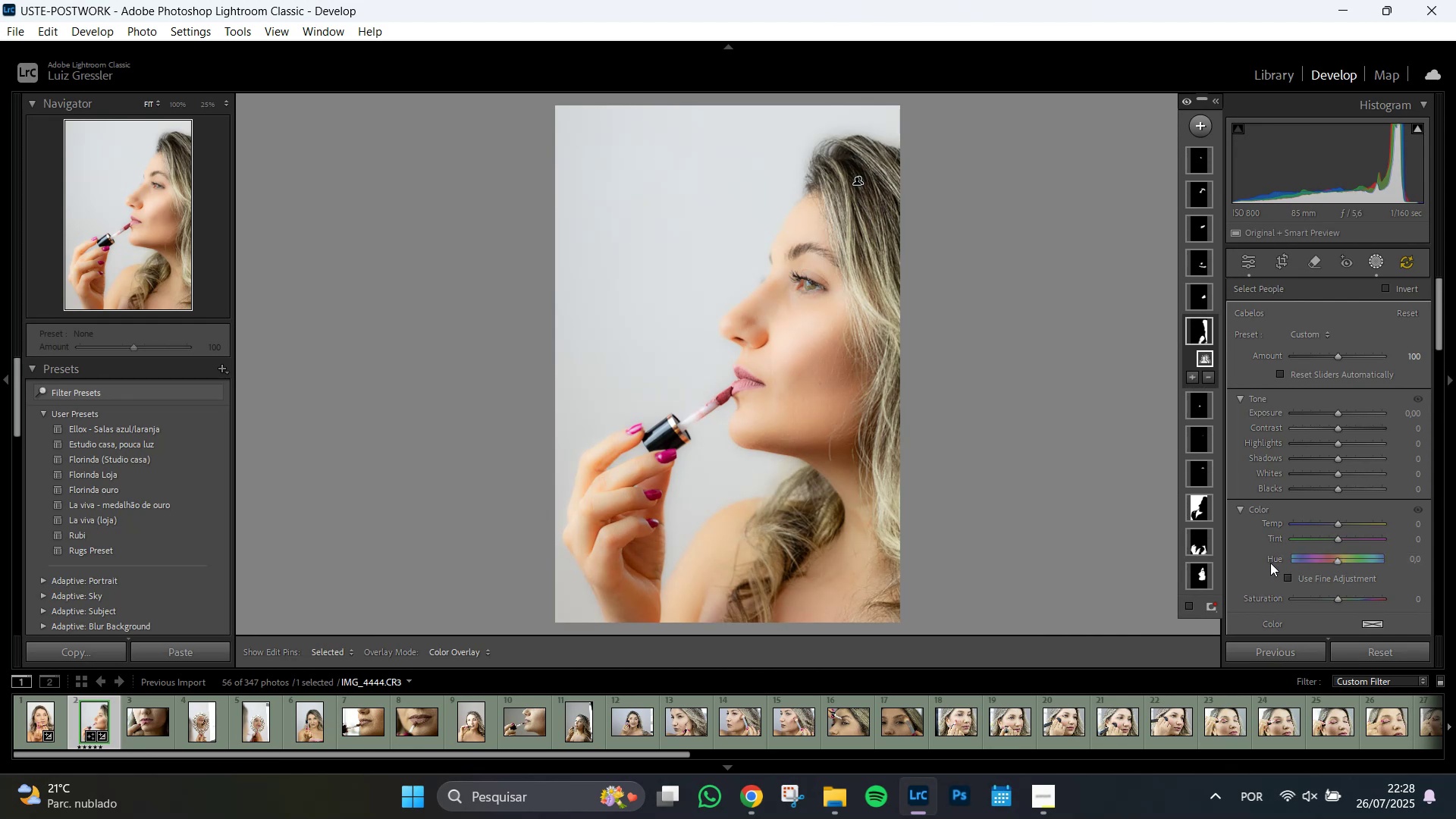 
scroll: coordinate [1299, 447], scroll_direction: down, amount: 5.0
 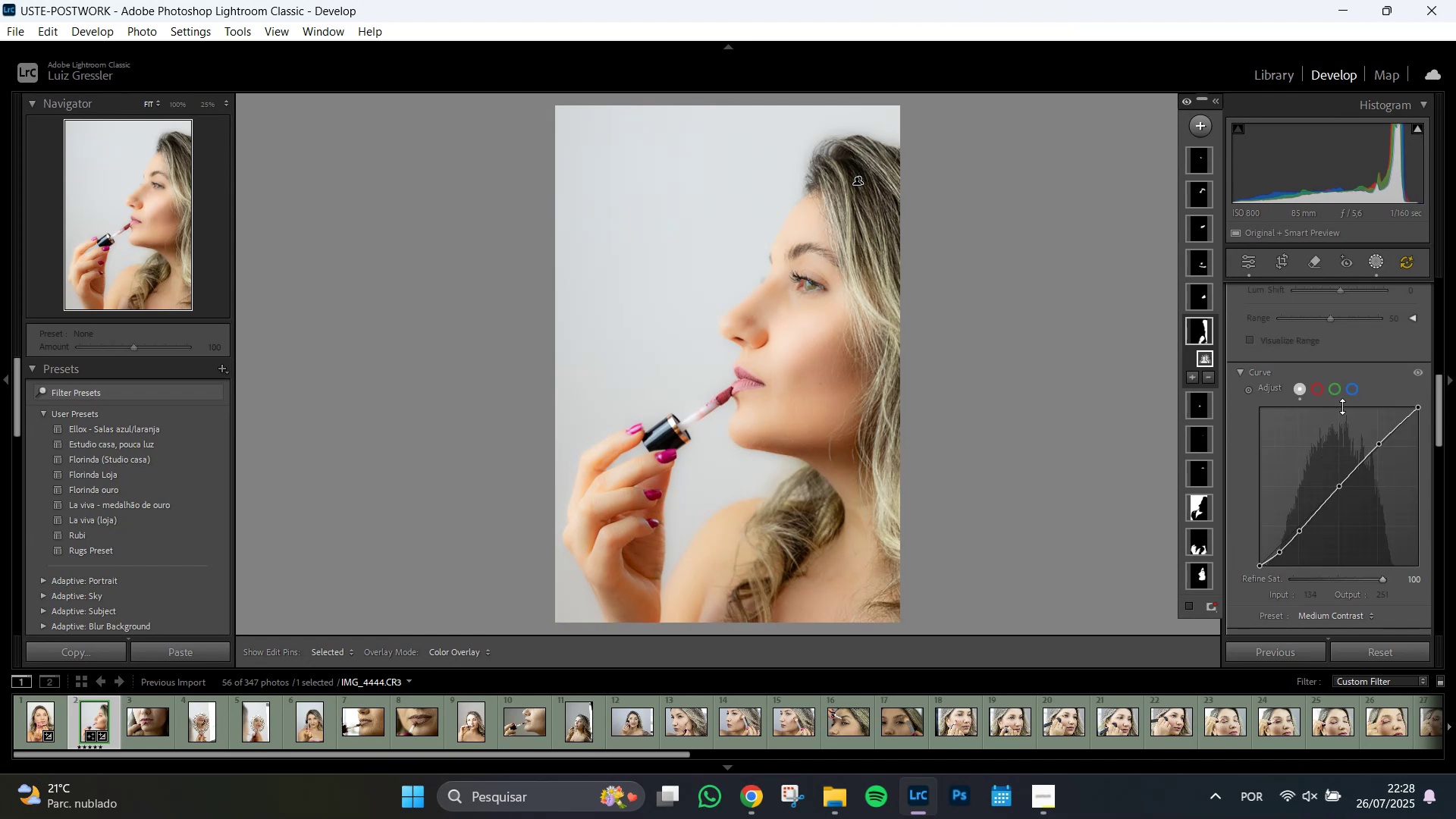 
mouse_move([1337, 410])
 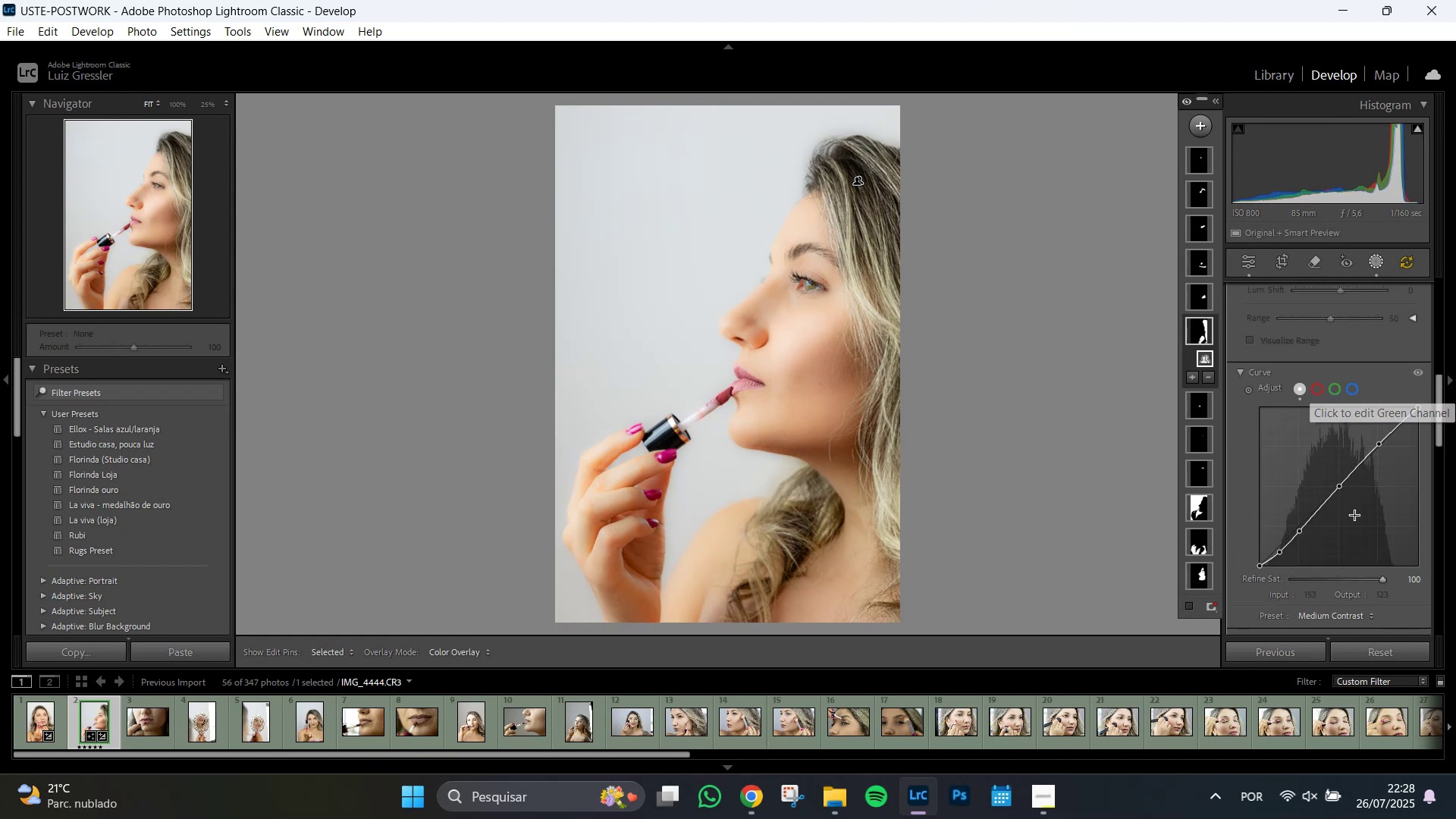 
scroll: coordinate [1349, 517], scroll_direction: down, amount: 2.0
 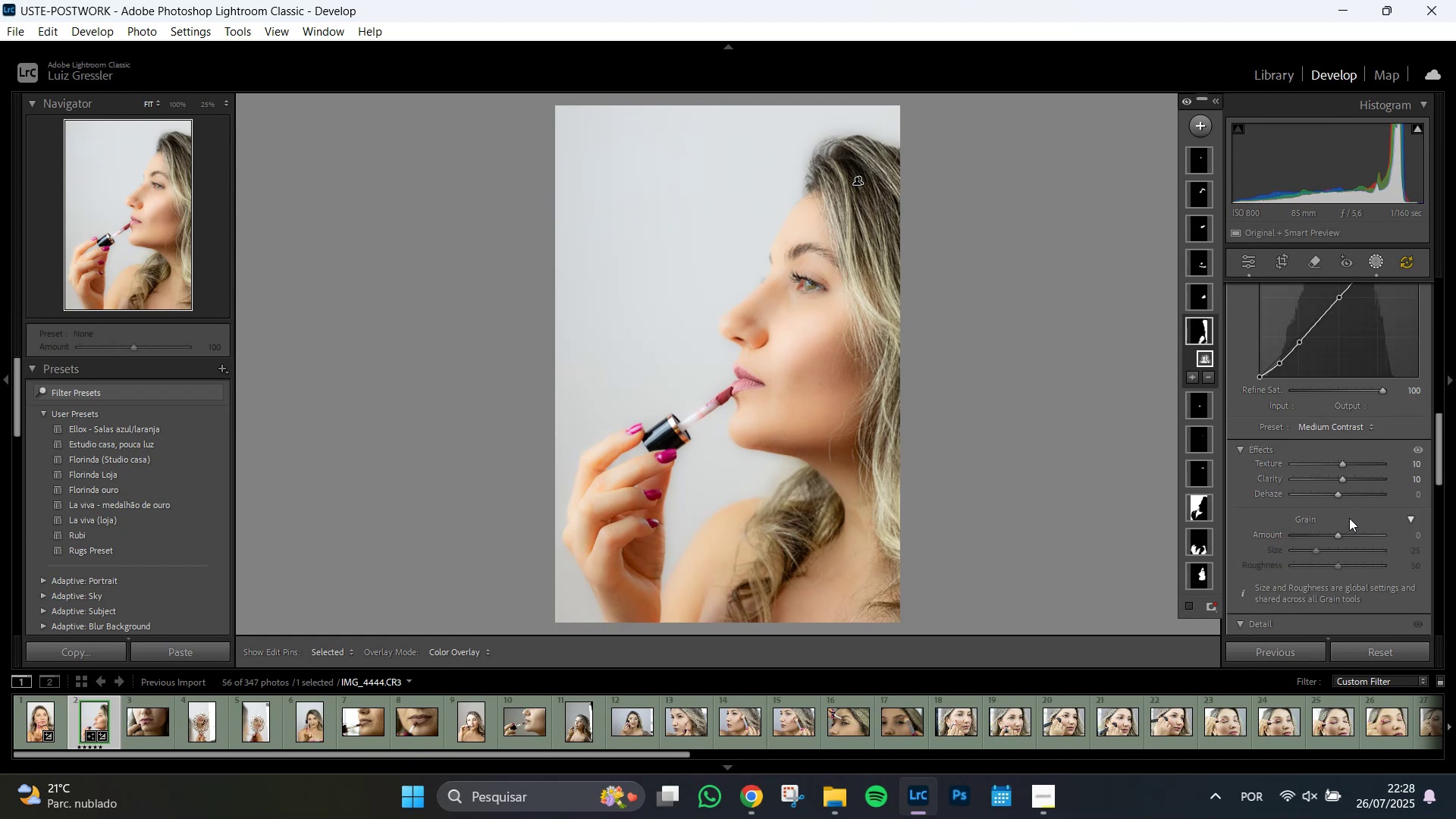 
scroll: coordinate [1346, 516], scroll_direction: up, amount: 9.0
 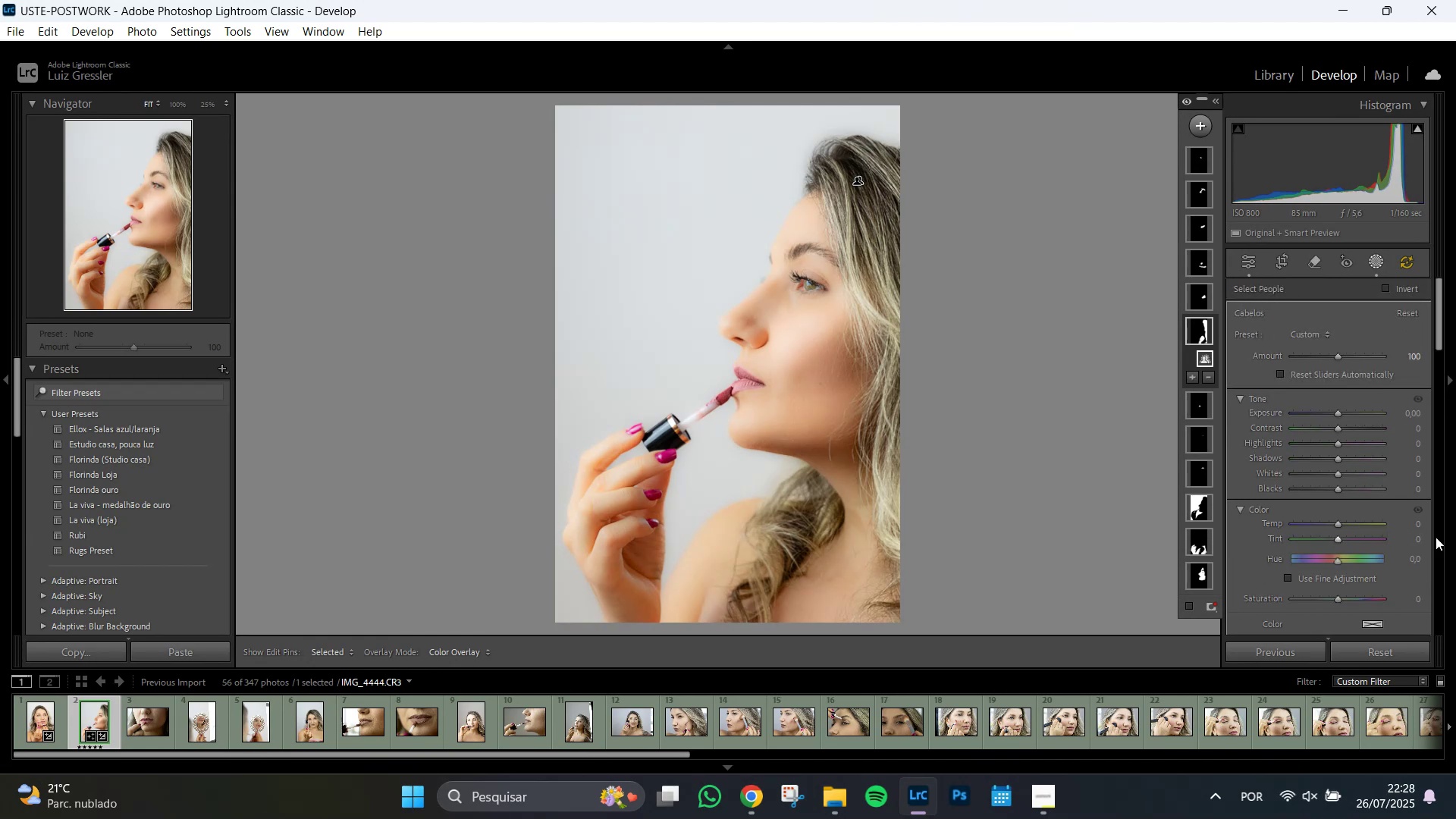 
left_click([1414, 537])
 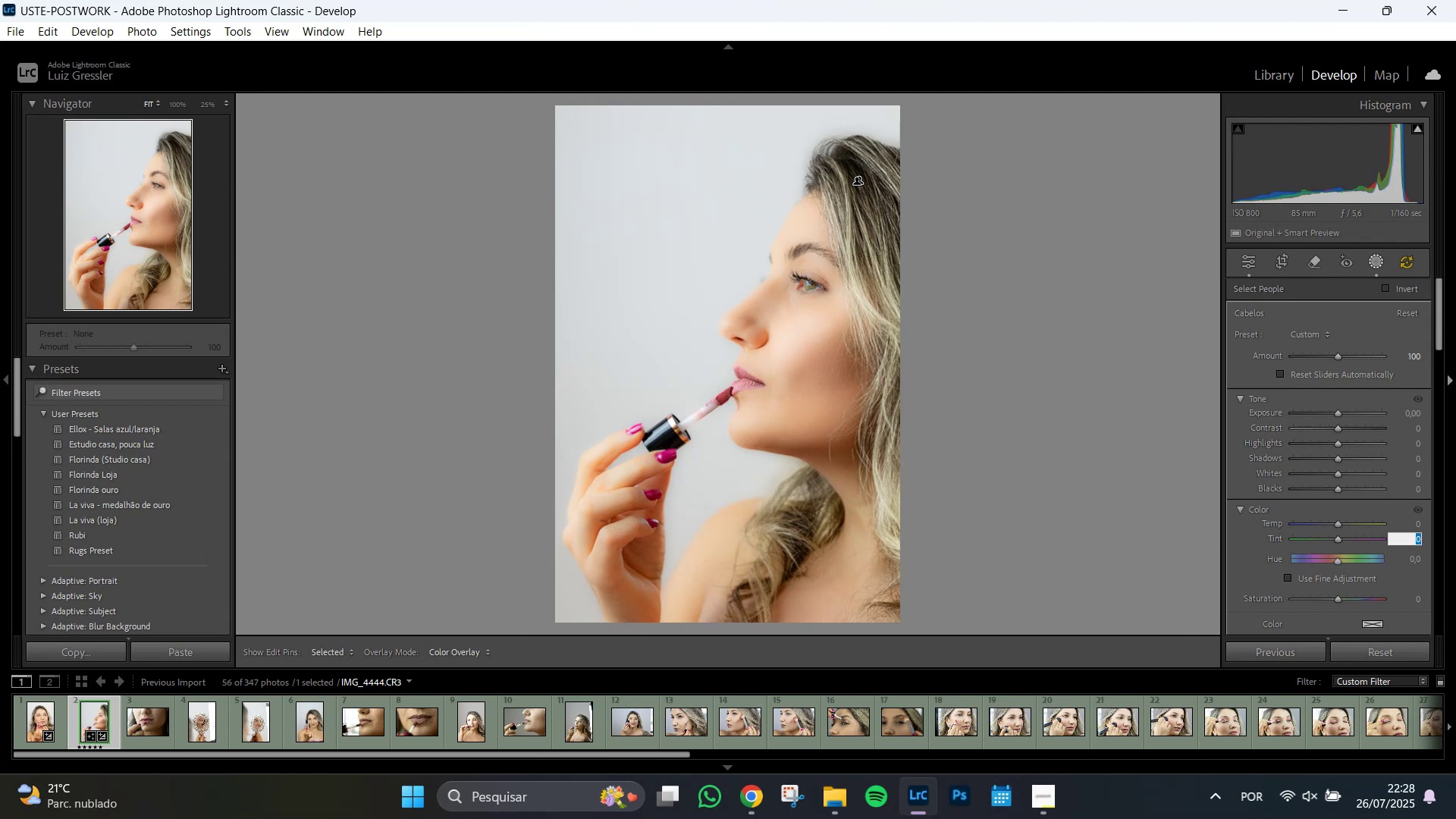 
key(Numpad3)
 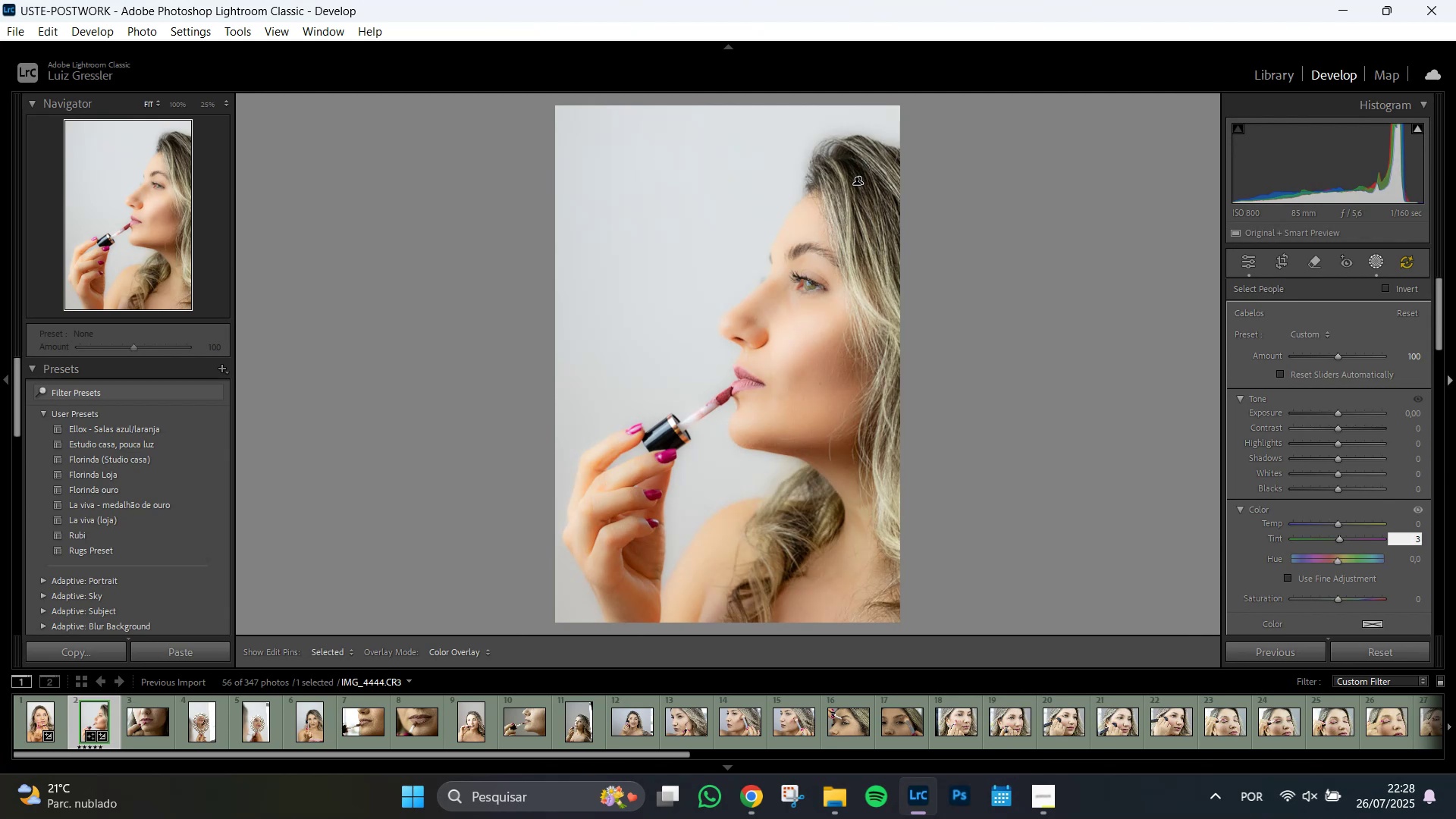 
key(NumpadEnter)
 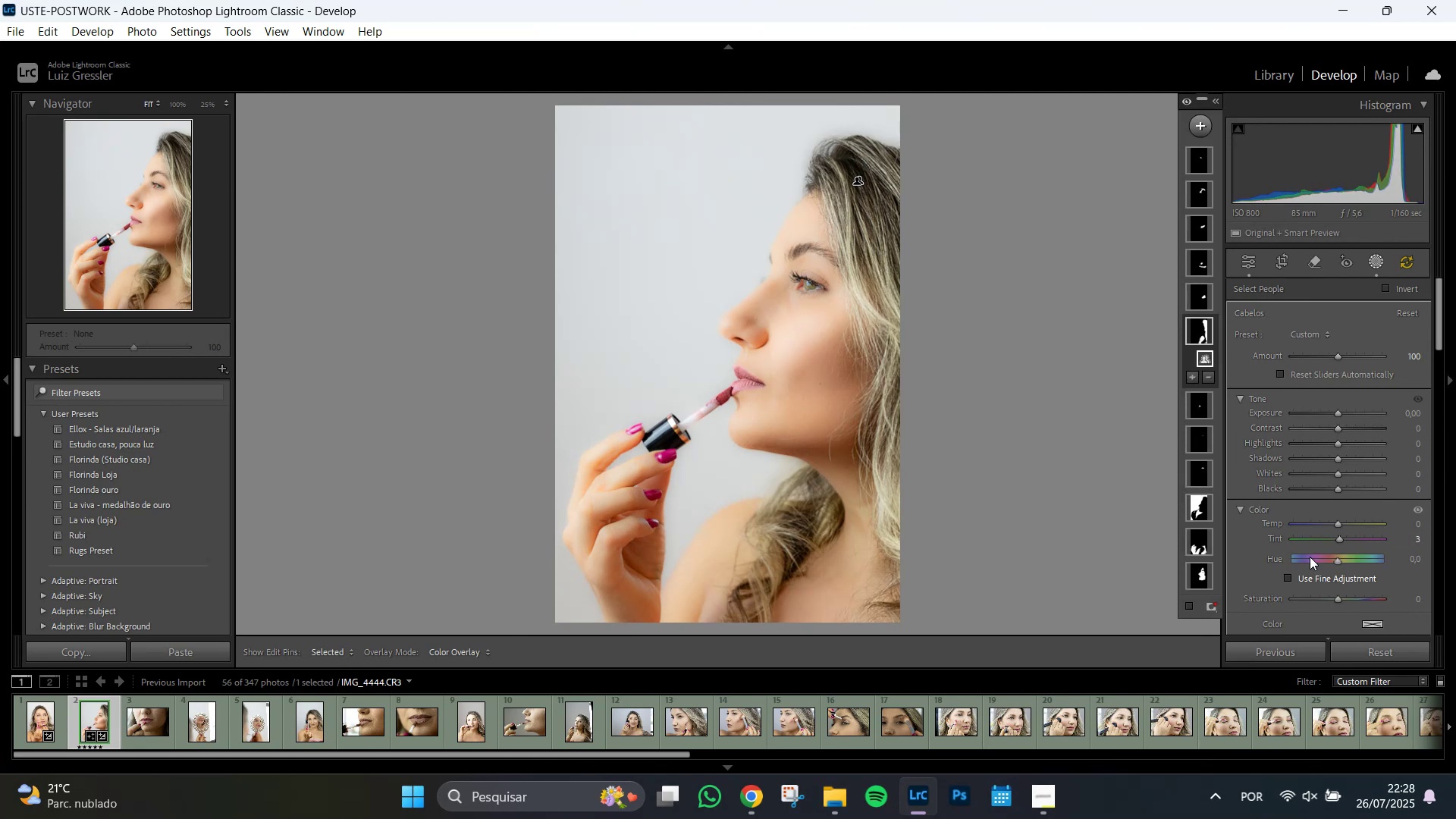 
wait(7.8)
 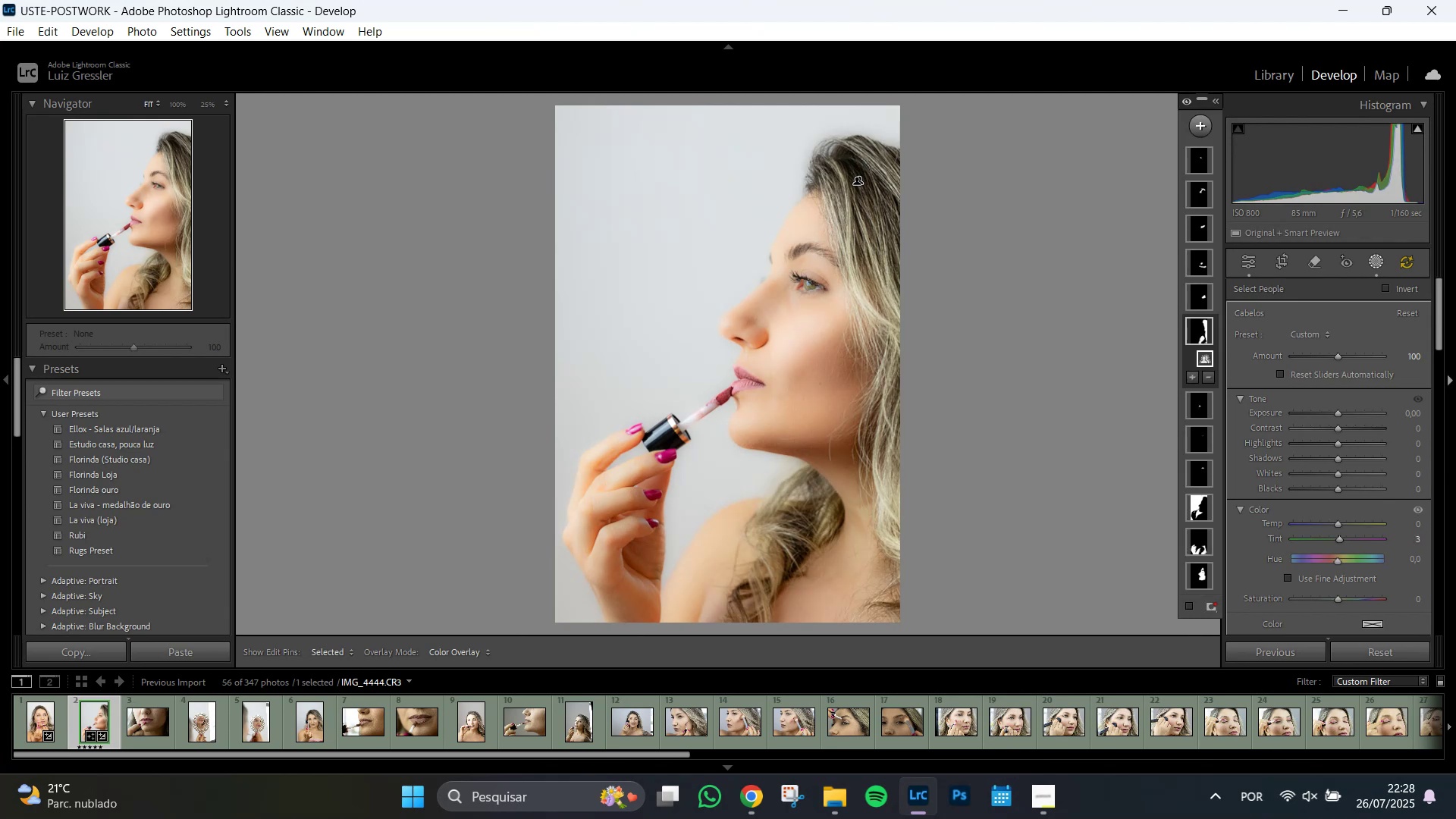 
scroll: coordinate [1191, 731], scroll_direction: down, amount: 3.0
 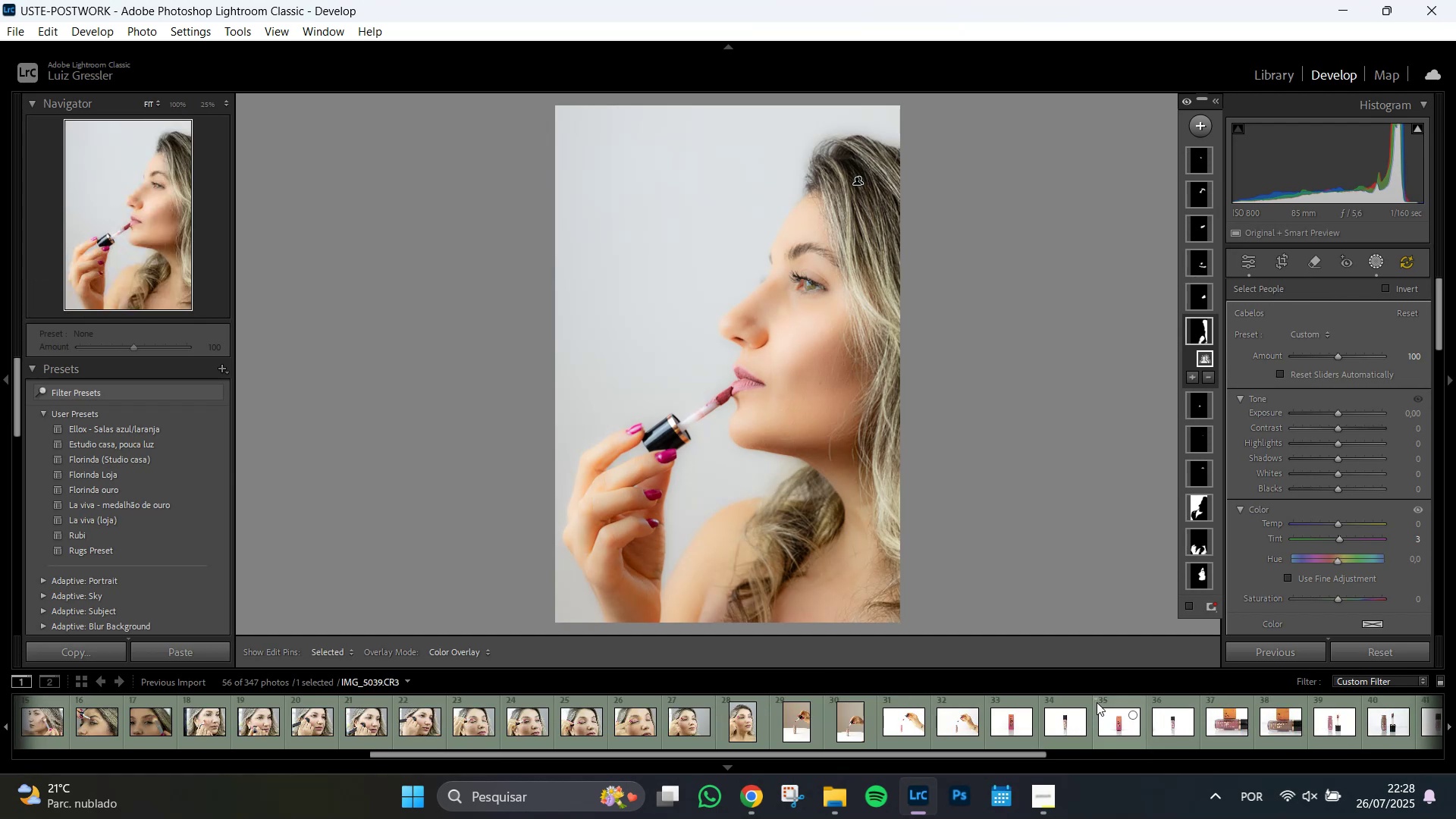 
scroll: coordinate [1047, 704], scroll_direction: up, amount: 1.0
 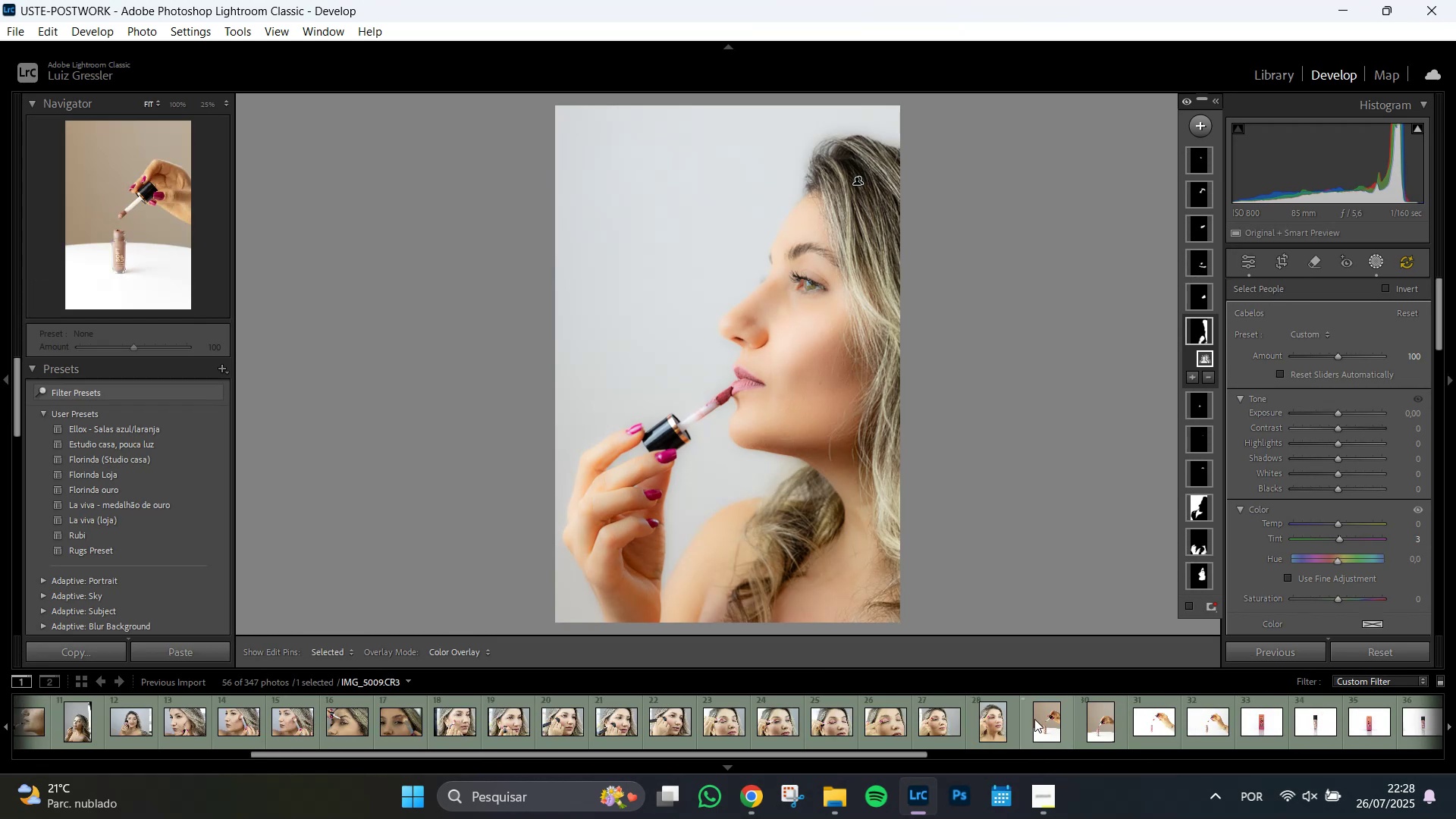 
hold_key(key=ShiftLeft, duration=1.45)
left_click([993, 730])
 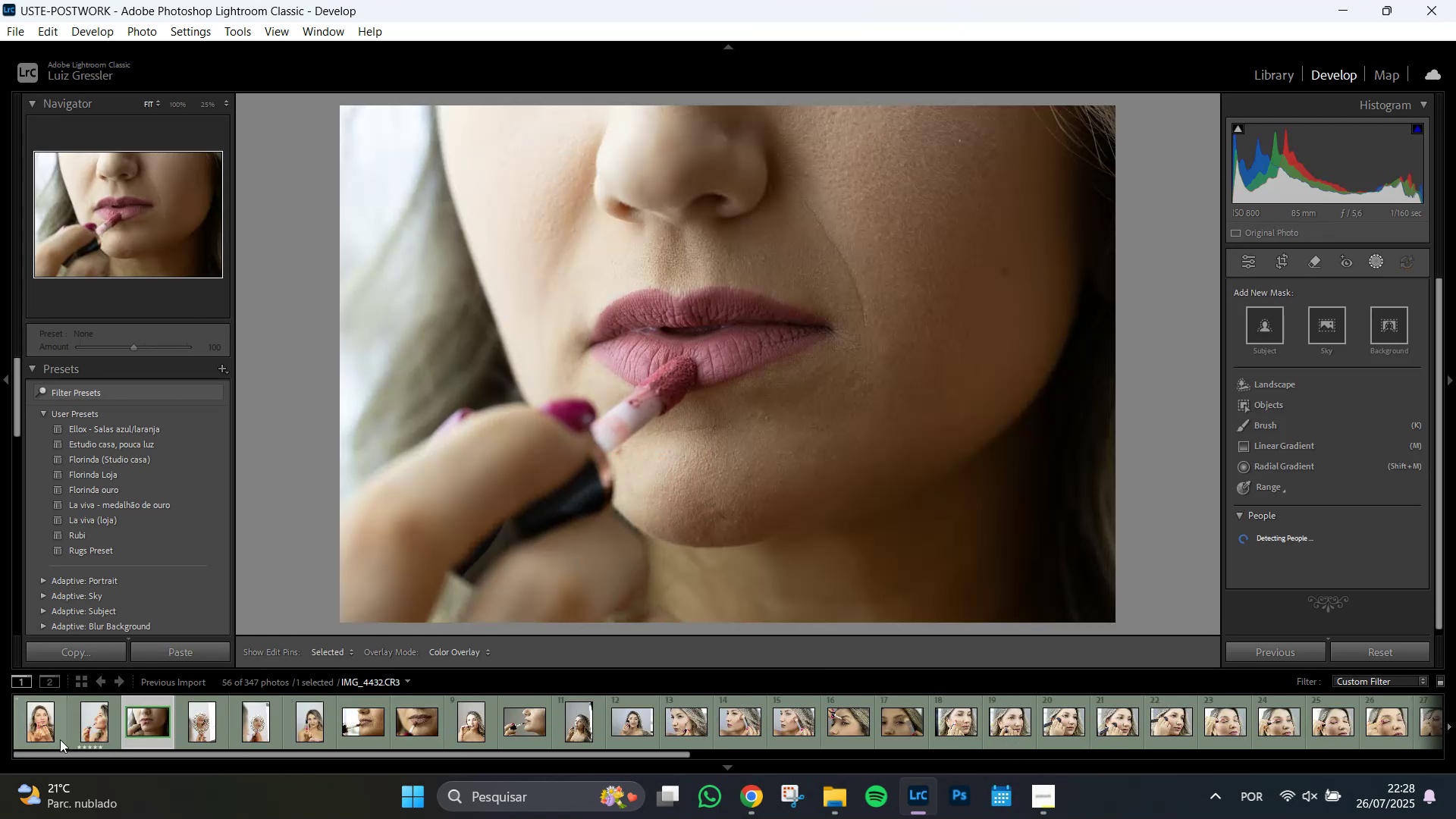 
left_click([87, 721])
 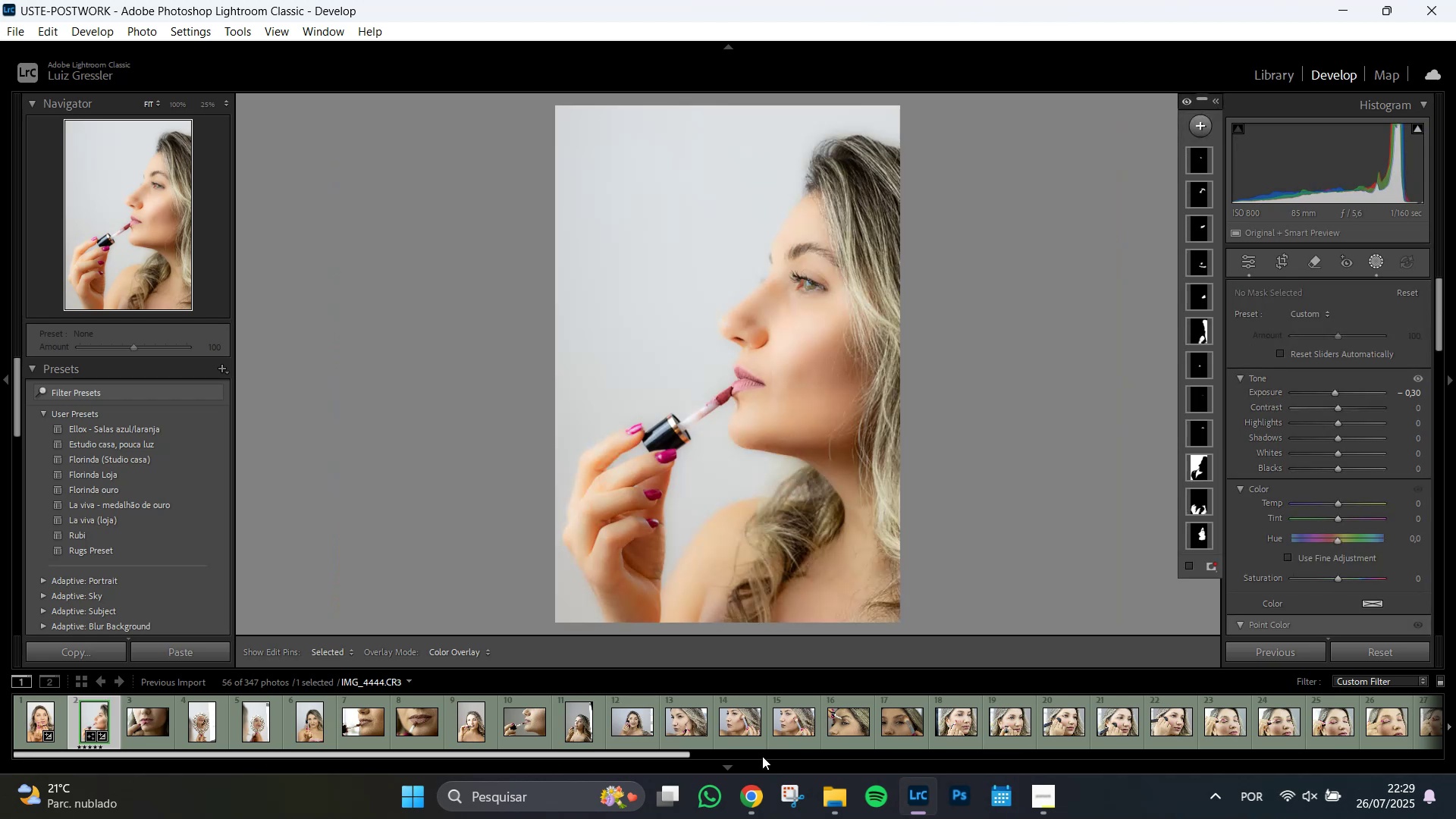 
scroll: coordinate [793, 731], scroll_direction: down, amount: 1.0
 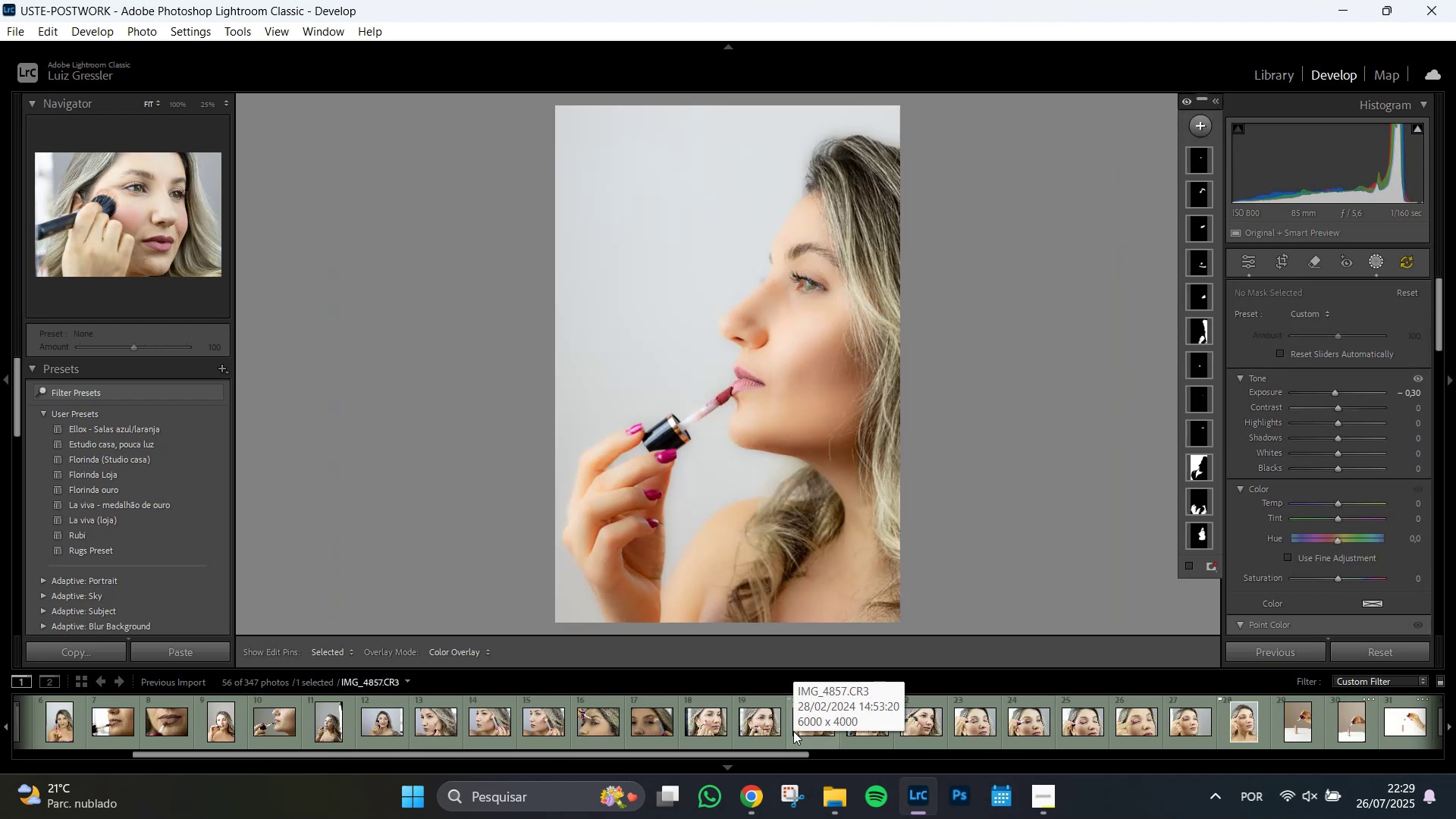 
scroll: coordinate [289, 733], scroll_direction: up, amount: 5.0
 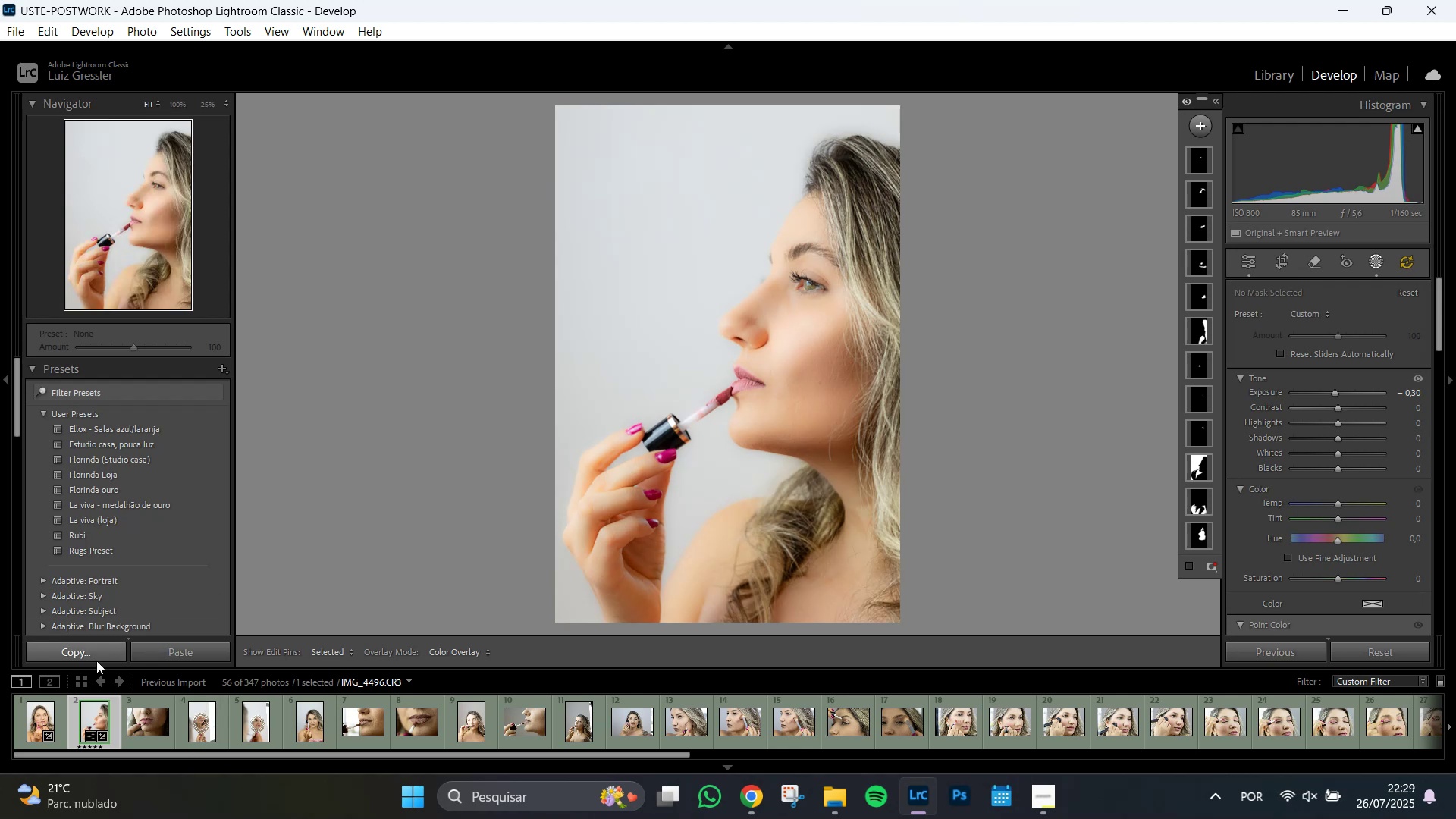 
scroll: coordinate [665, 720], scroll_direction: down, amount: 2.0
 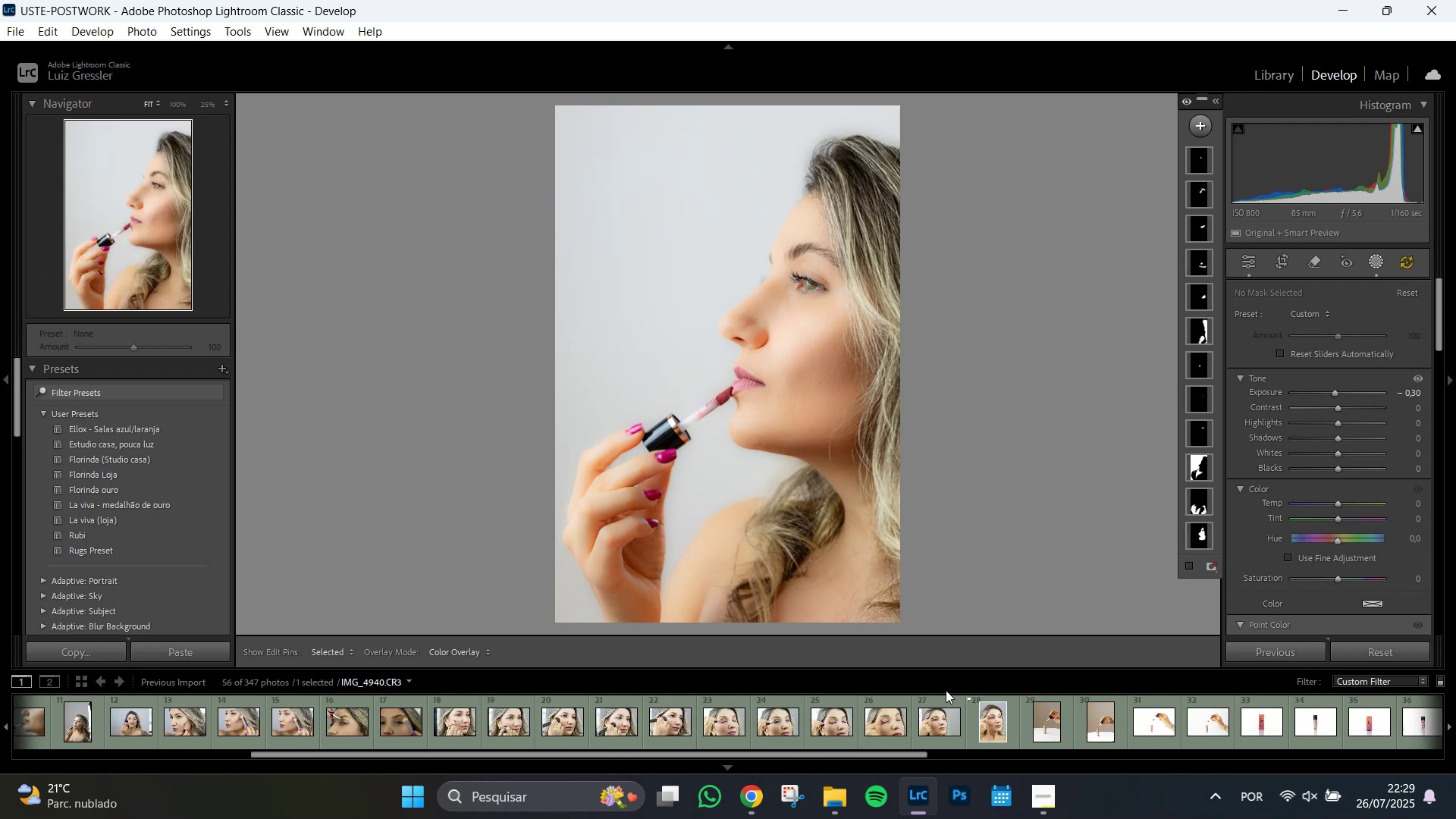 
hold_key(key=ShiftLeft, duration=1.51)
 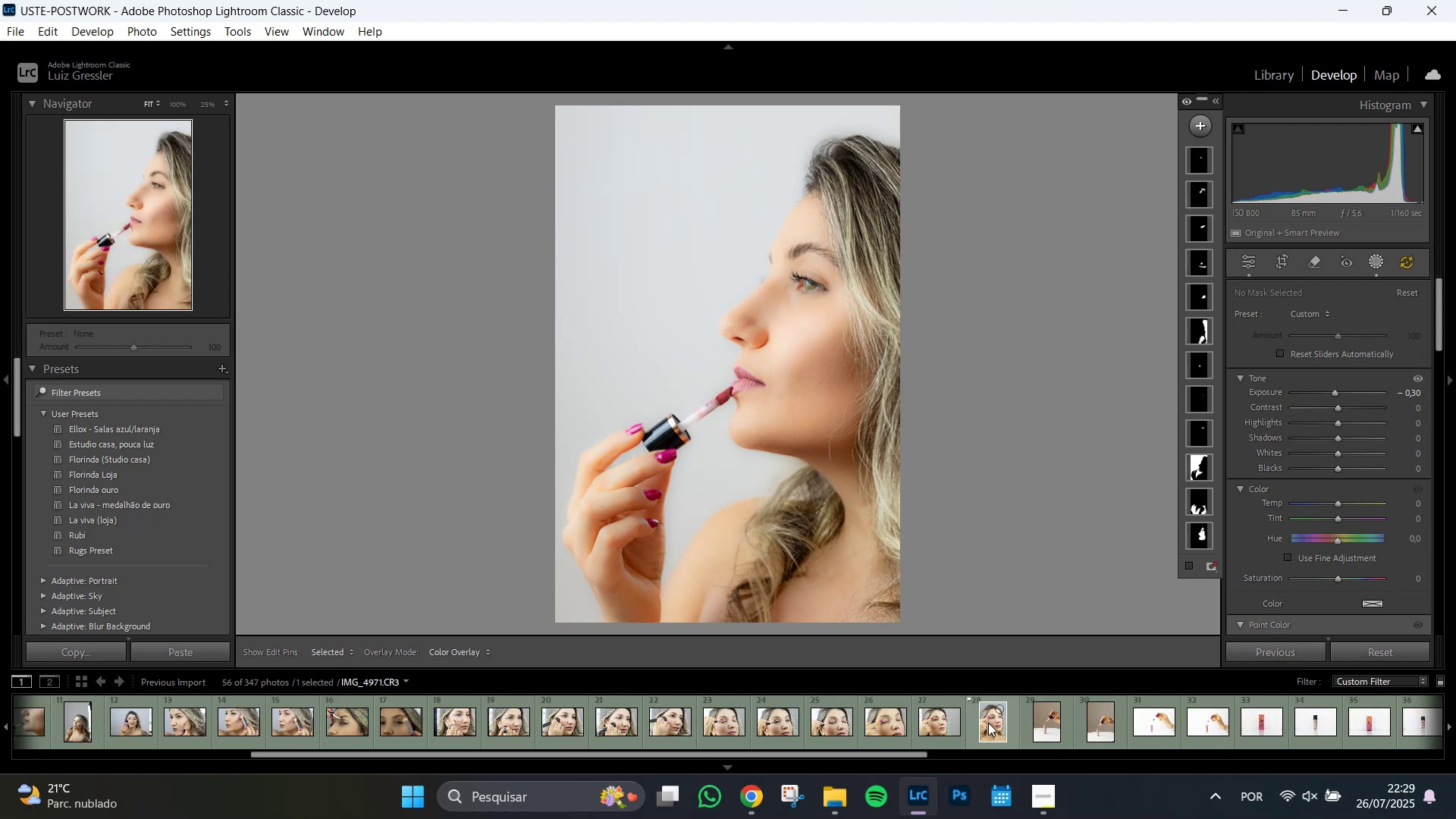 
hold_key(key=ShiftLeft, duration=1.48)
 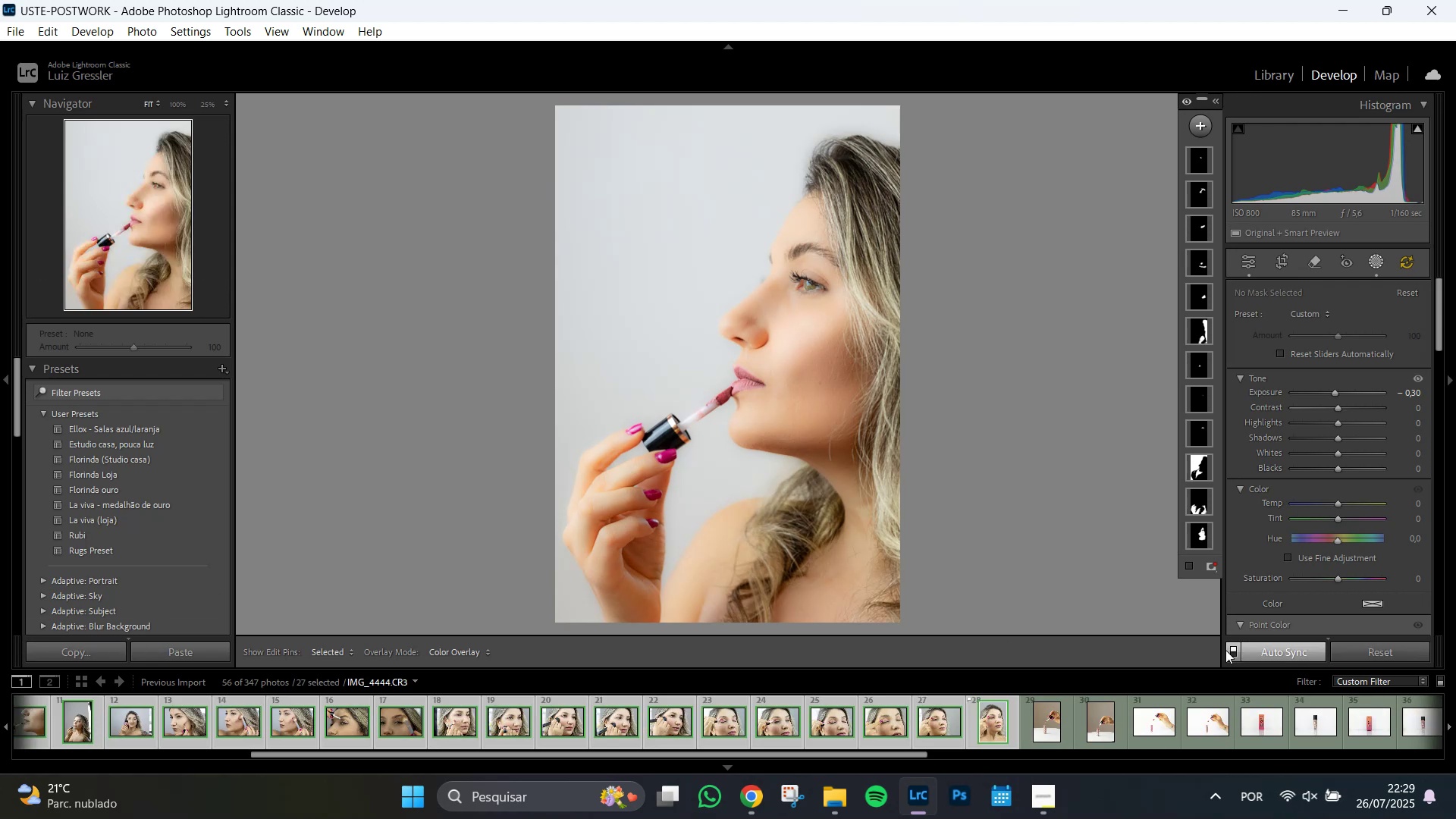 
left_click([1233, 653])
 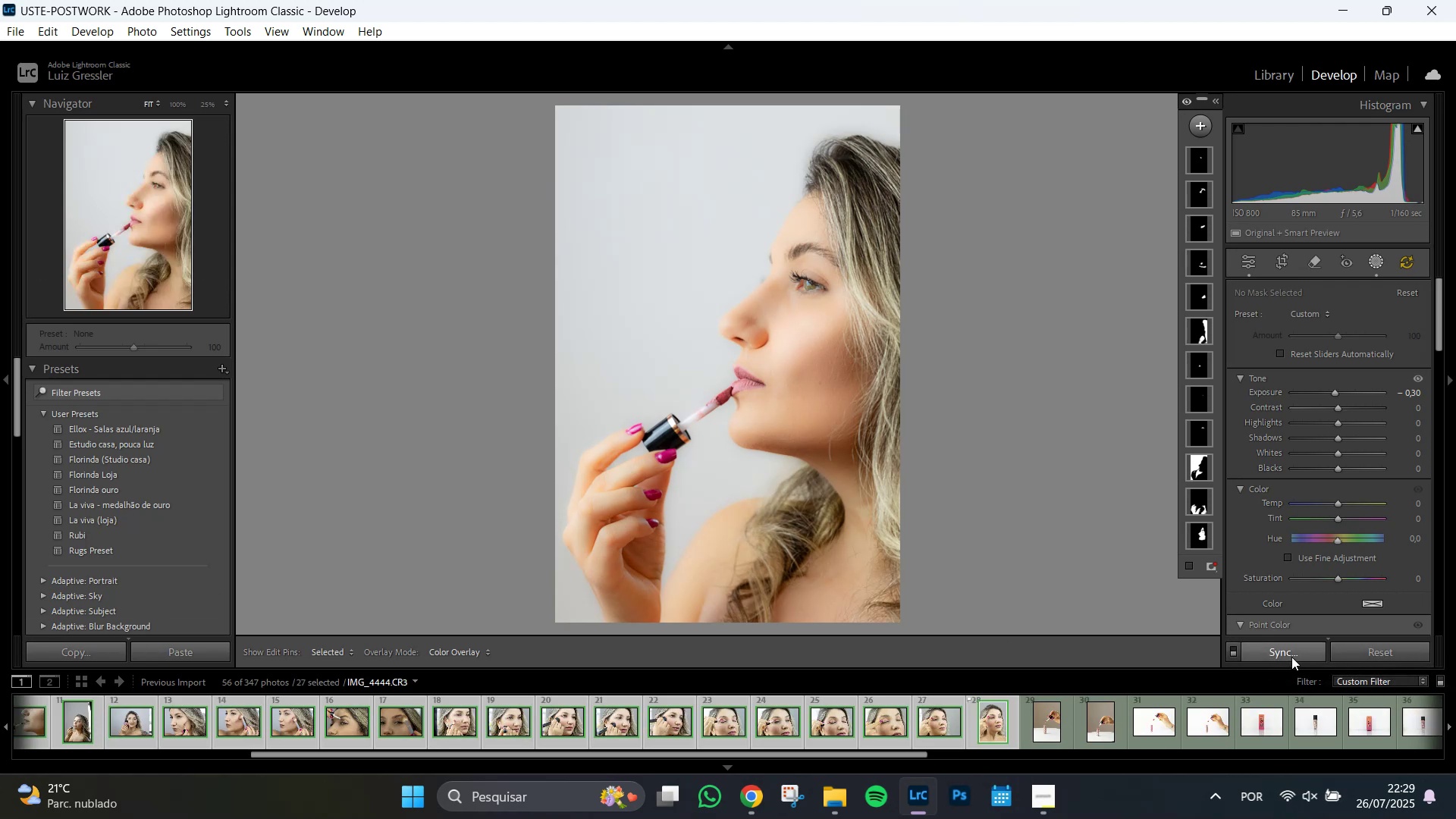 
left_click([1291, 657])
 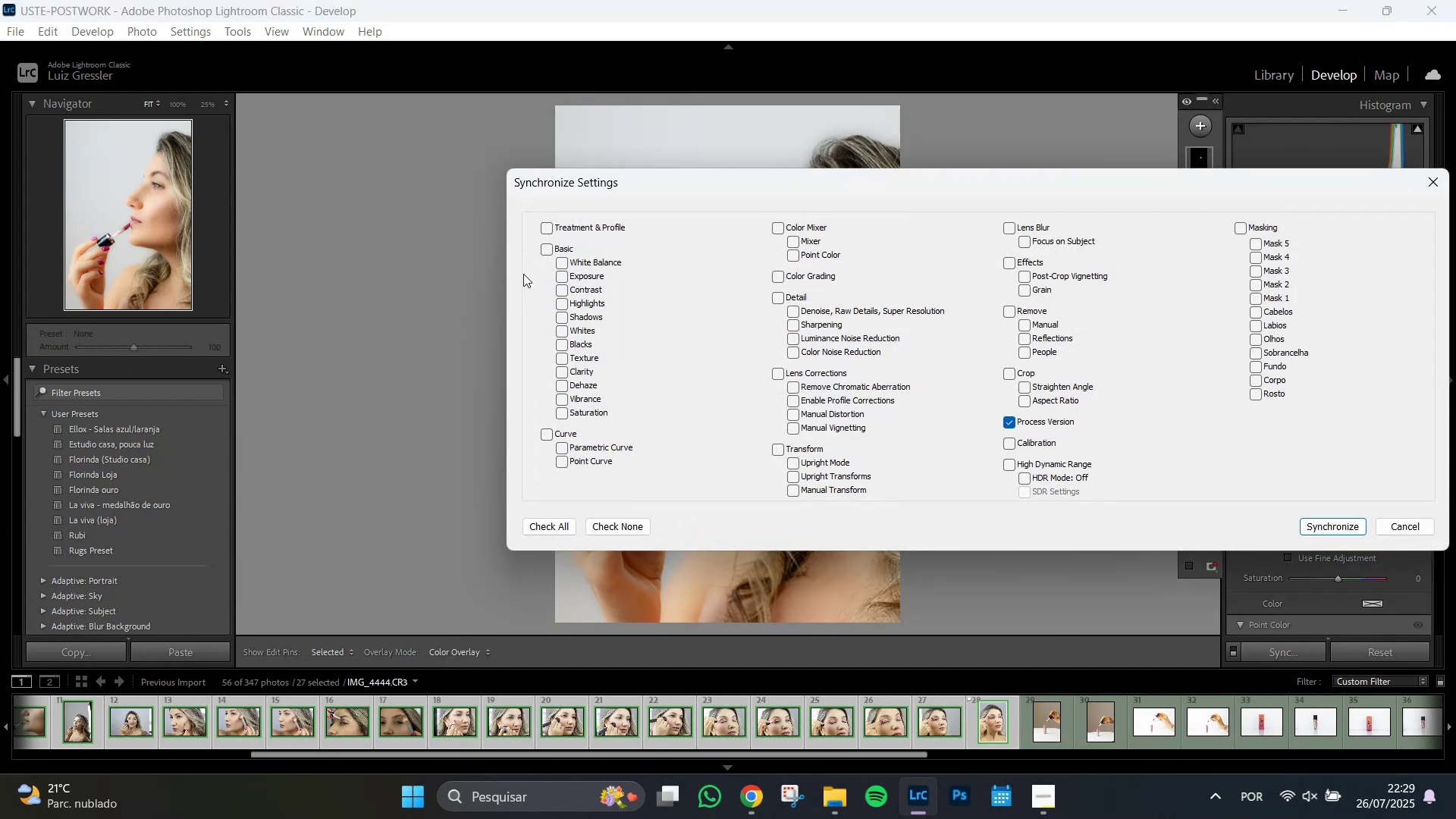 
left_click([548, 227])
 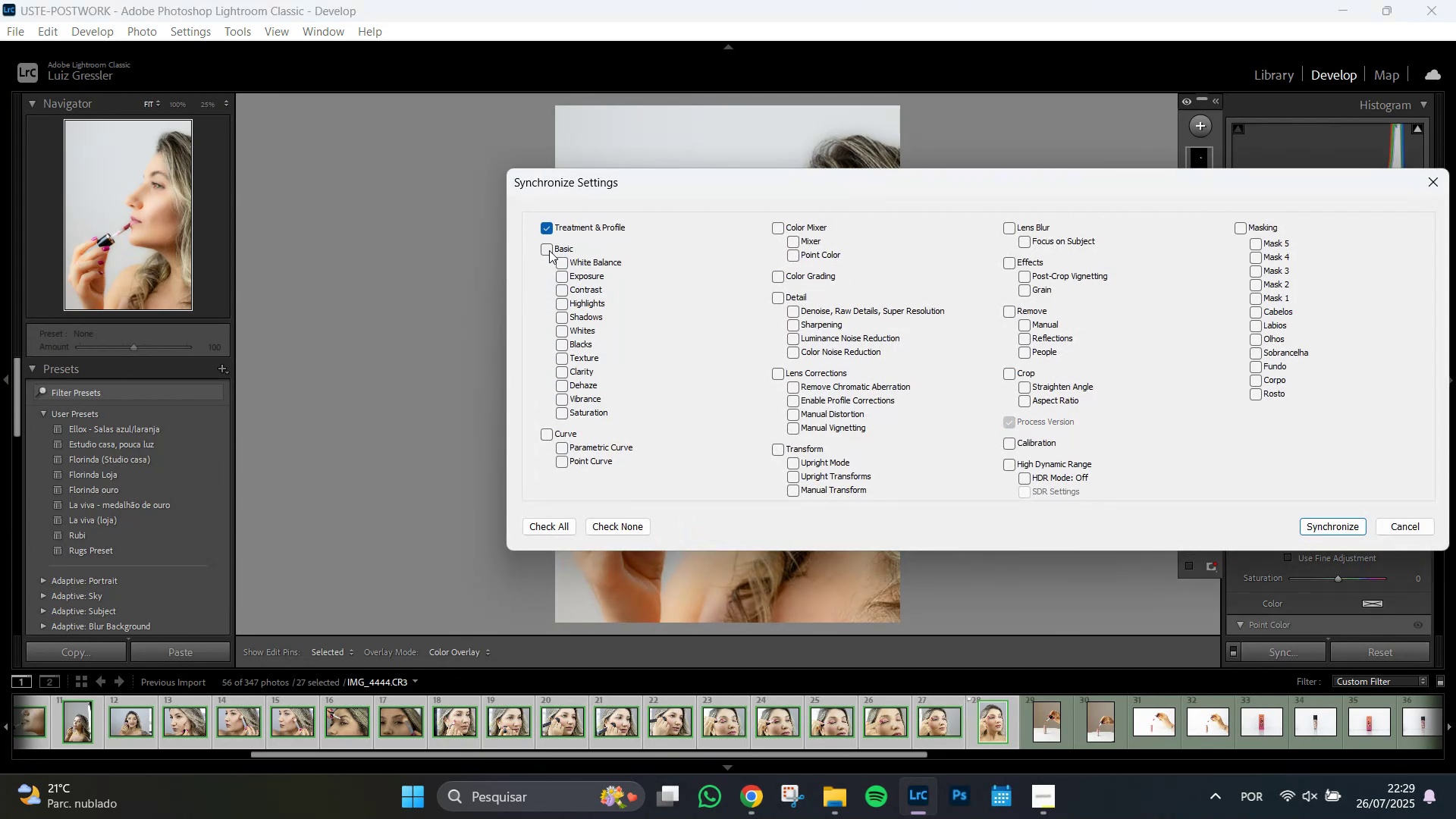 
left_click([549, 250])
 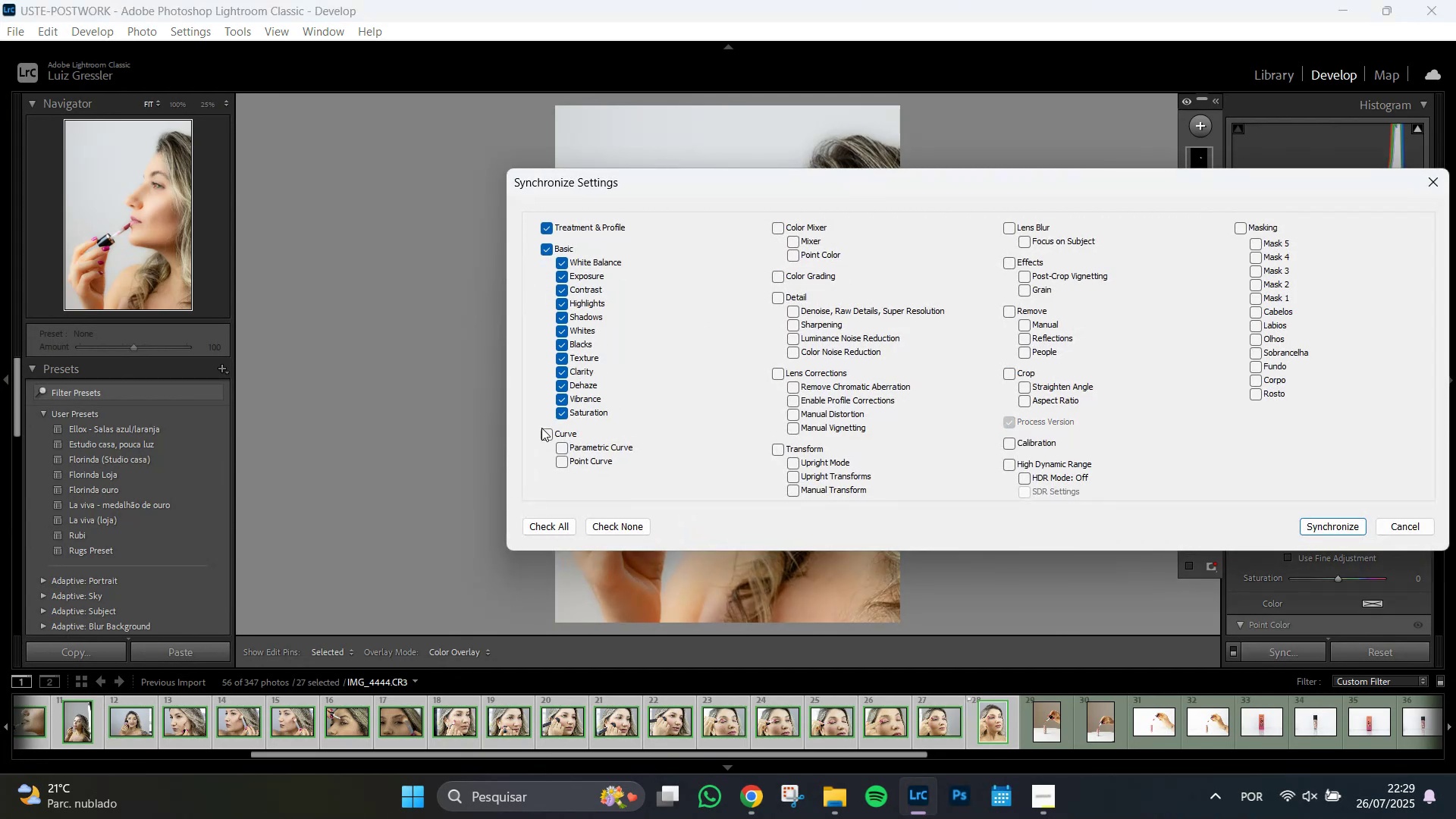 
left_click([544, 437])
 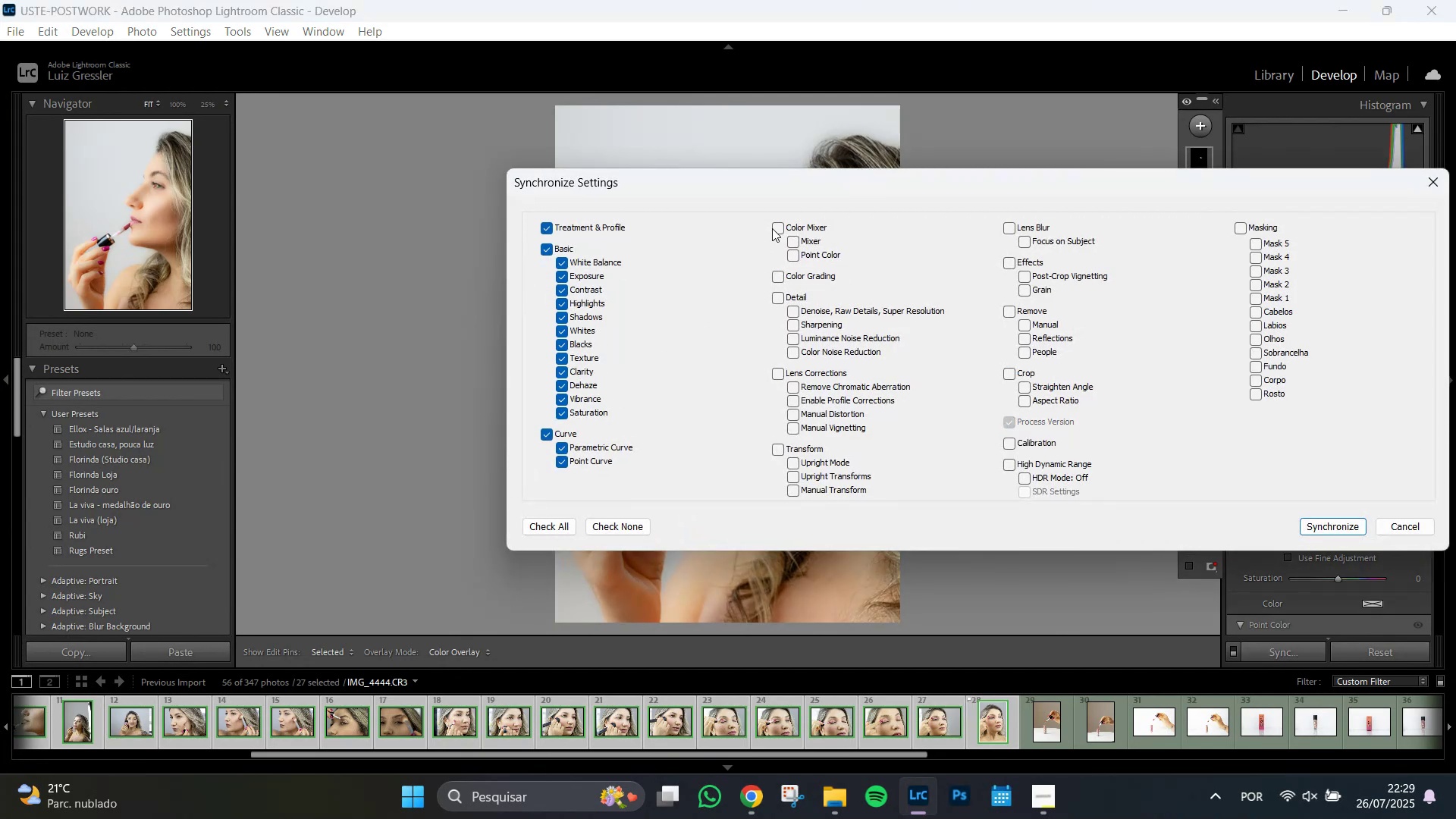 
left_click([772, 228])
 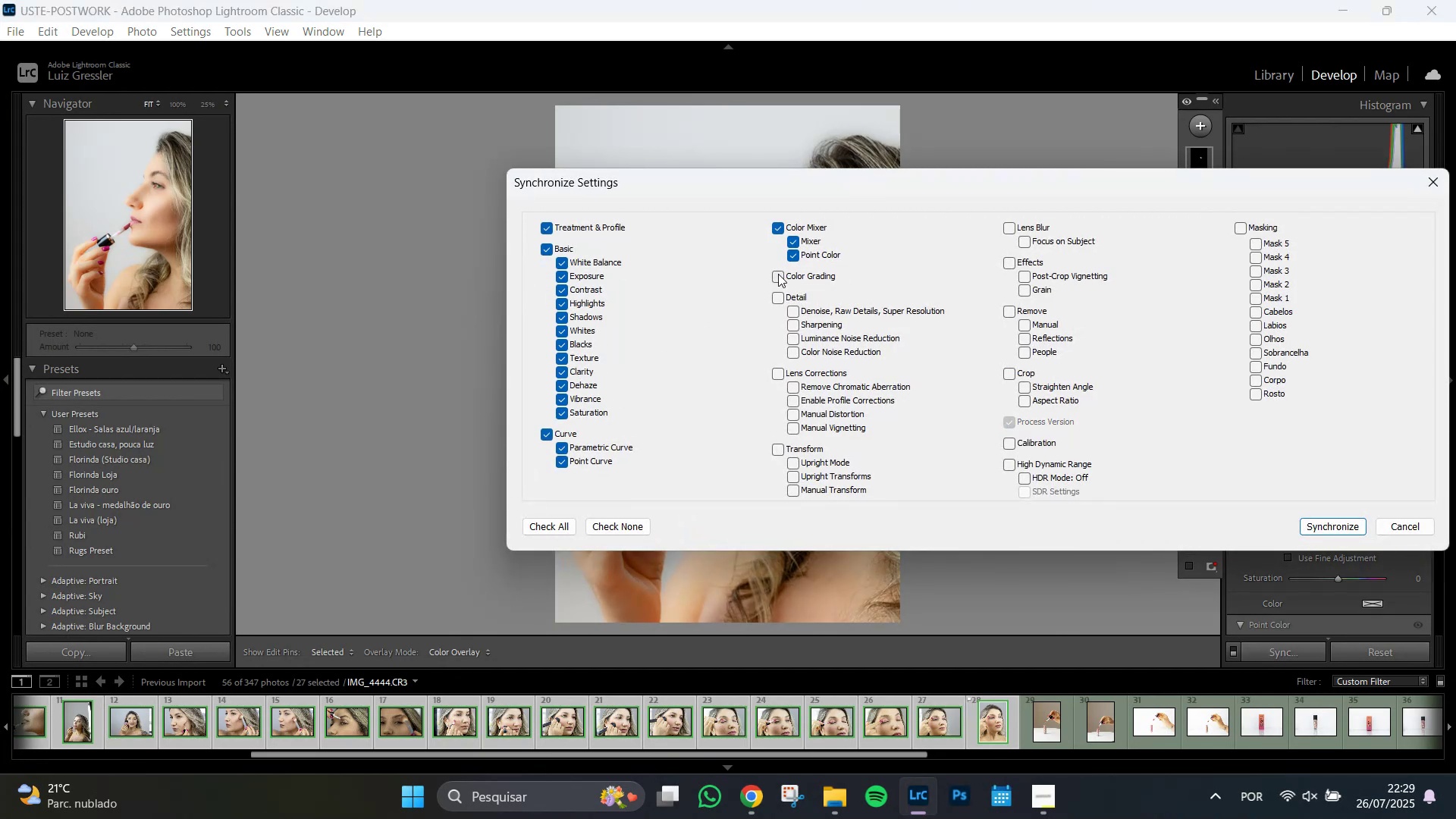 
left_click([777, 274])
 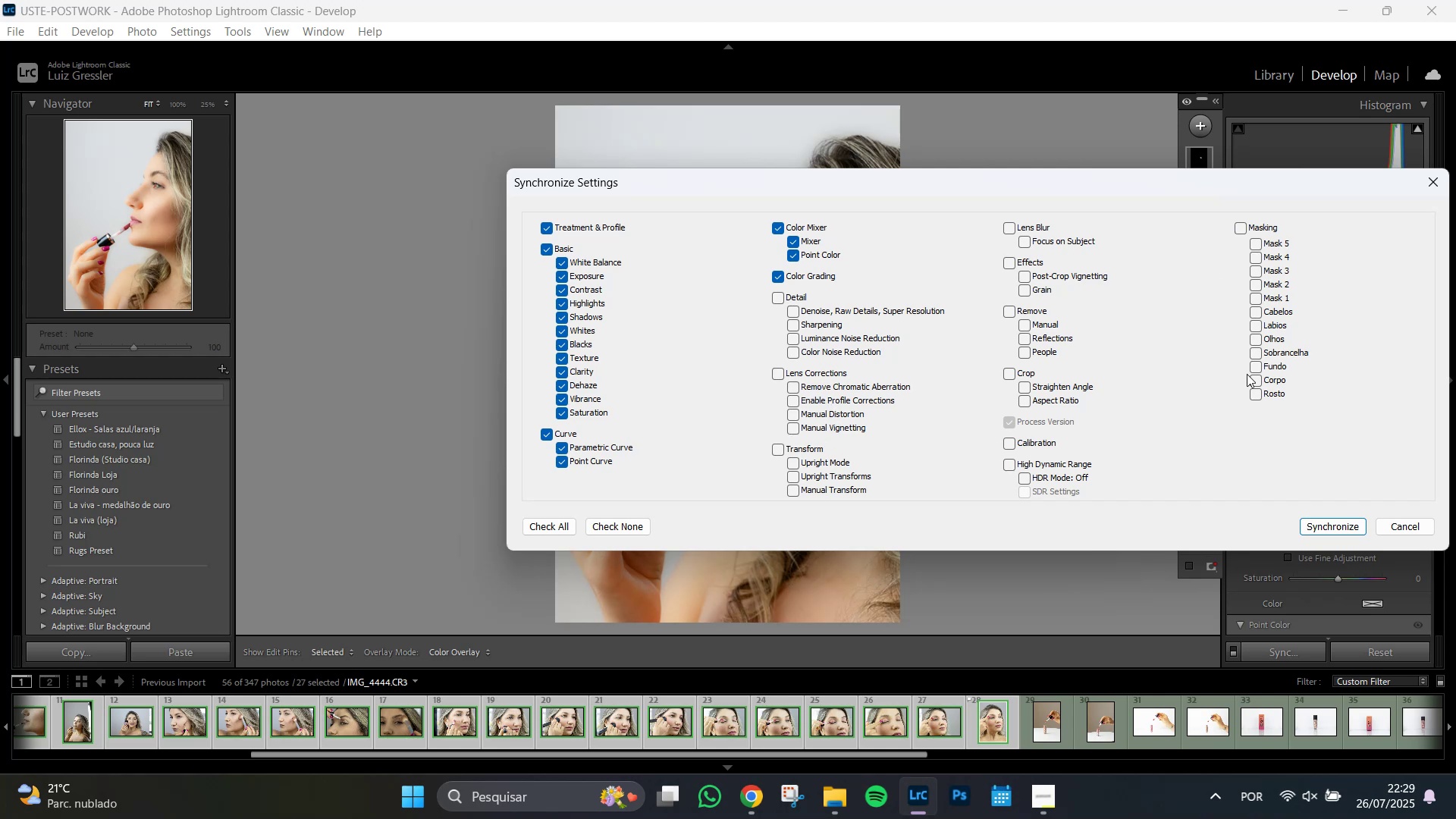 
wait(5.66)
 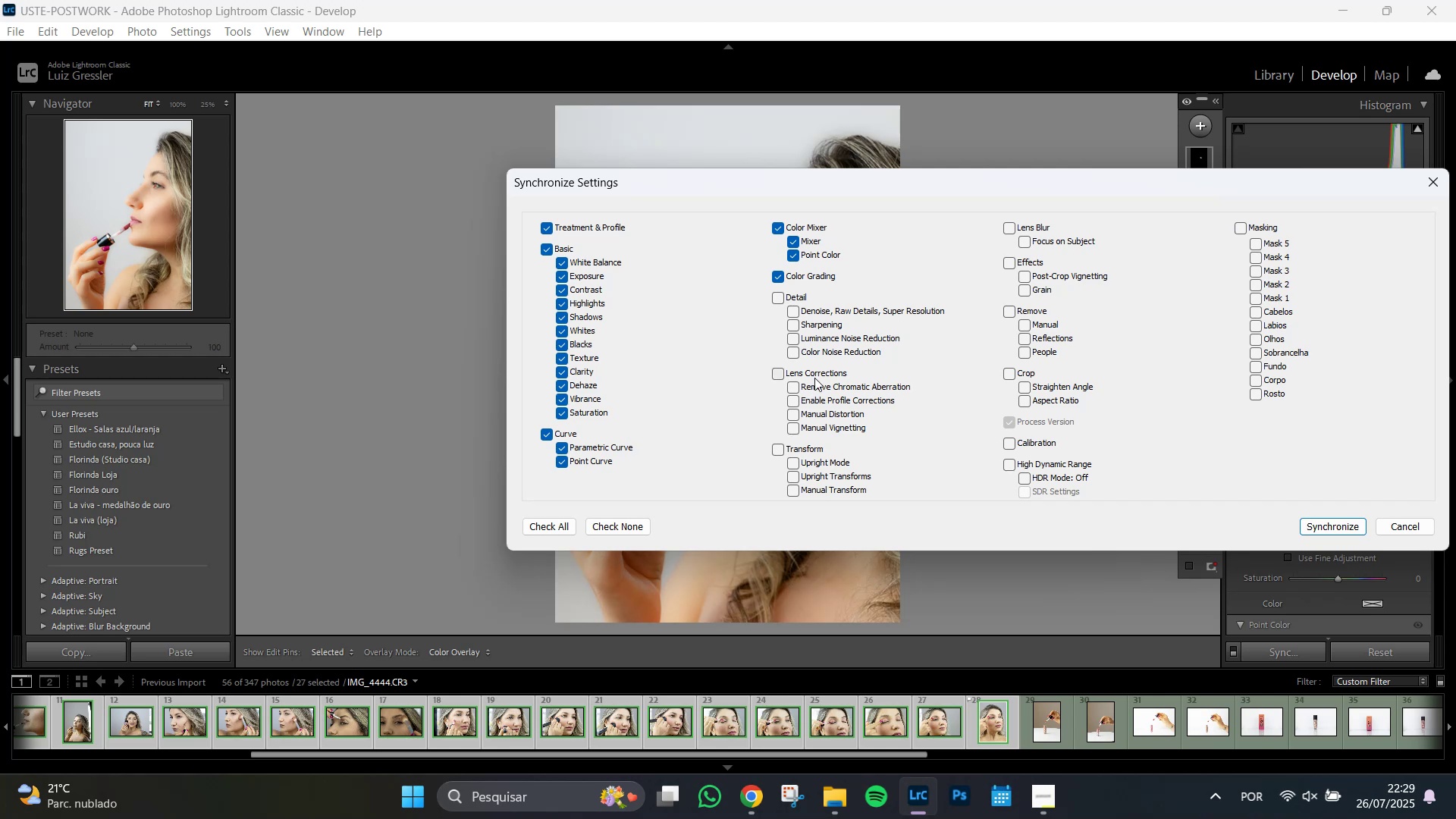 
left_click([1255, 393])
 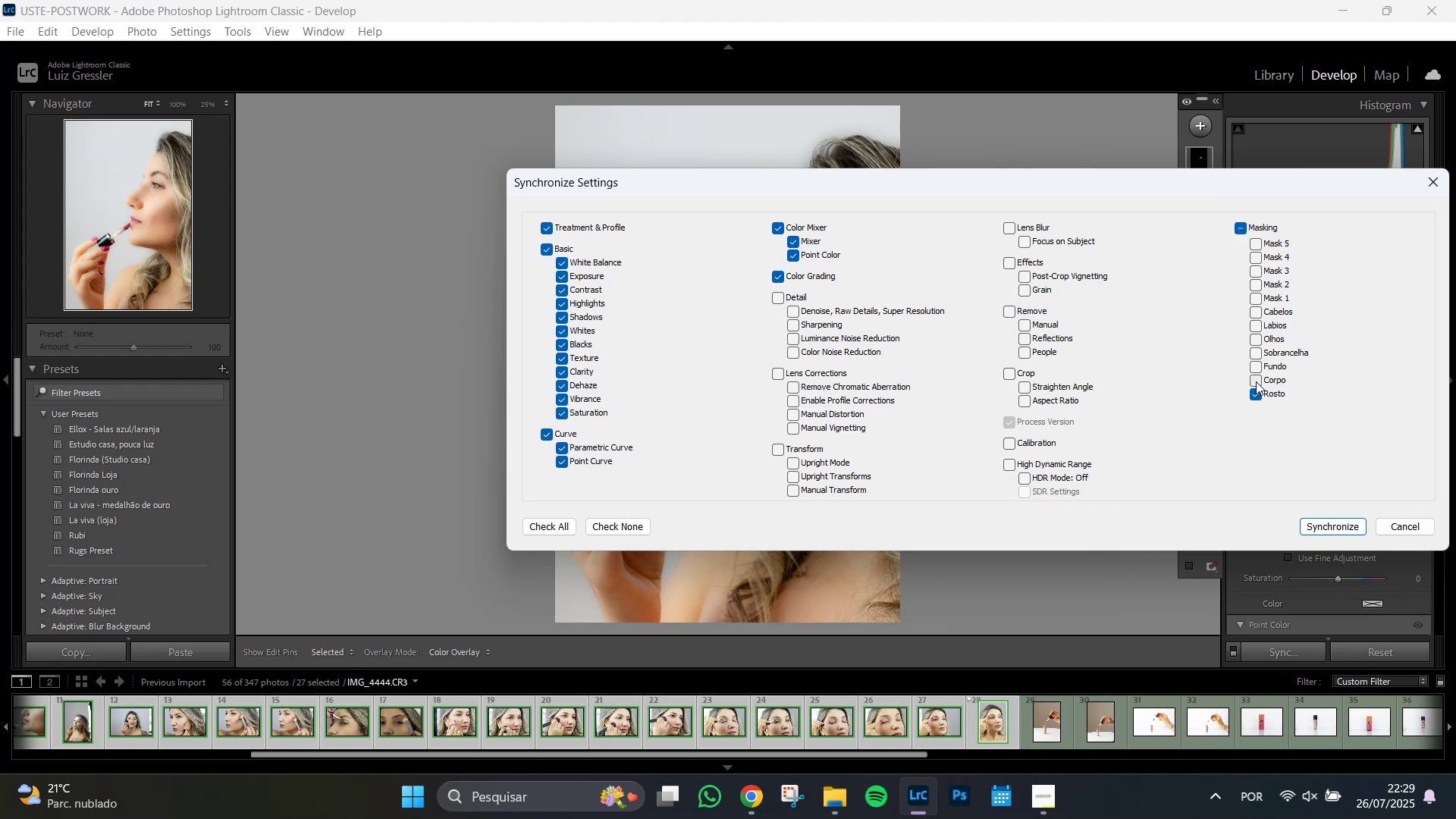 
left_click([1256, 381])
 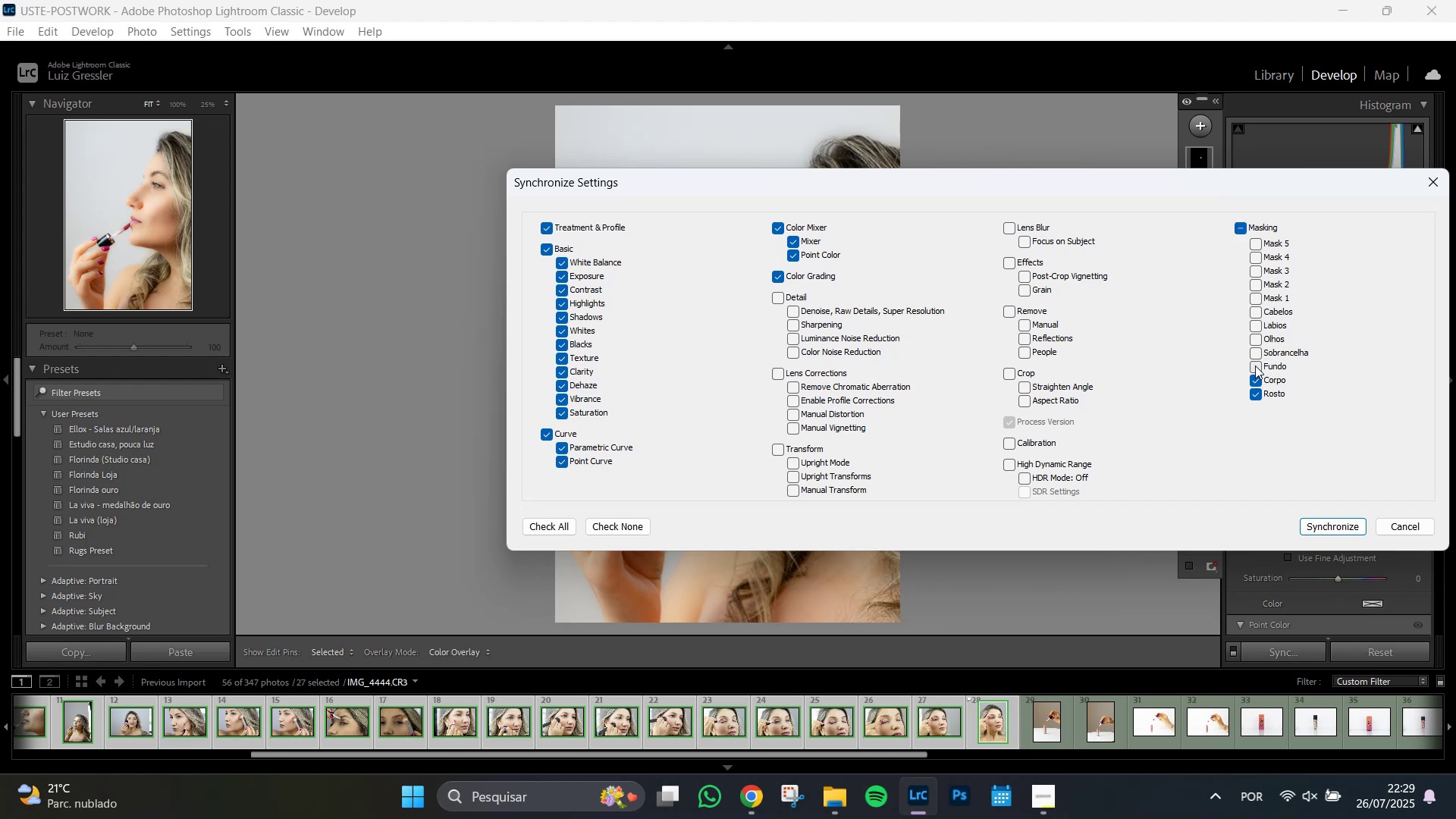 
left_click([1254, 364])
 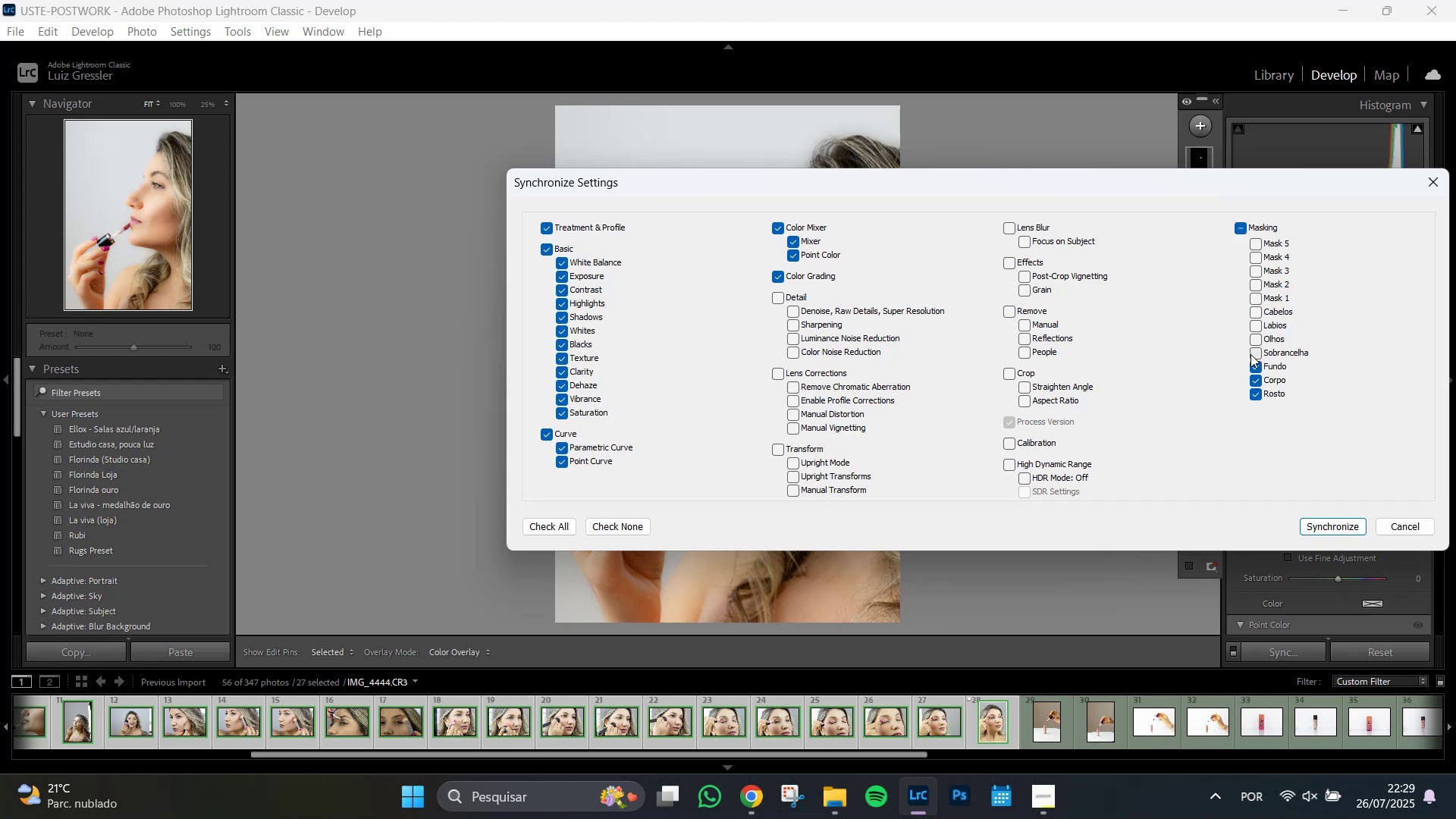 
left_click([1250, 354])
 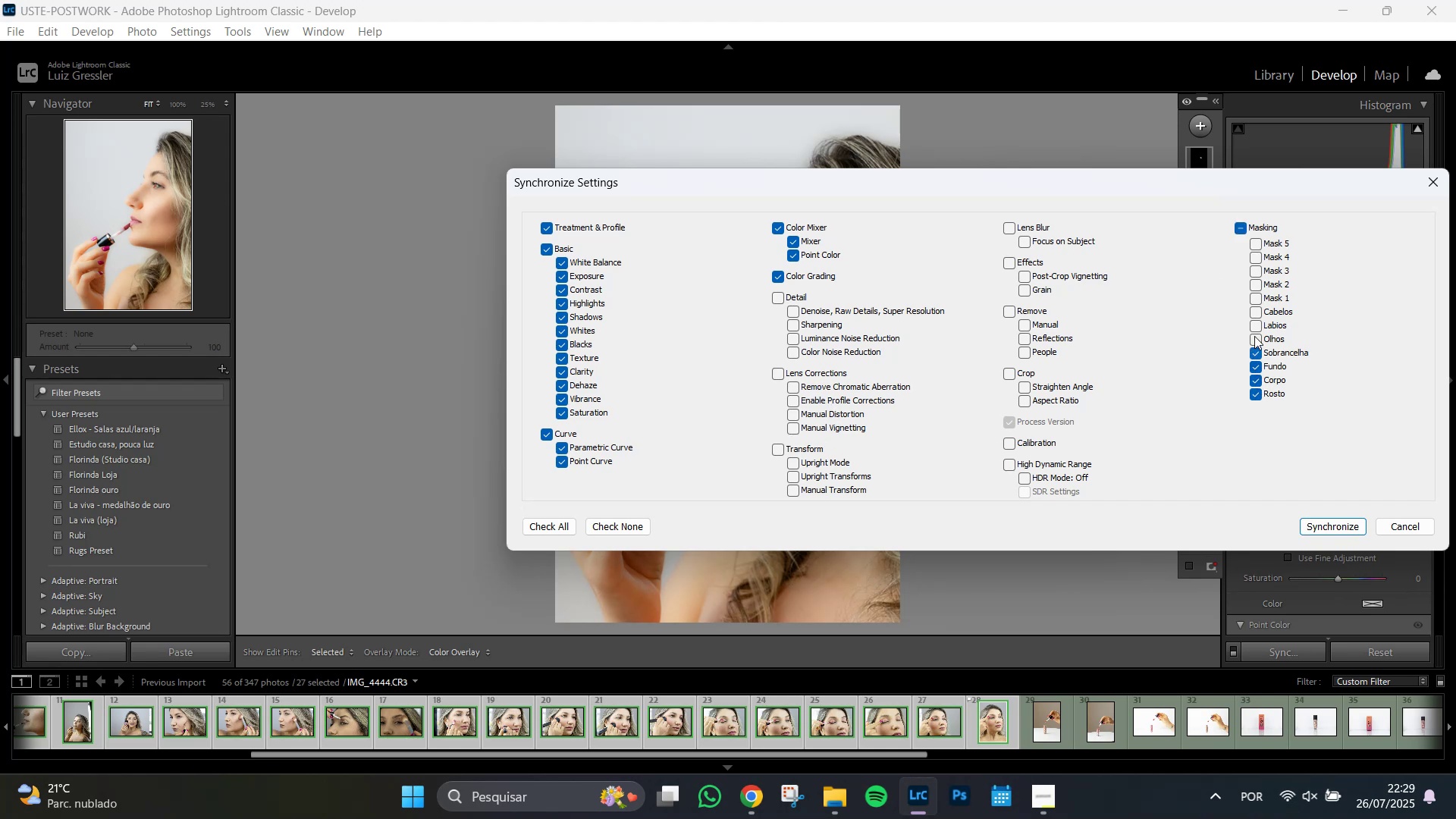 
left_click([1254, 336])
 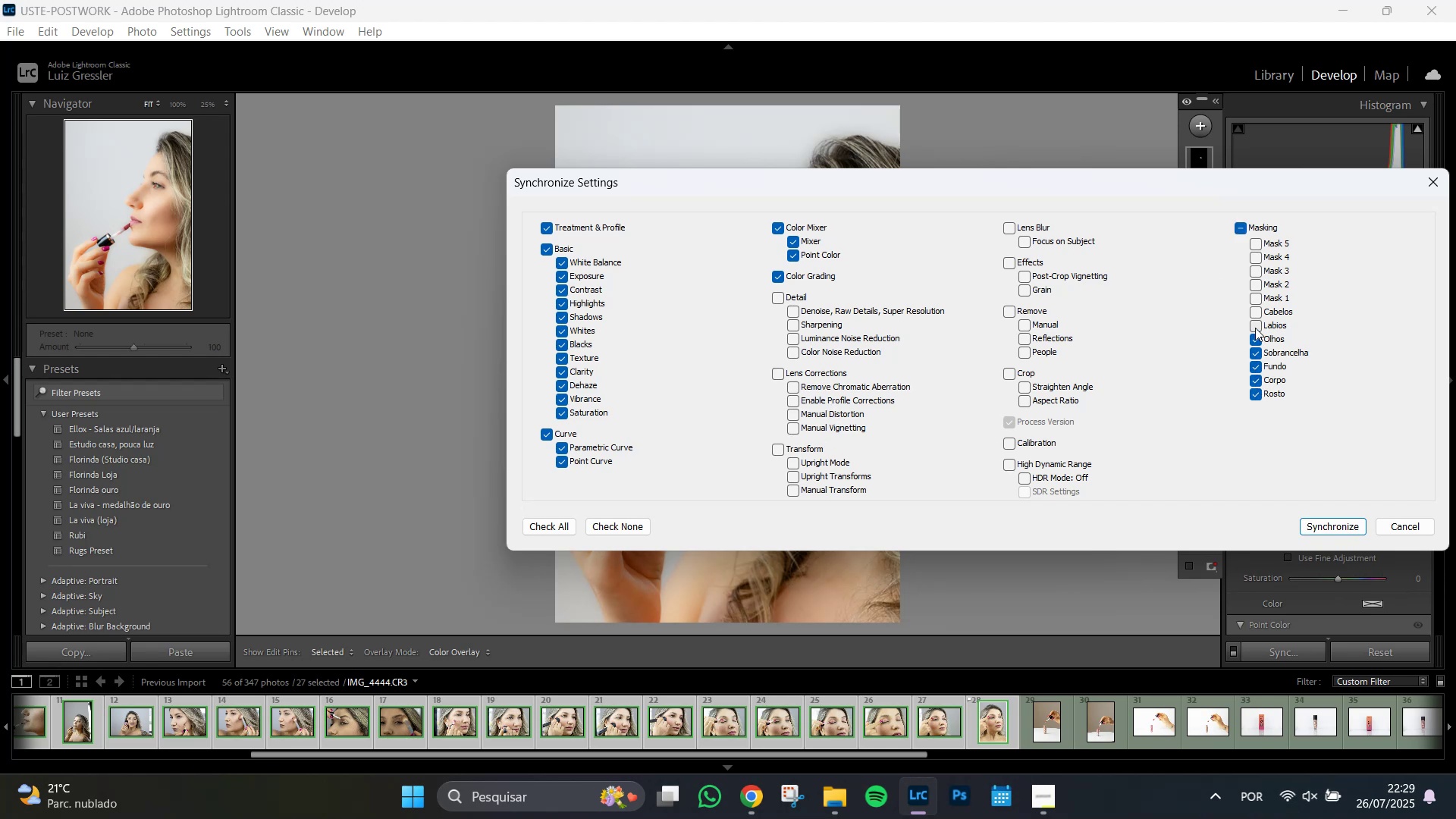 
left_click([1254, 326])
 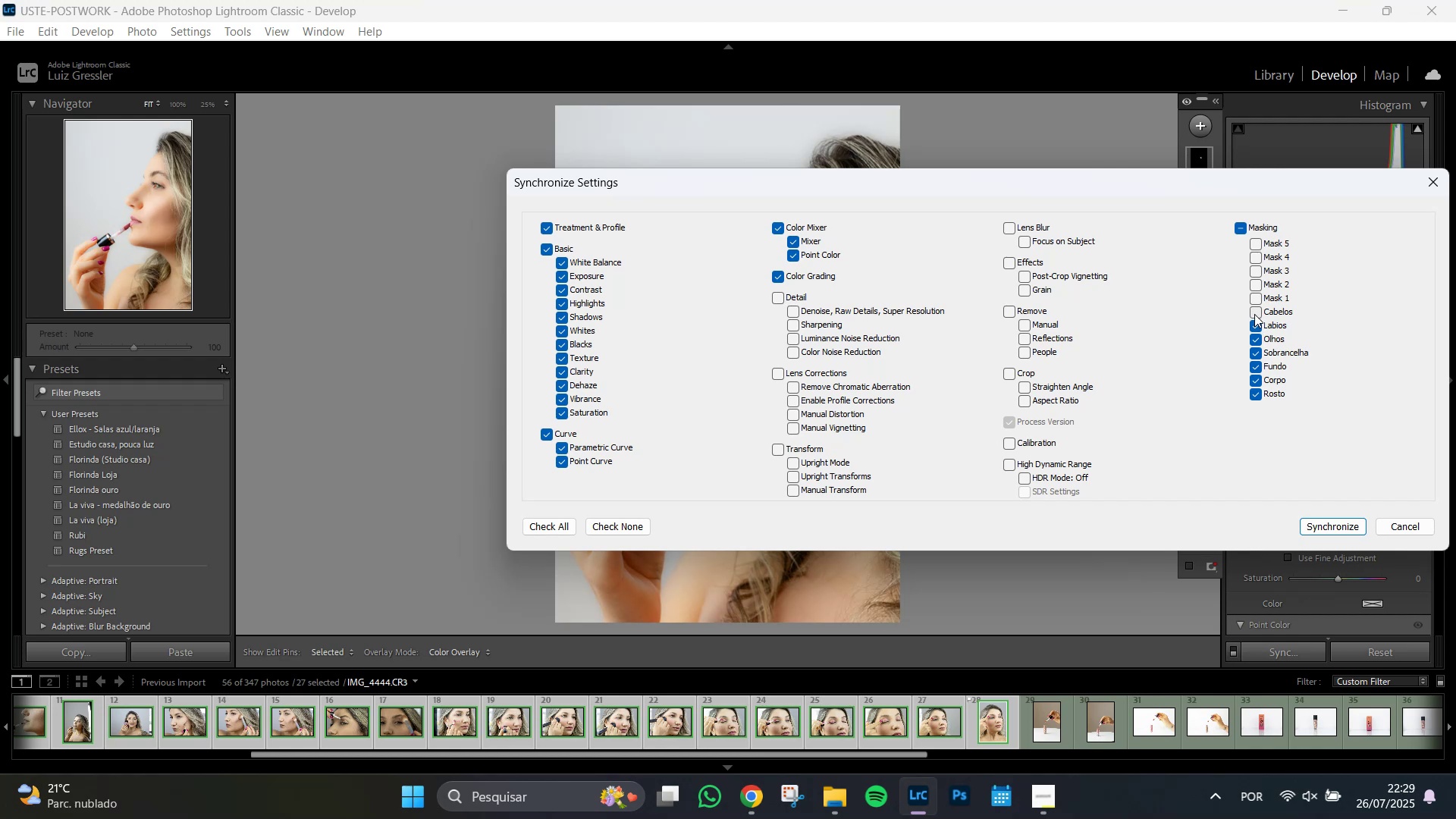 
left_click([1254, 314])
 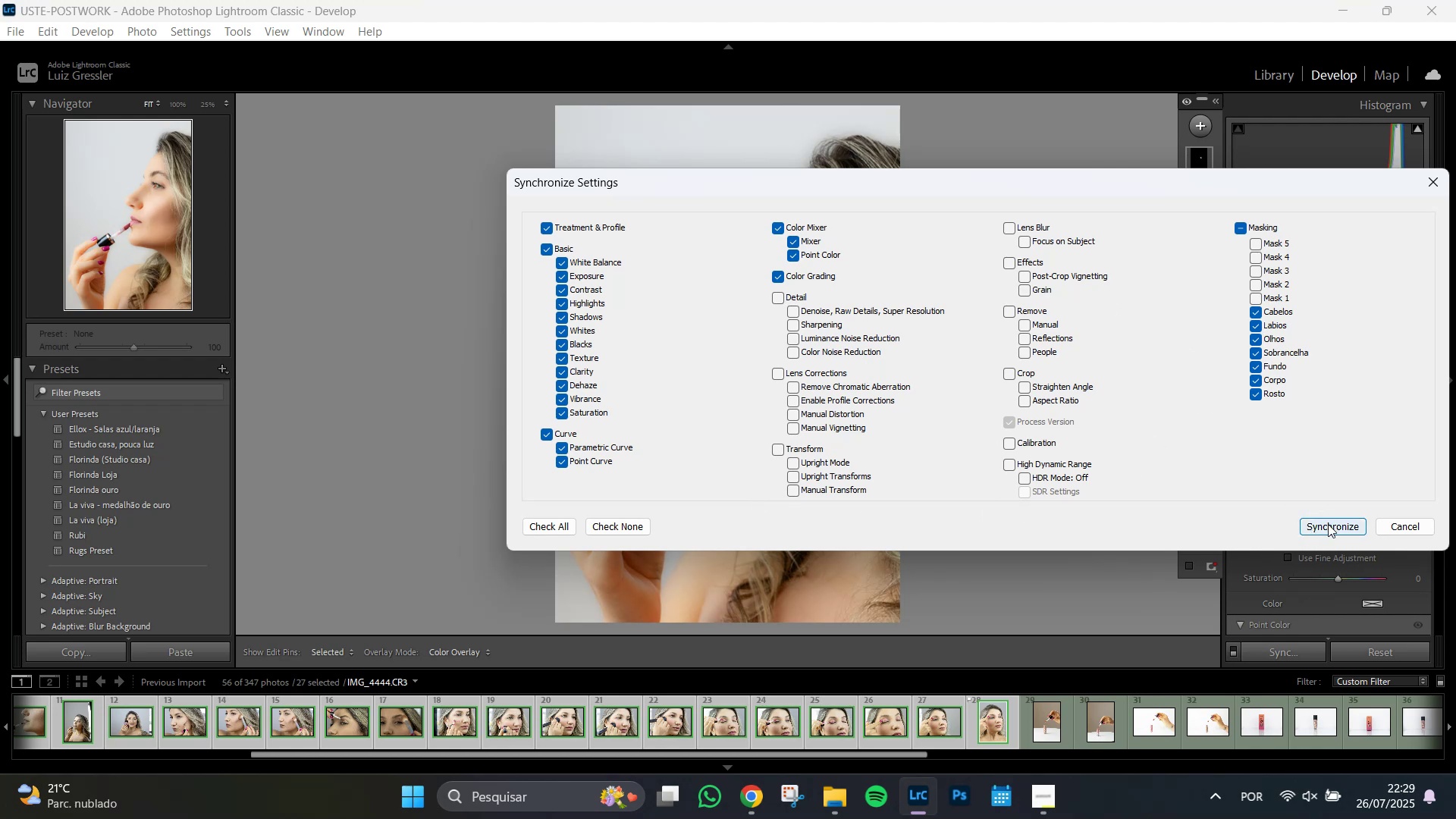 
wait(11.73)
 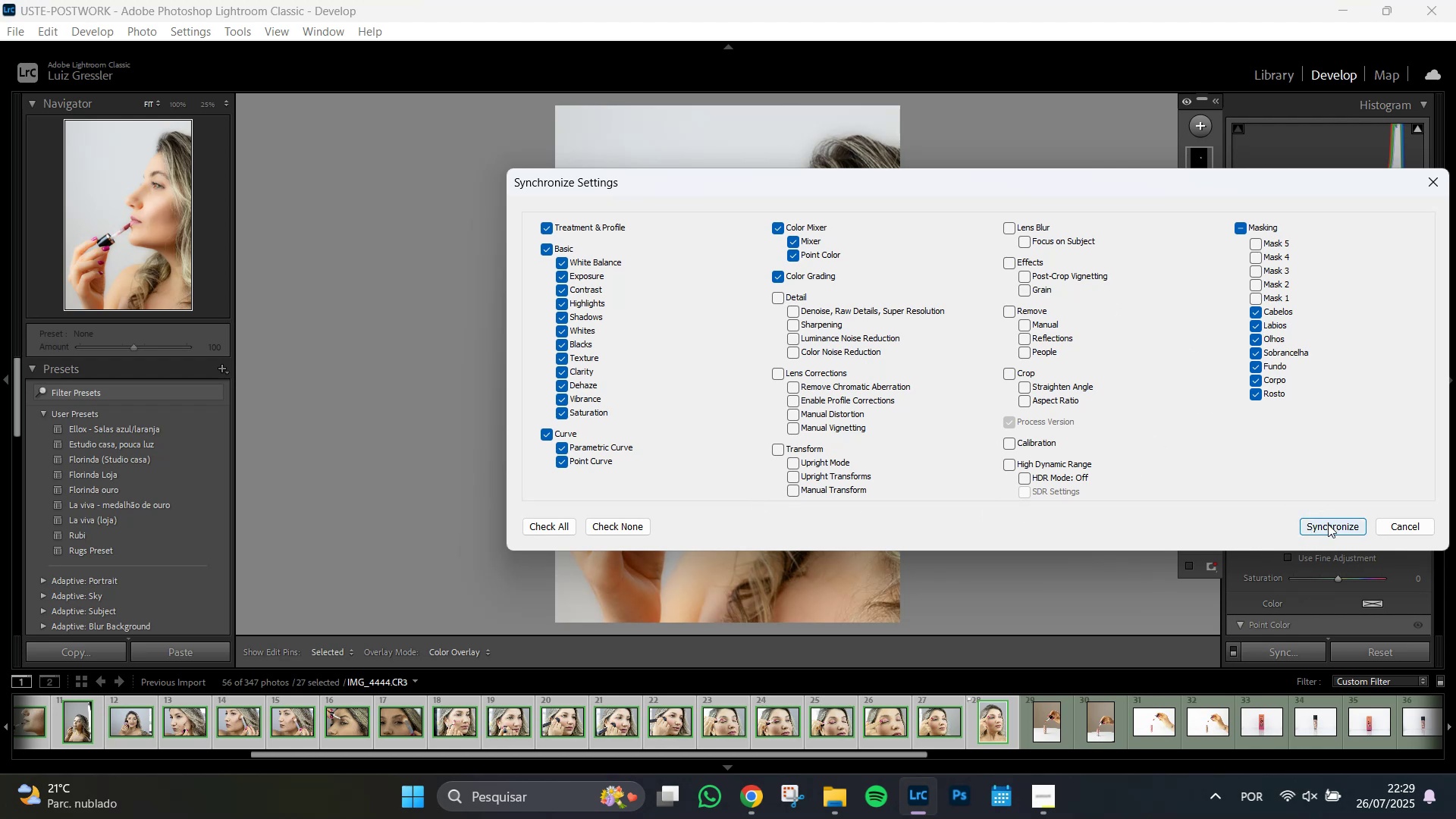 
left_click([1328, 524])
 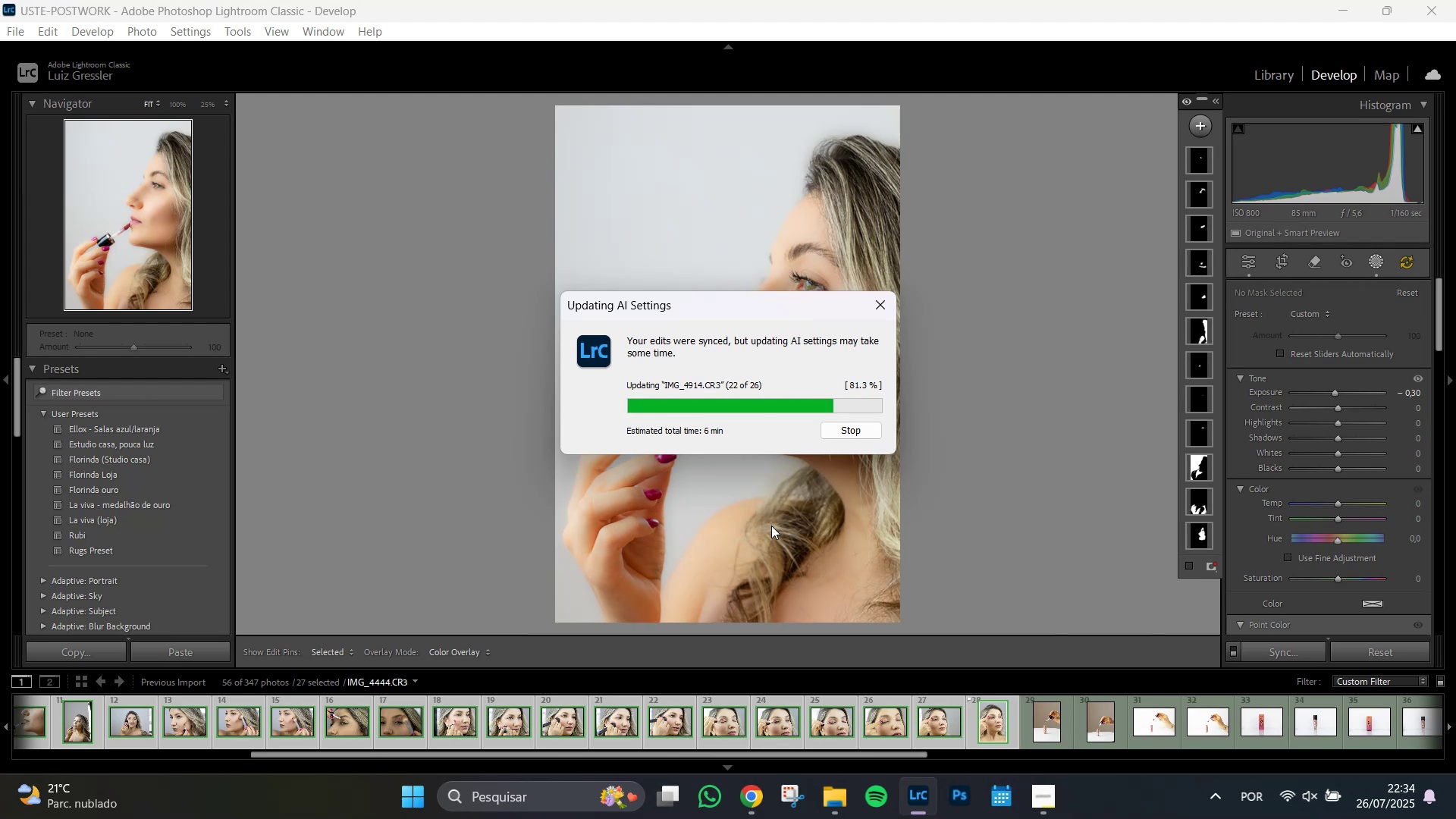 
wait(267.22)
 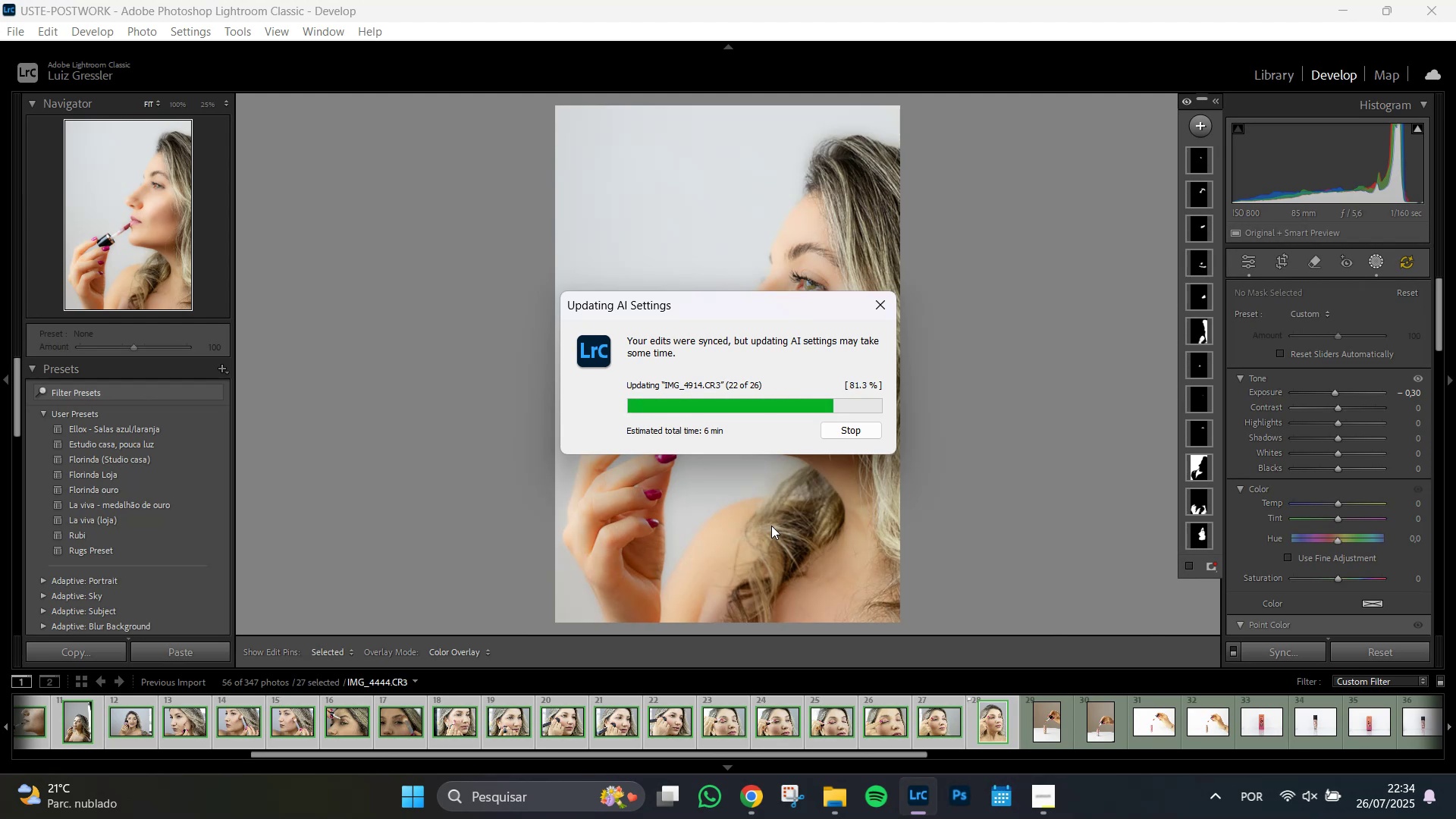 
left_click([1298, 794])
 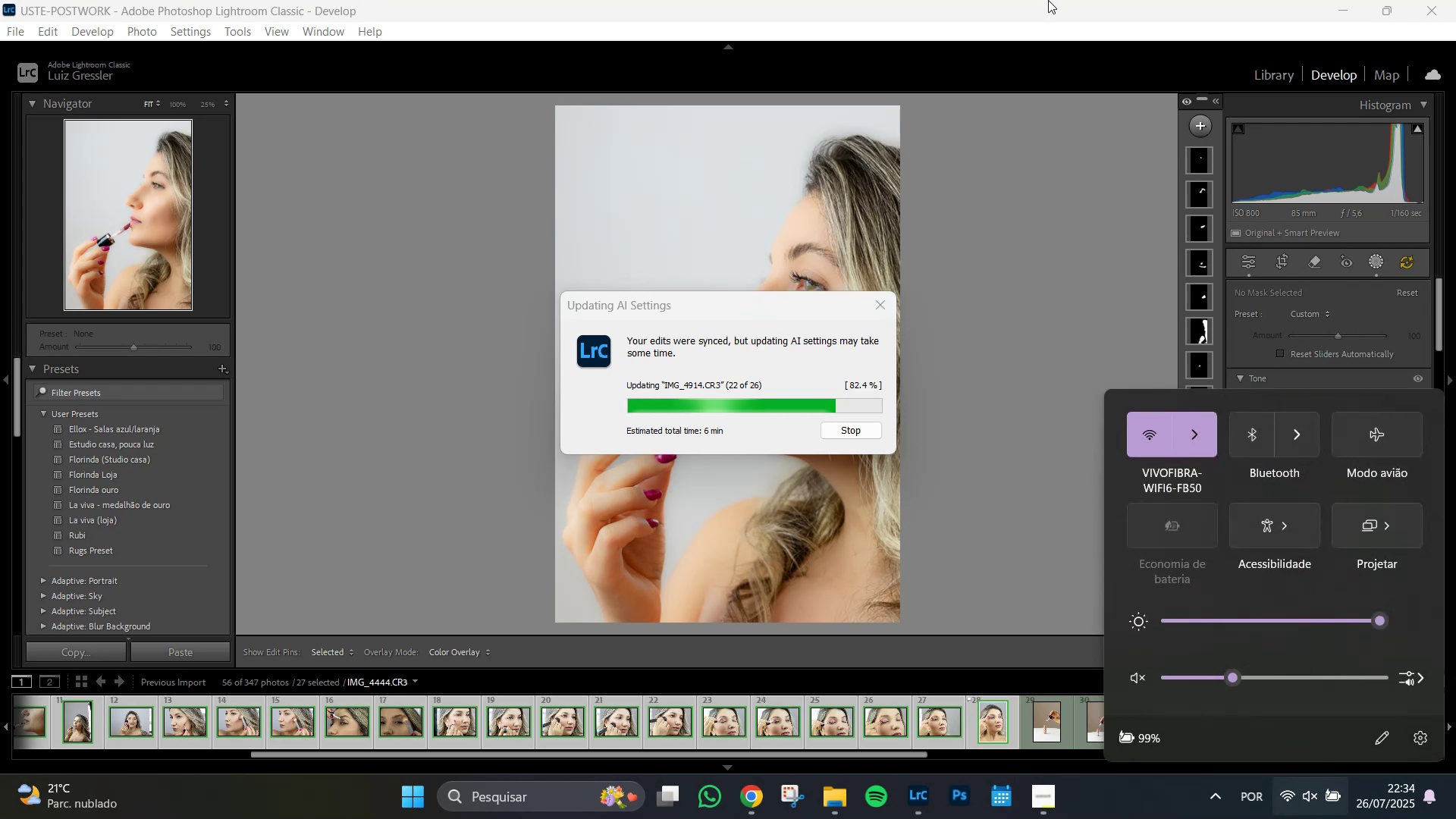 
left_click([1046, 1])
 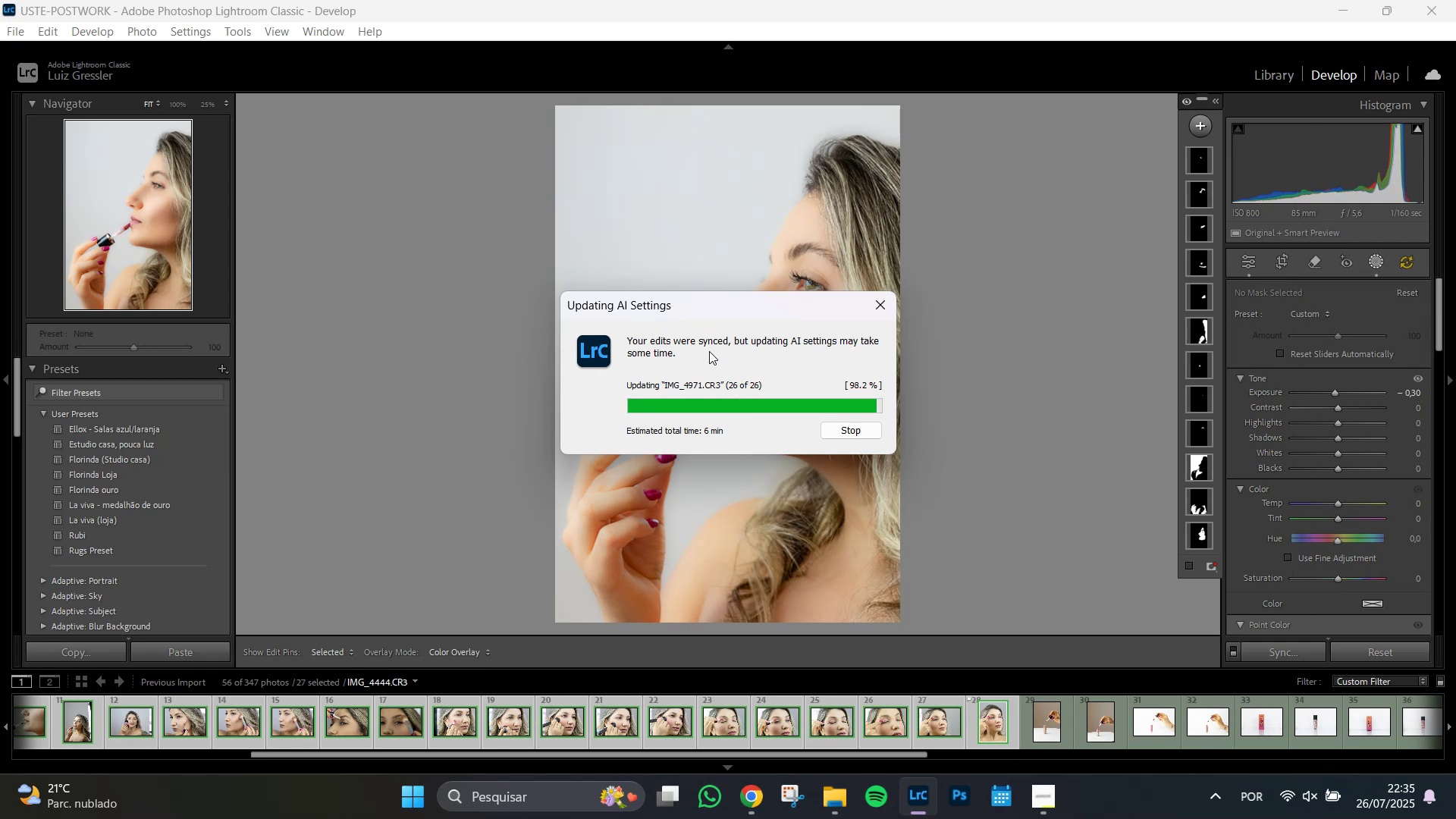 
wait(51.3)
 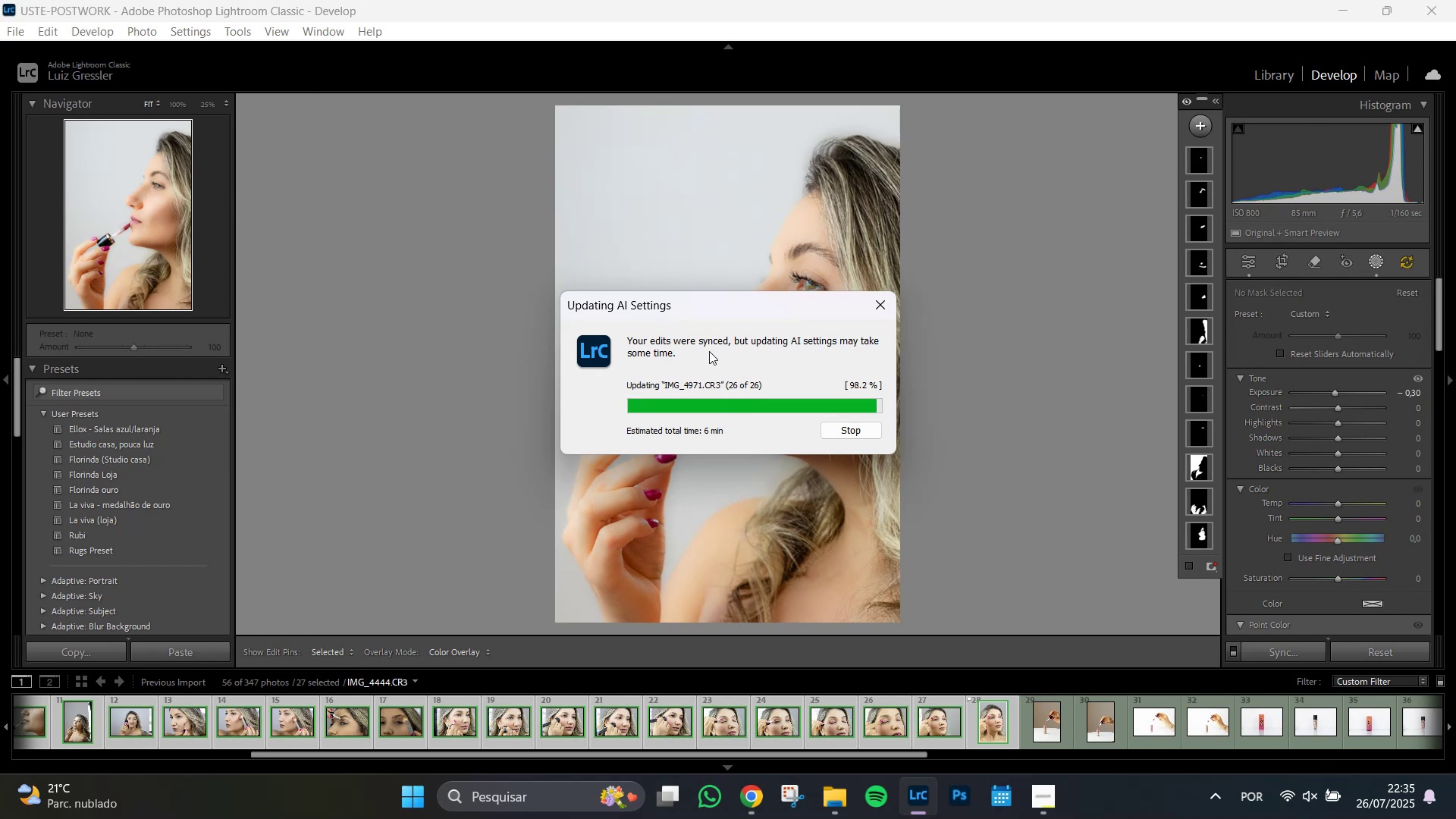 
scroll: coordinate [367, 750], scroll_direction: up, amount: 14.0
 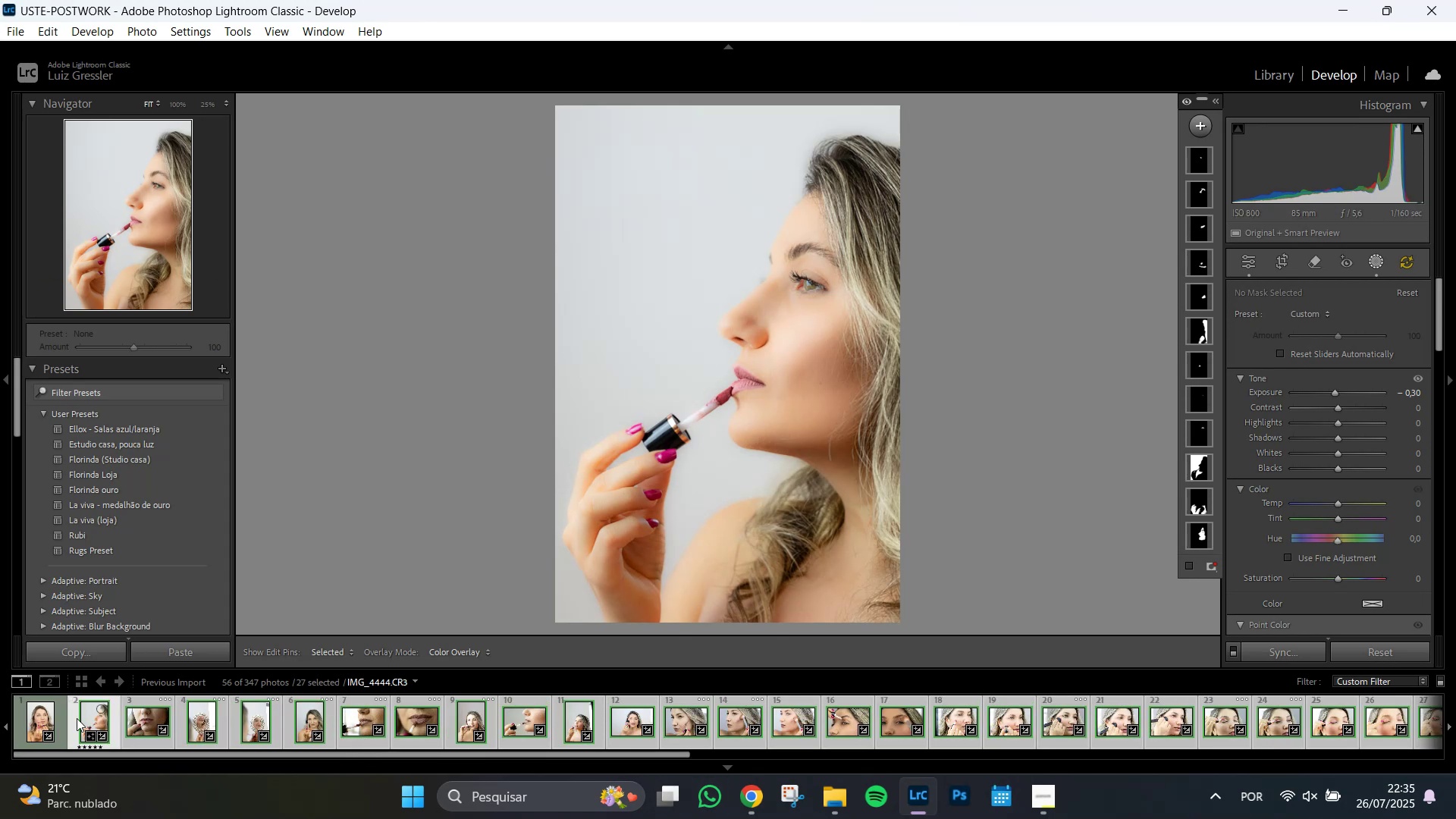 
left_click([77, 718])
 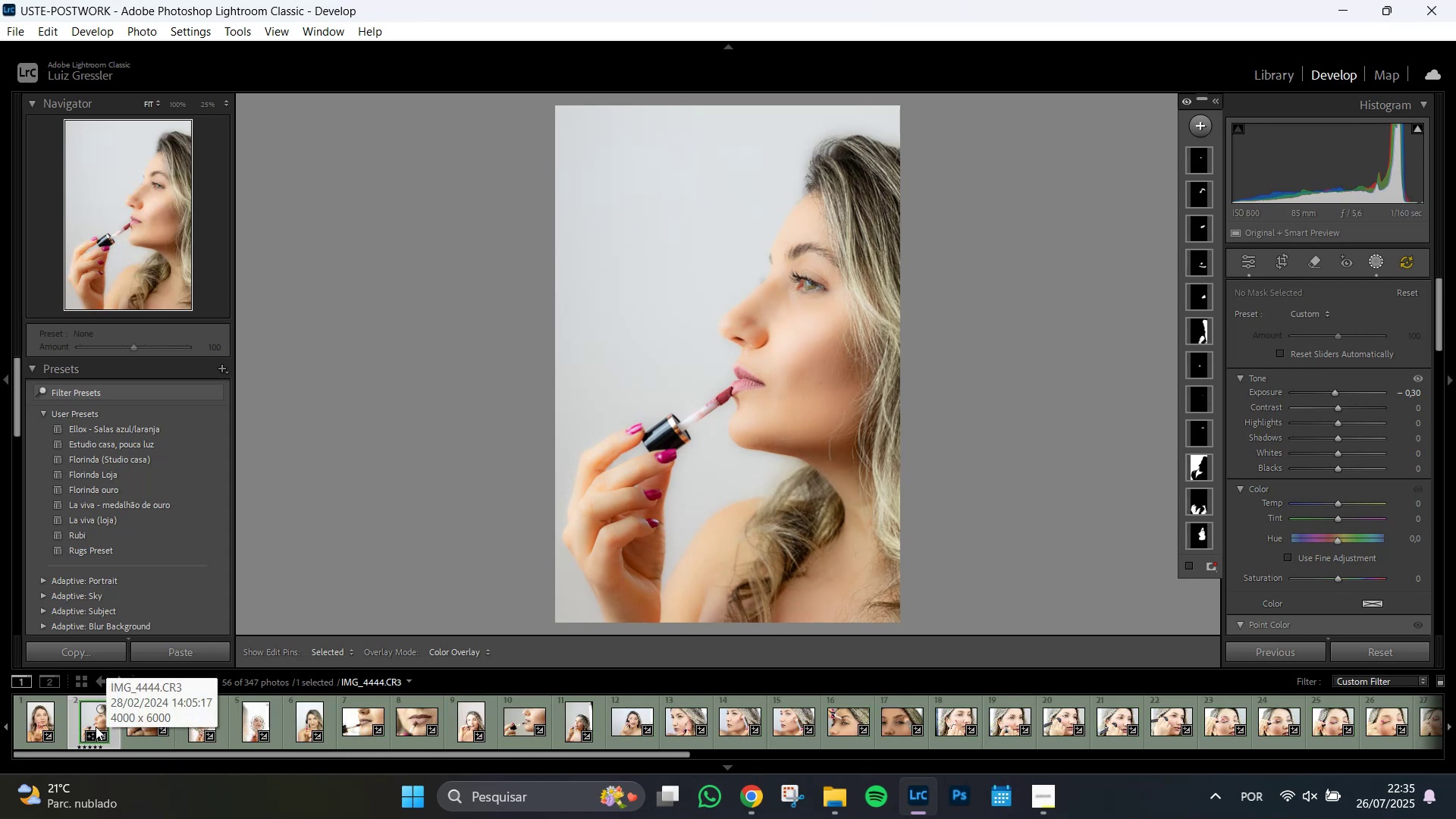 
key(7)
 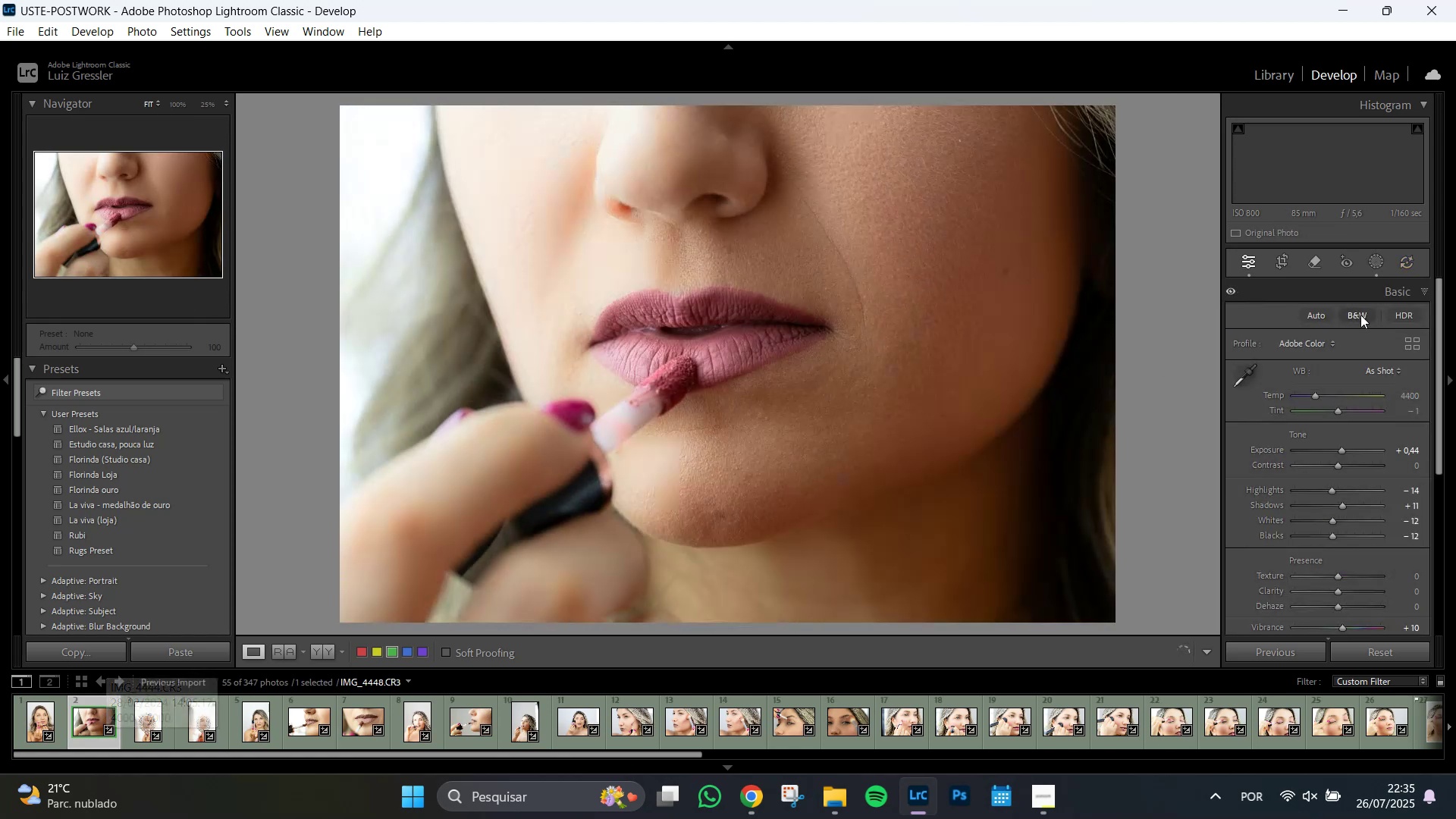 
left_click([1377, 262])
 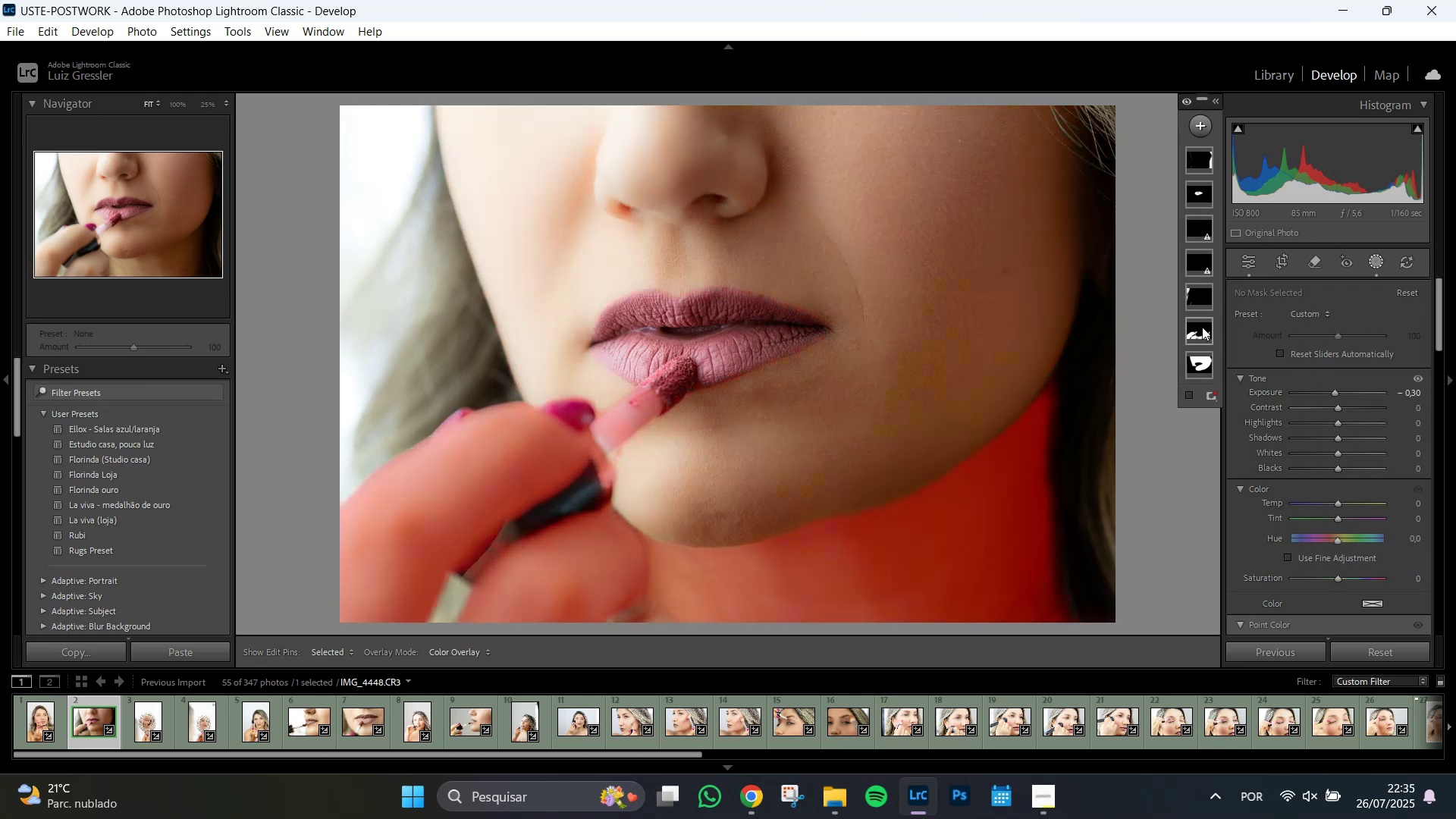 
wait(15.15)
 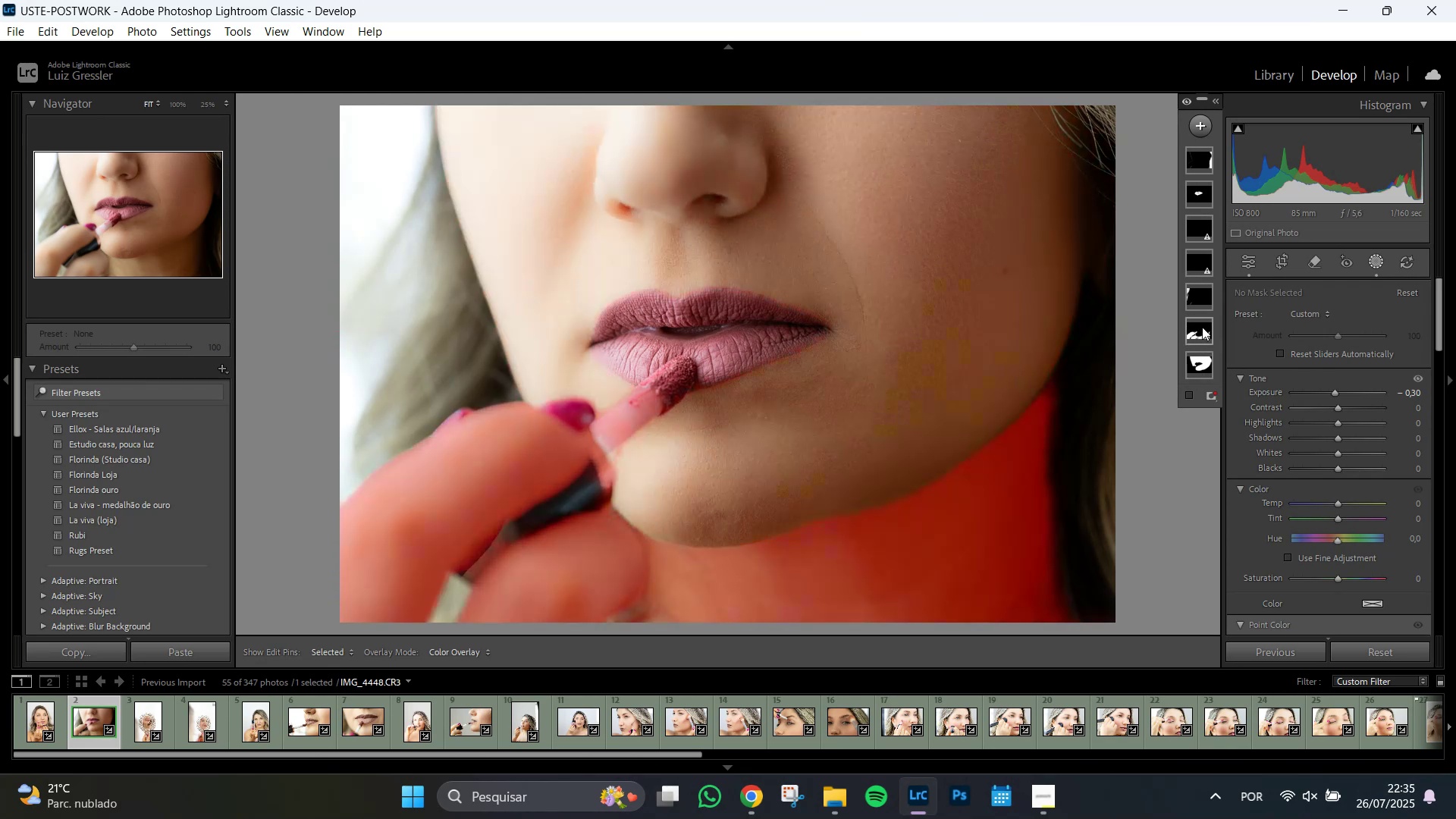 
right_click([1203, 268])
 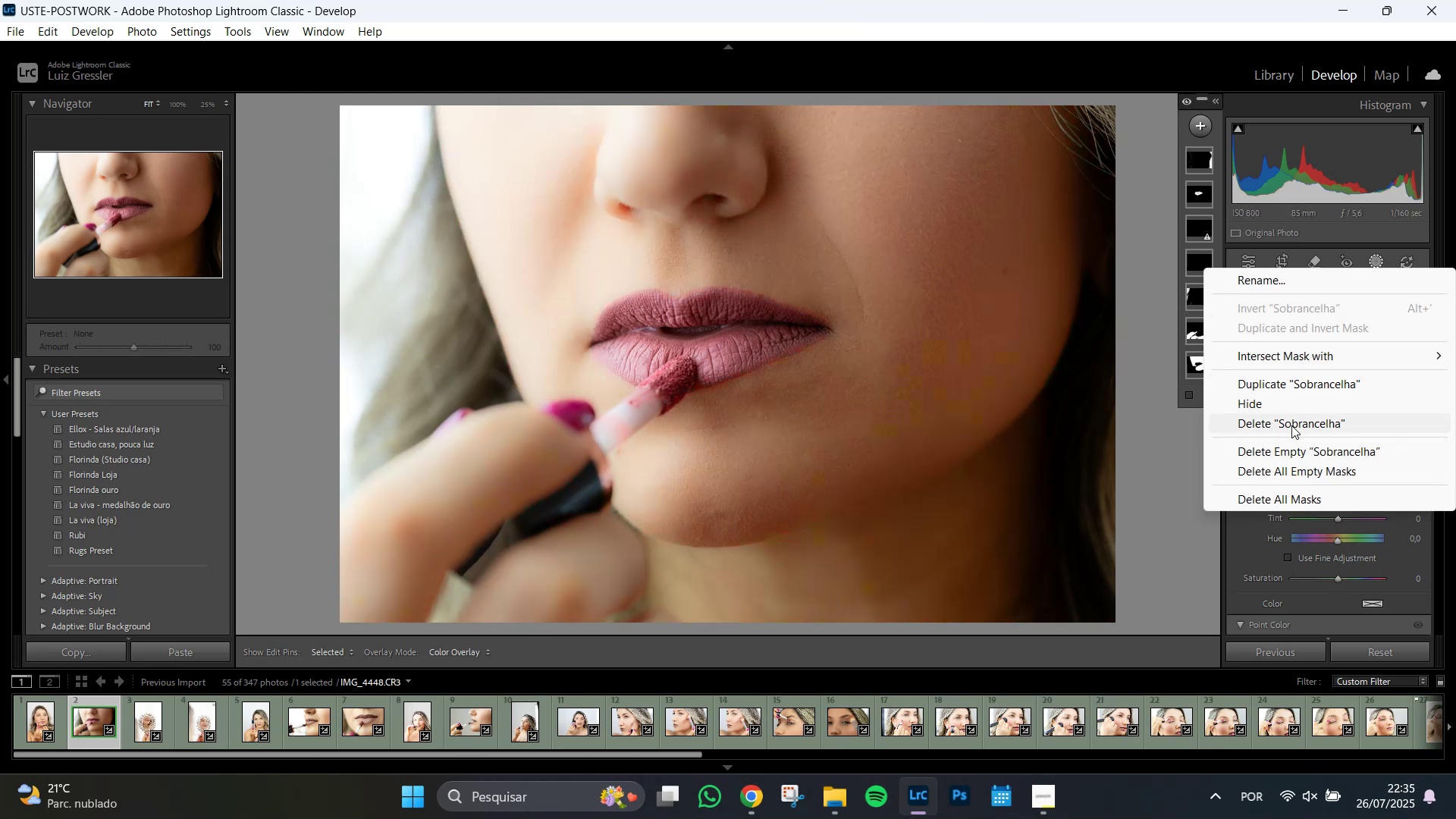 
left_click([1291, 425])
 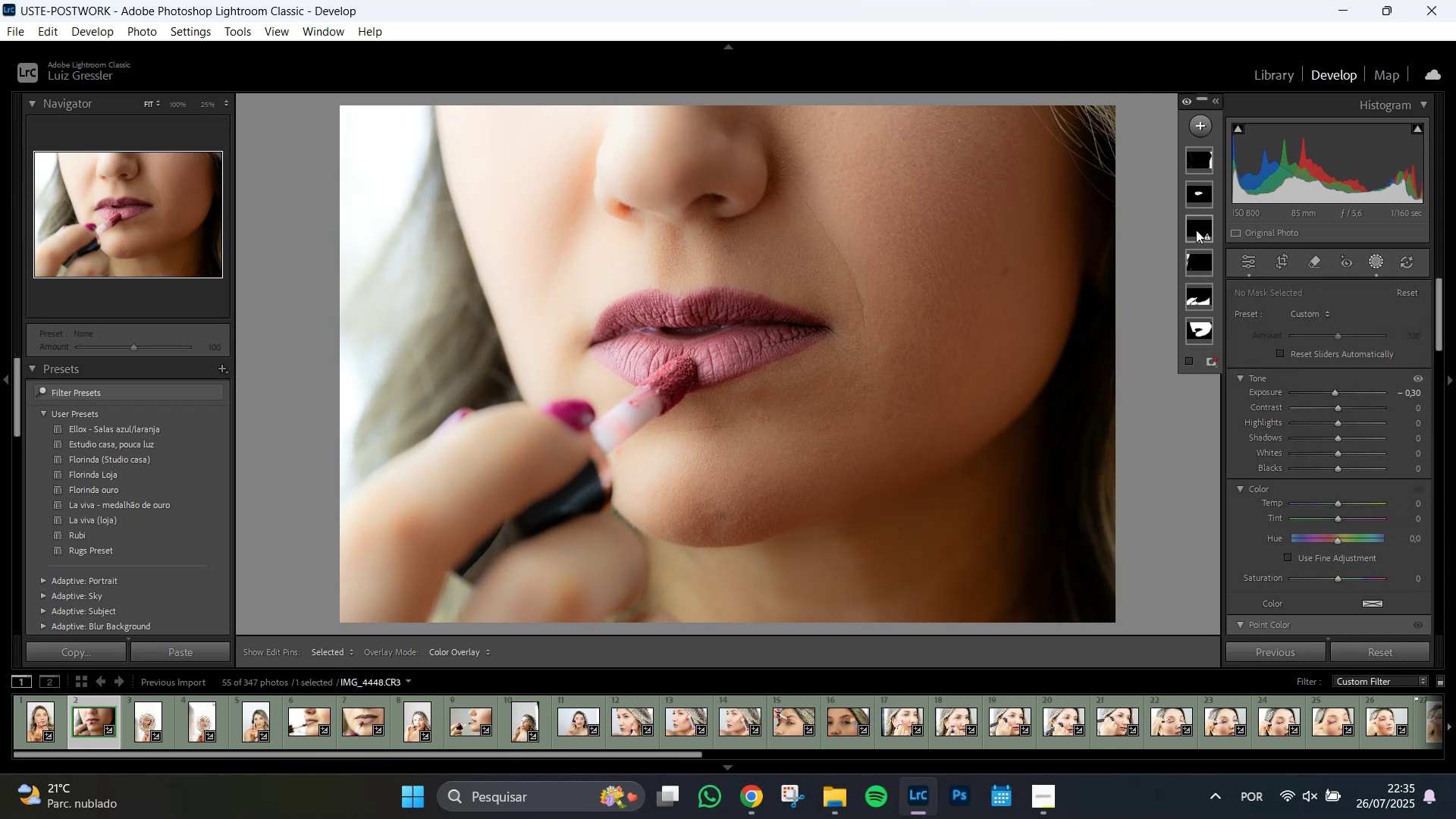 
right_click([1196, 230])
 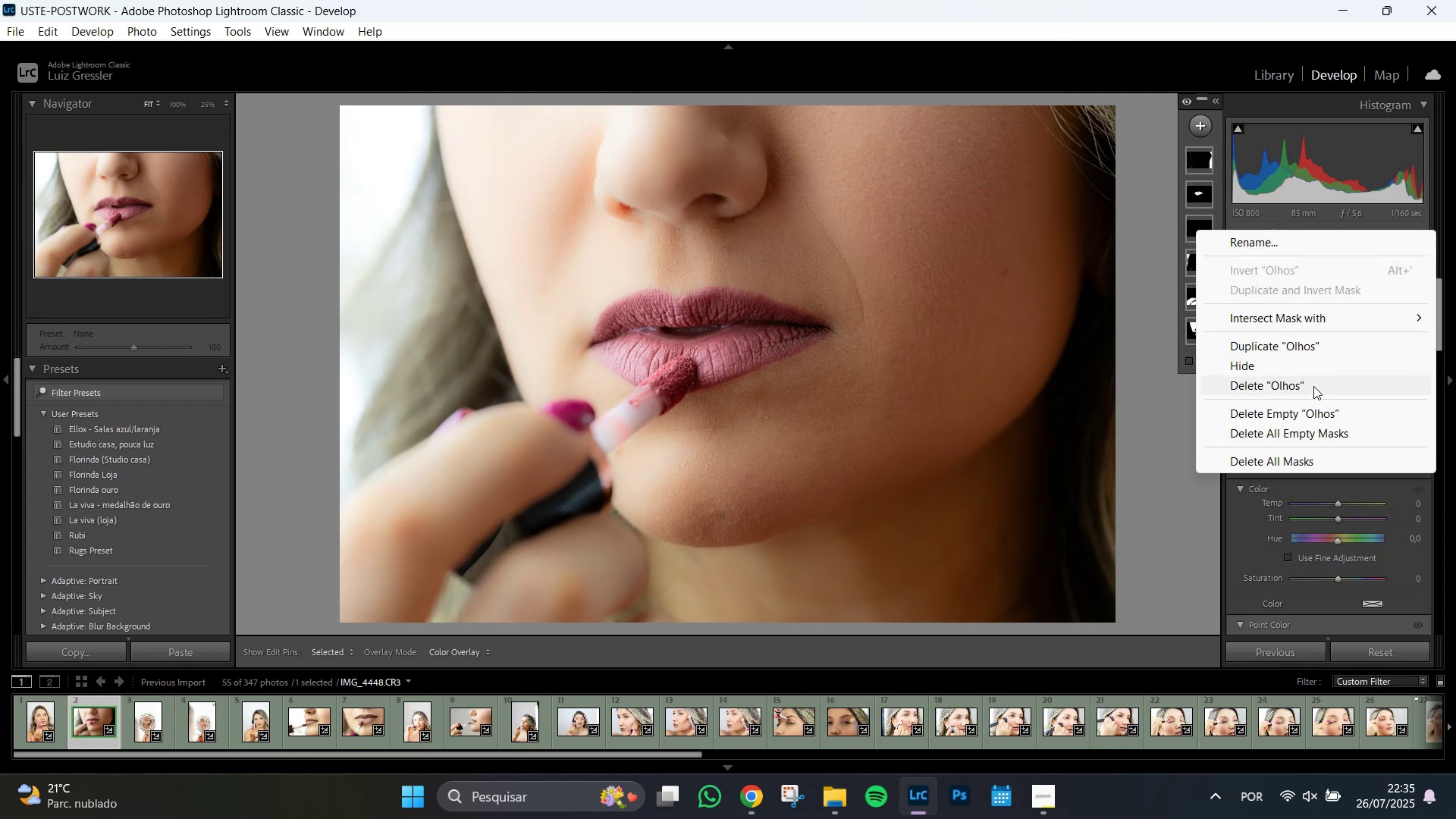 
left_click([1313, 386])
 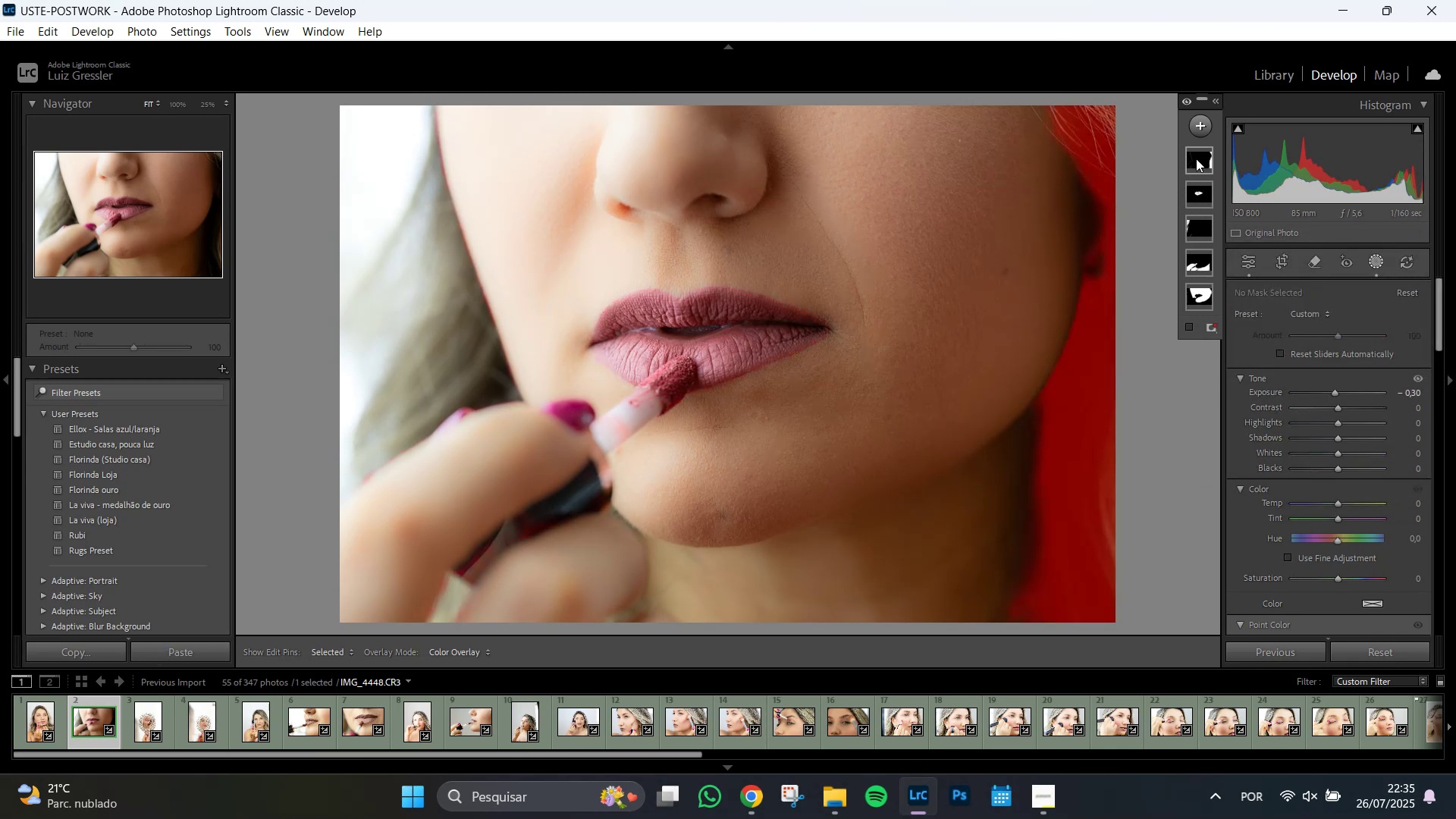 
wait(5.34)
 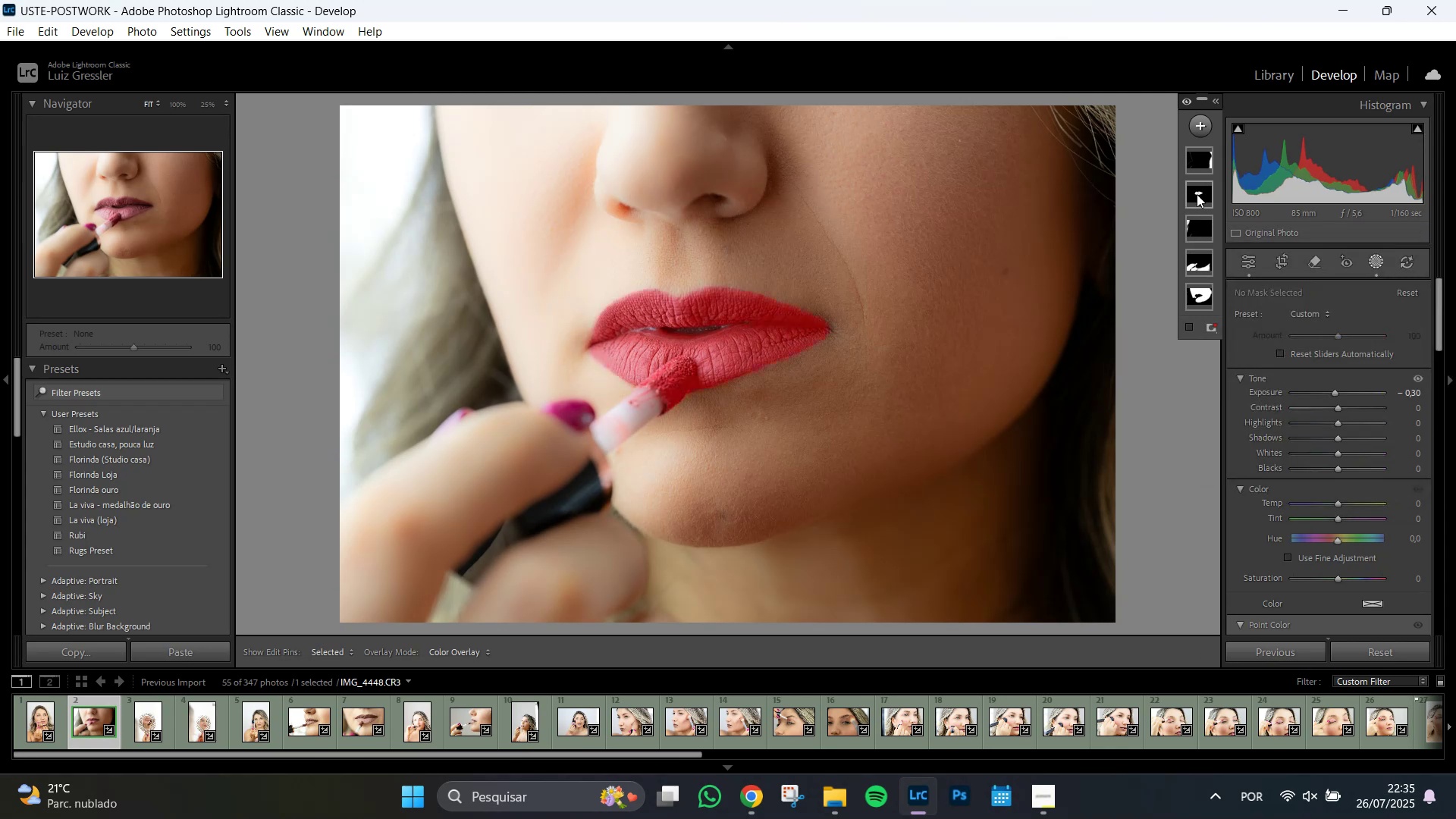 
left_click([1196, 158])
 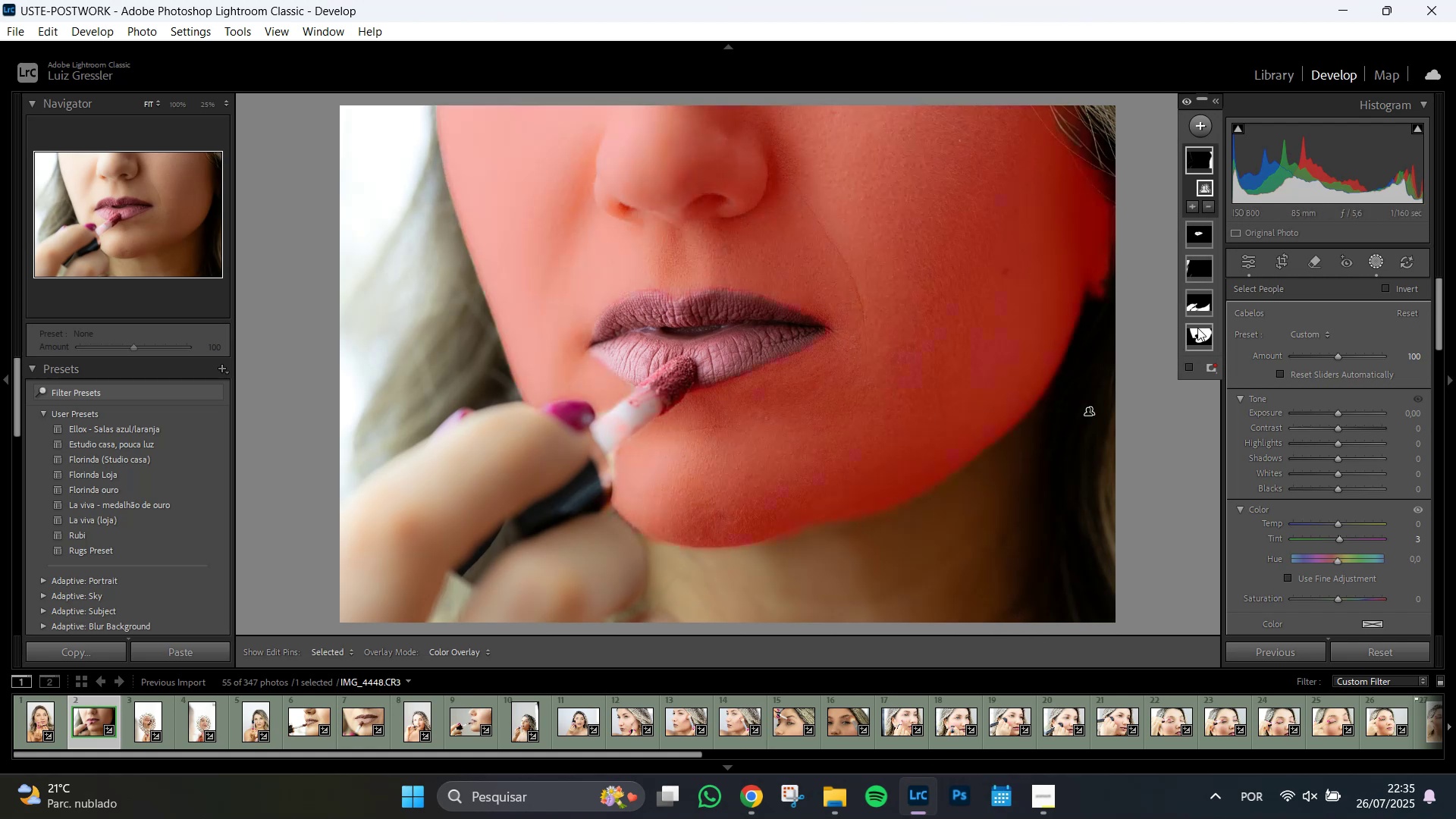 
wait(9.97)
 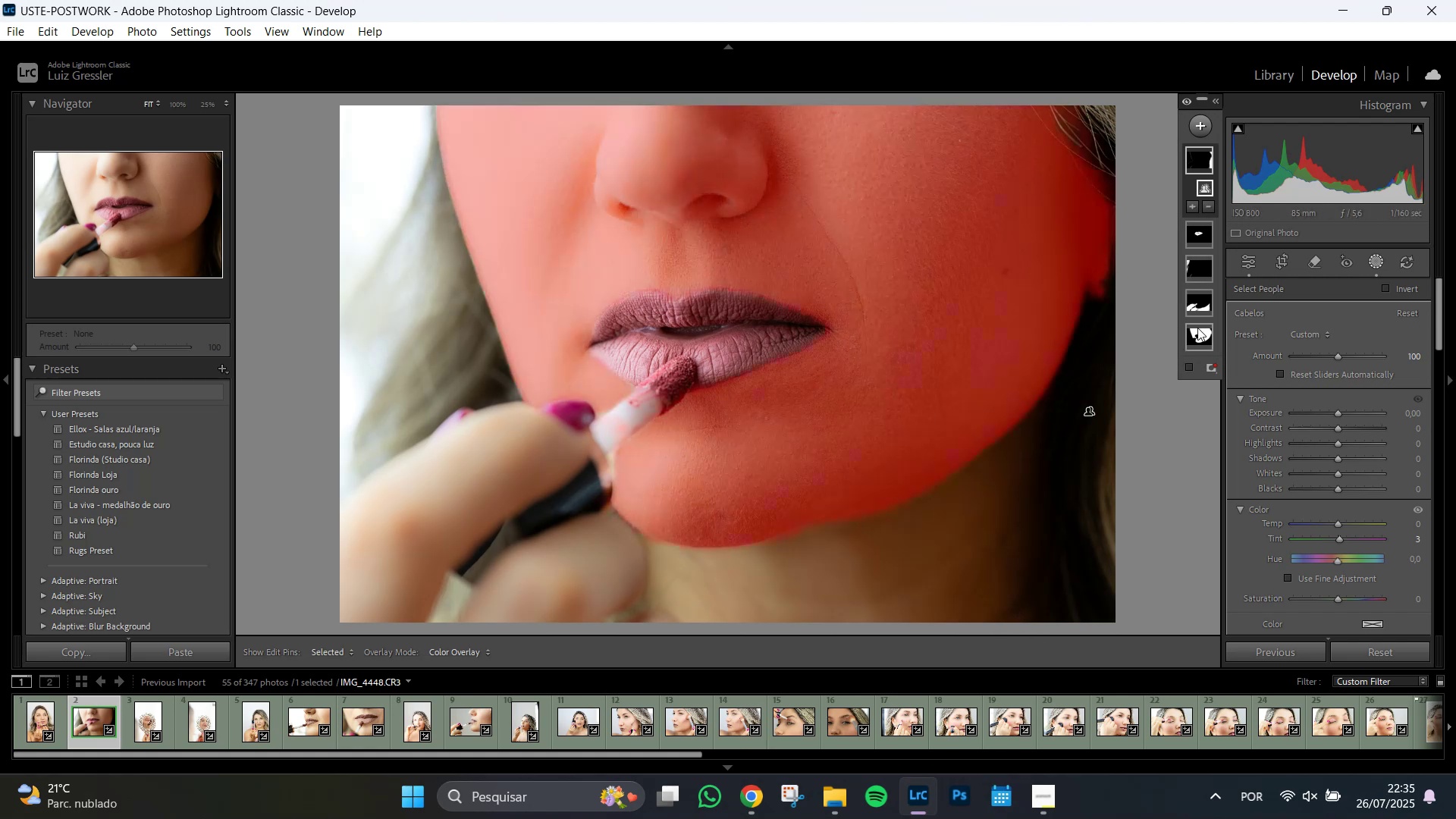 
mouse_move([144, 720])
 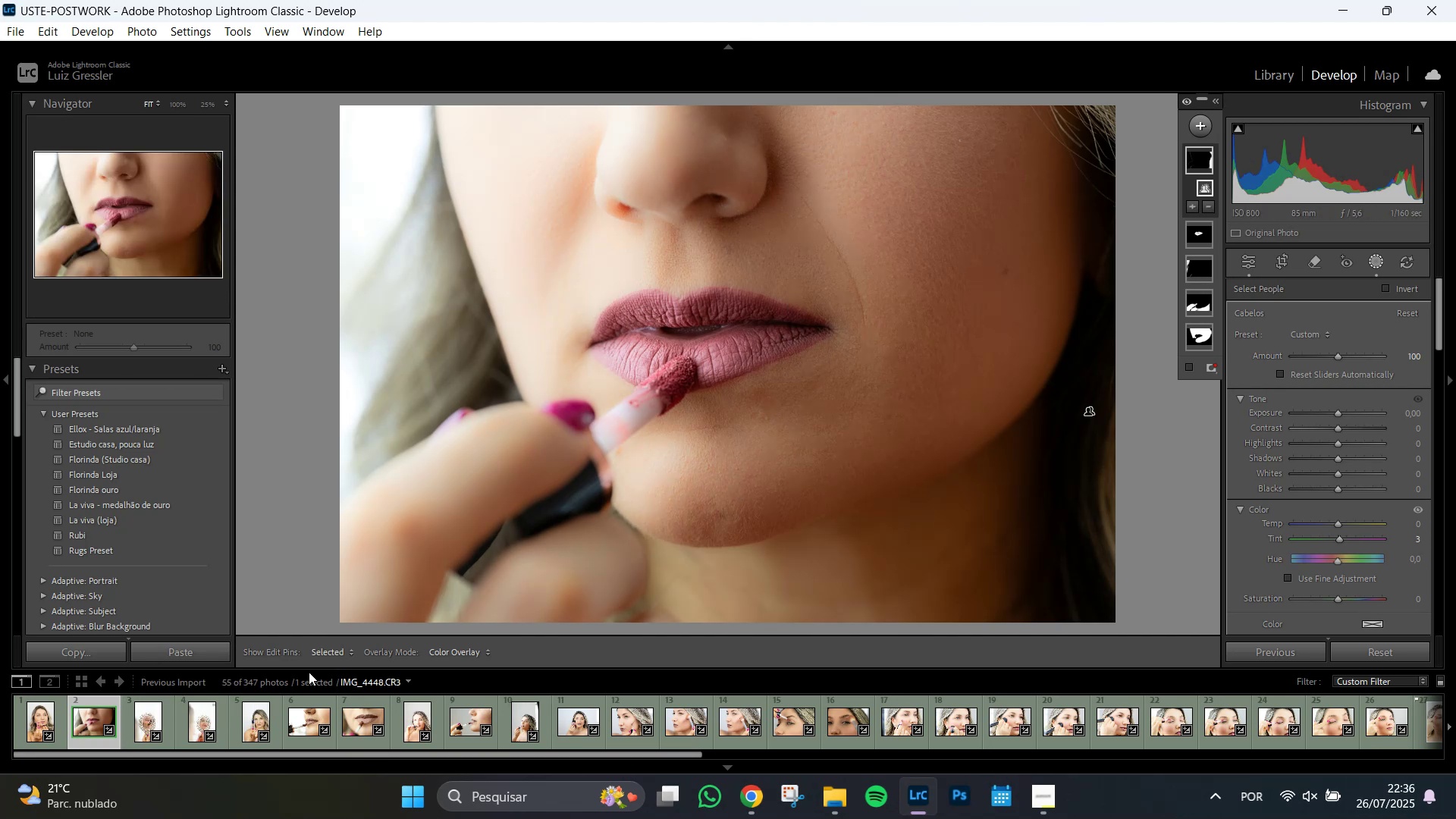 
left_click([142, 722])
 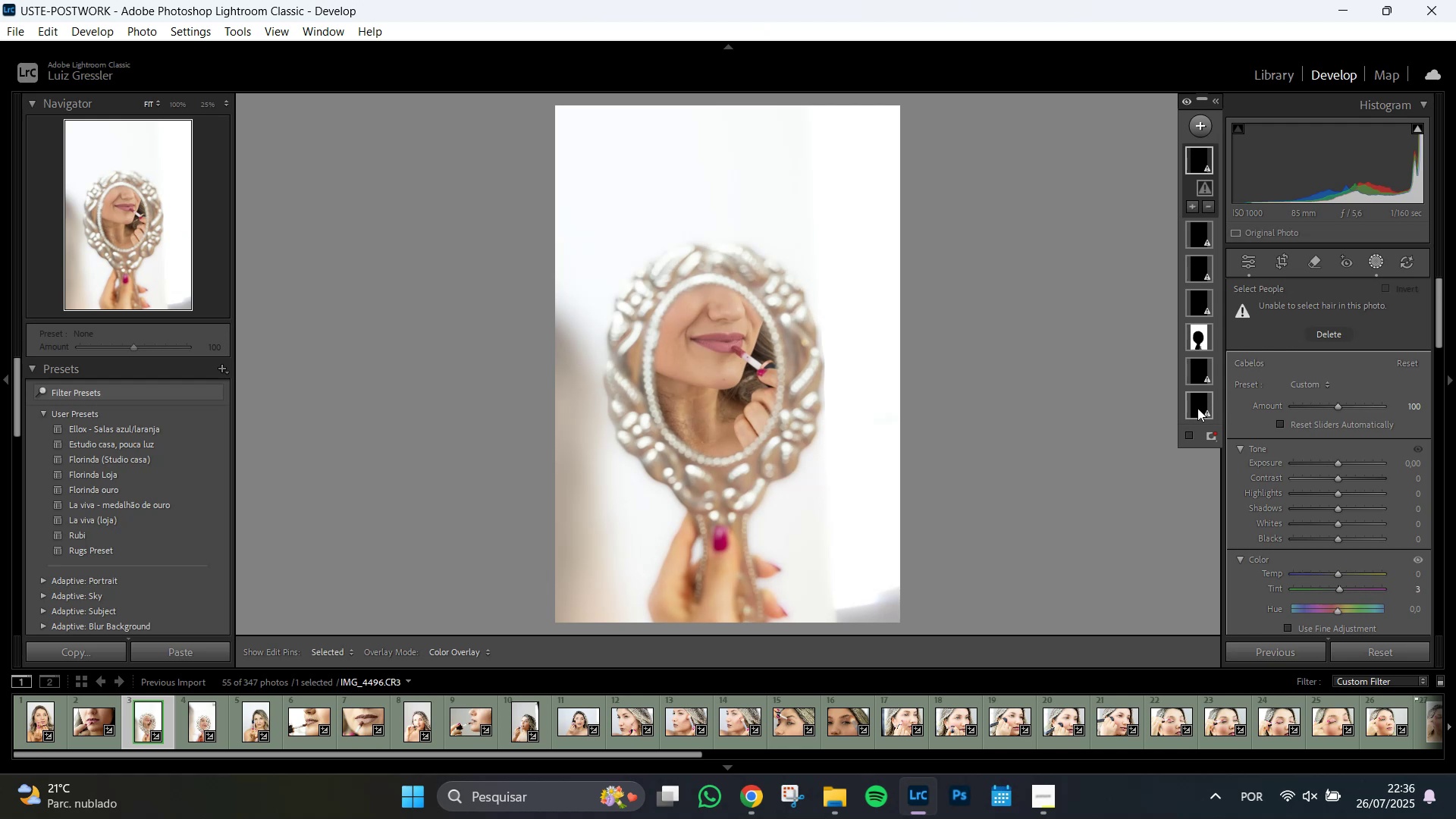 
wait(6.84)
 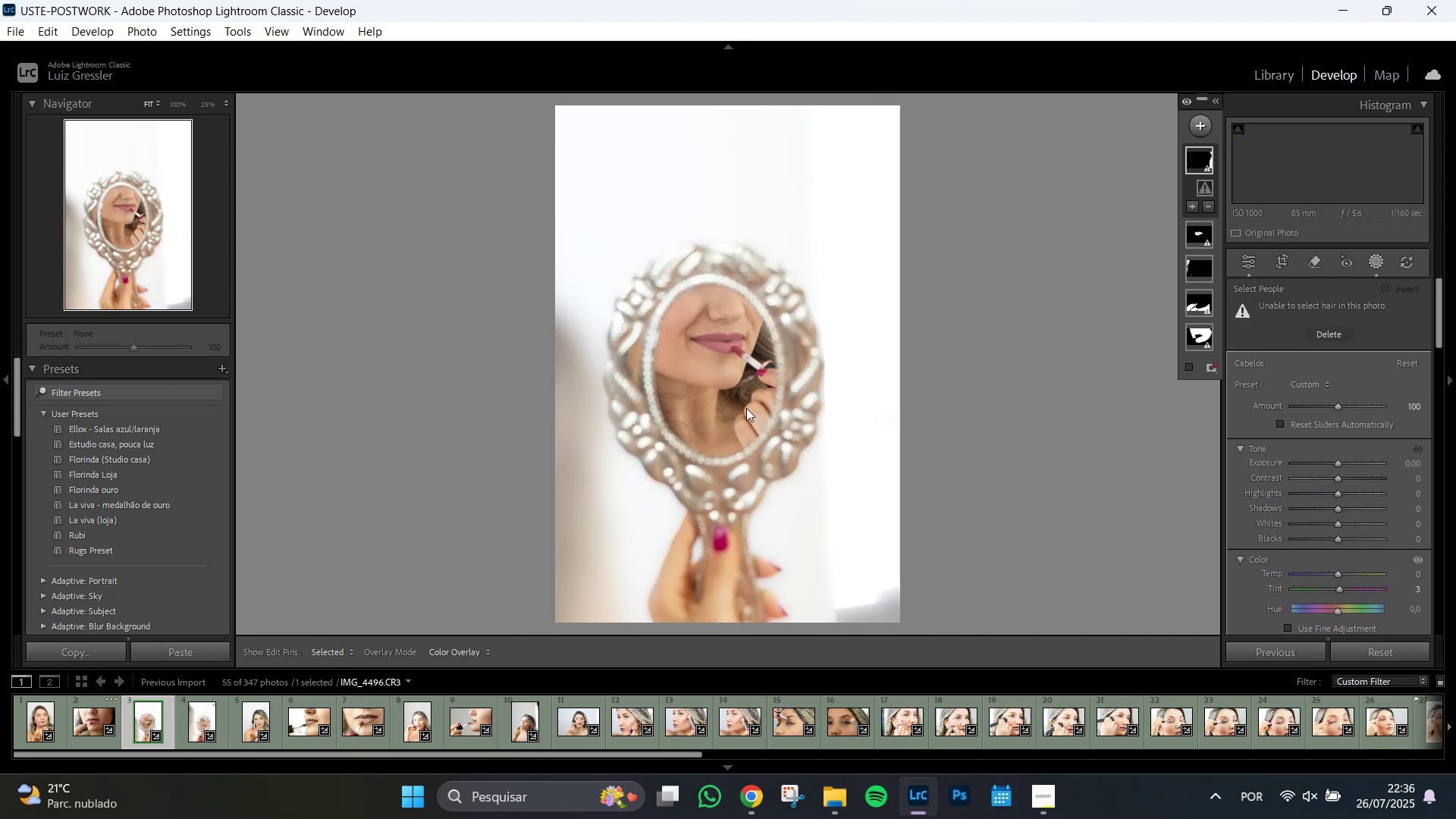 
left_click([1197, 408])
 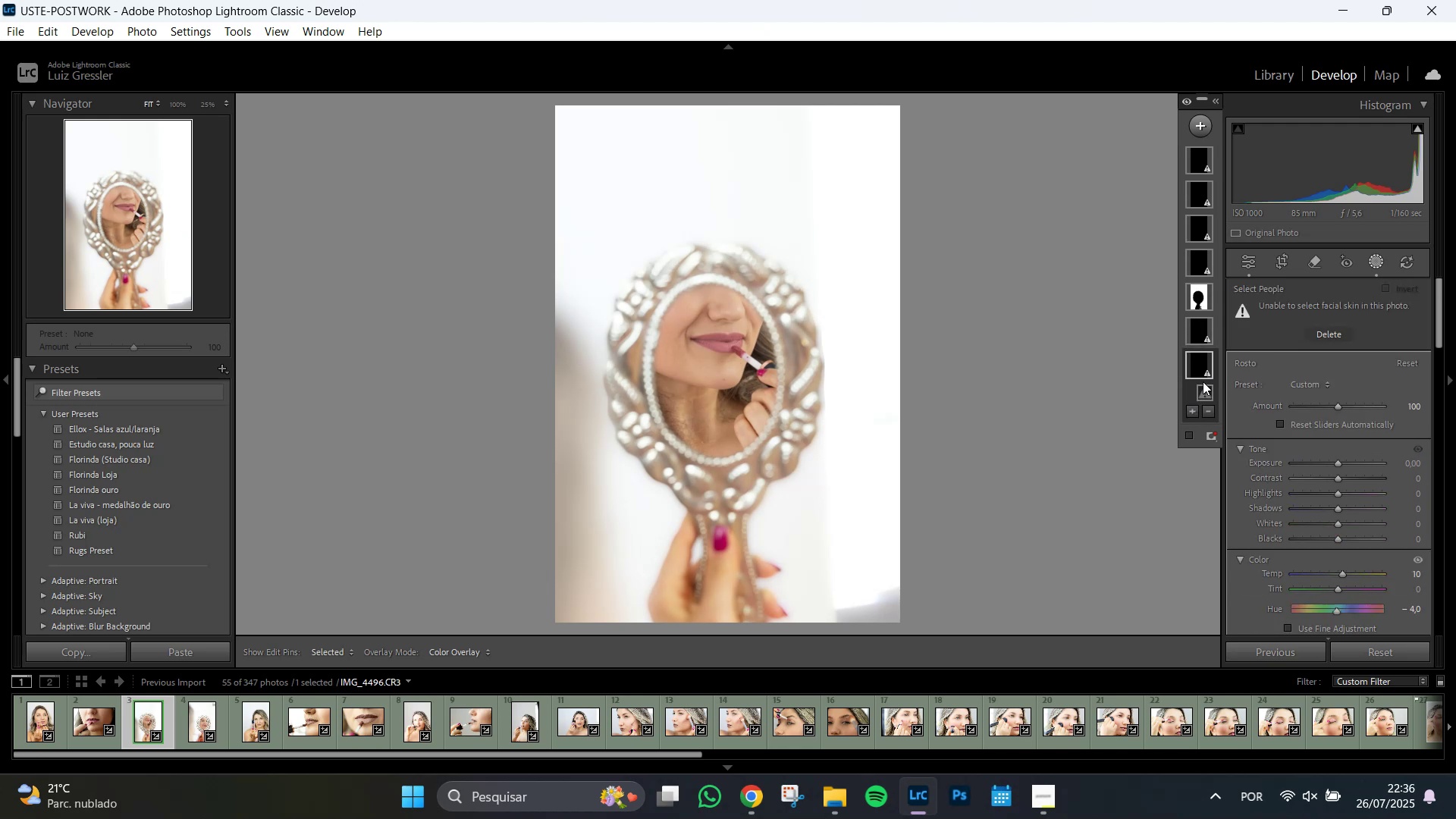 
wait(5.43)
 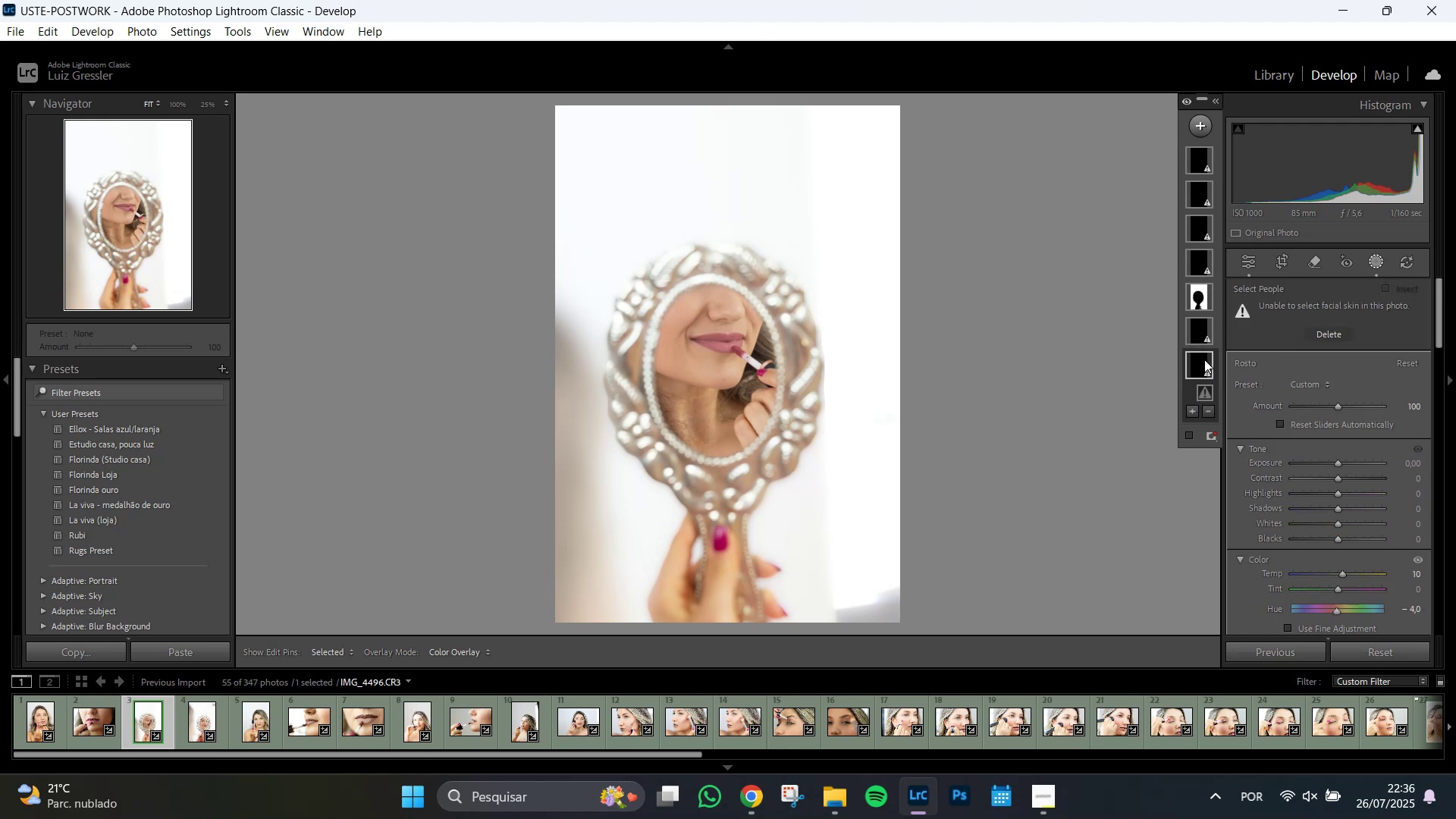 
left_click([1216, 102])
 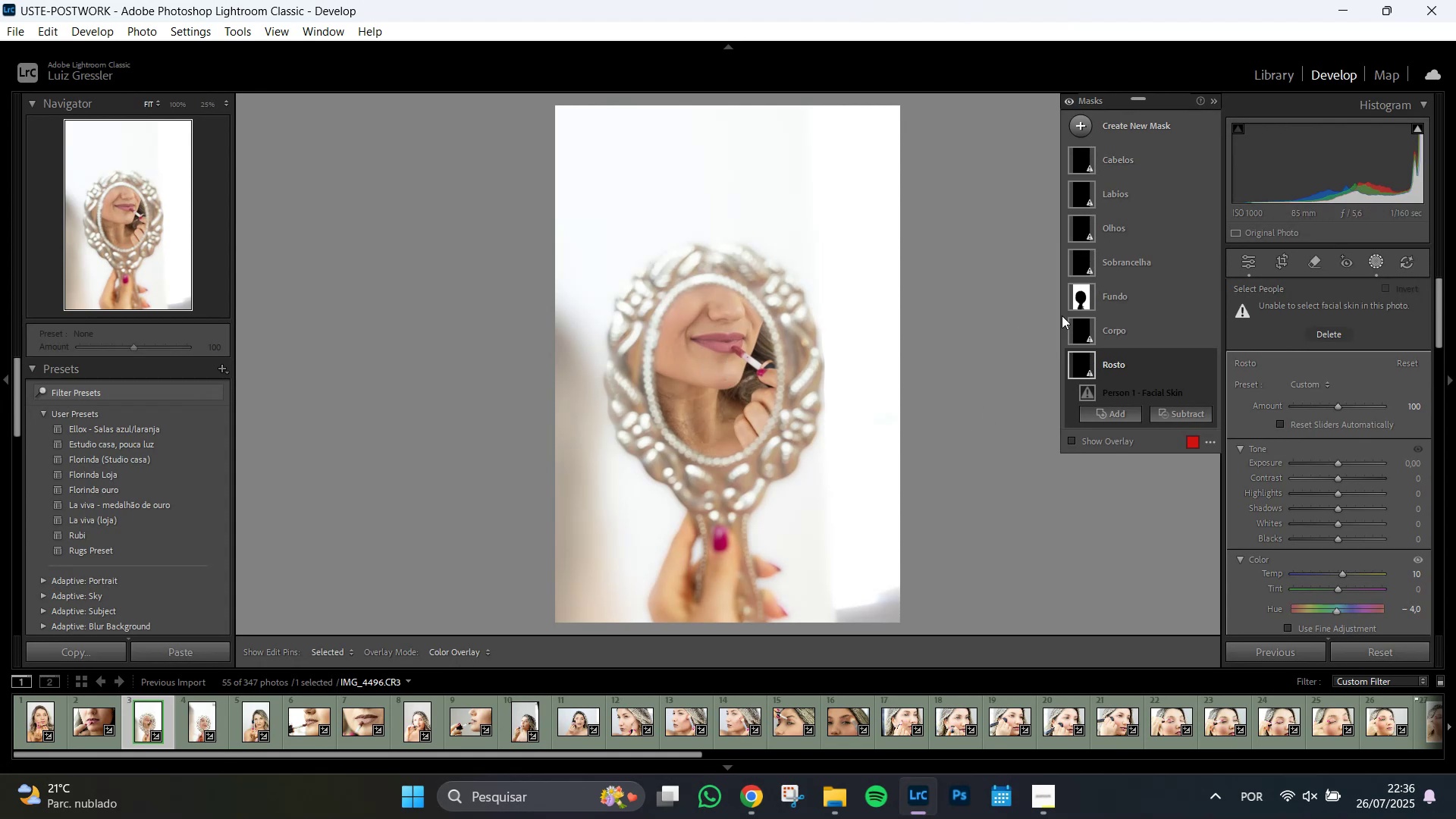 
wait(10.04)
 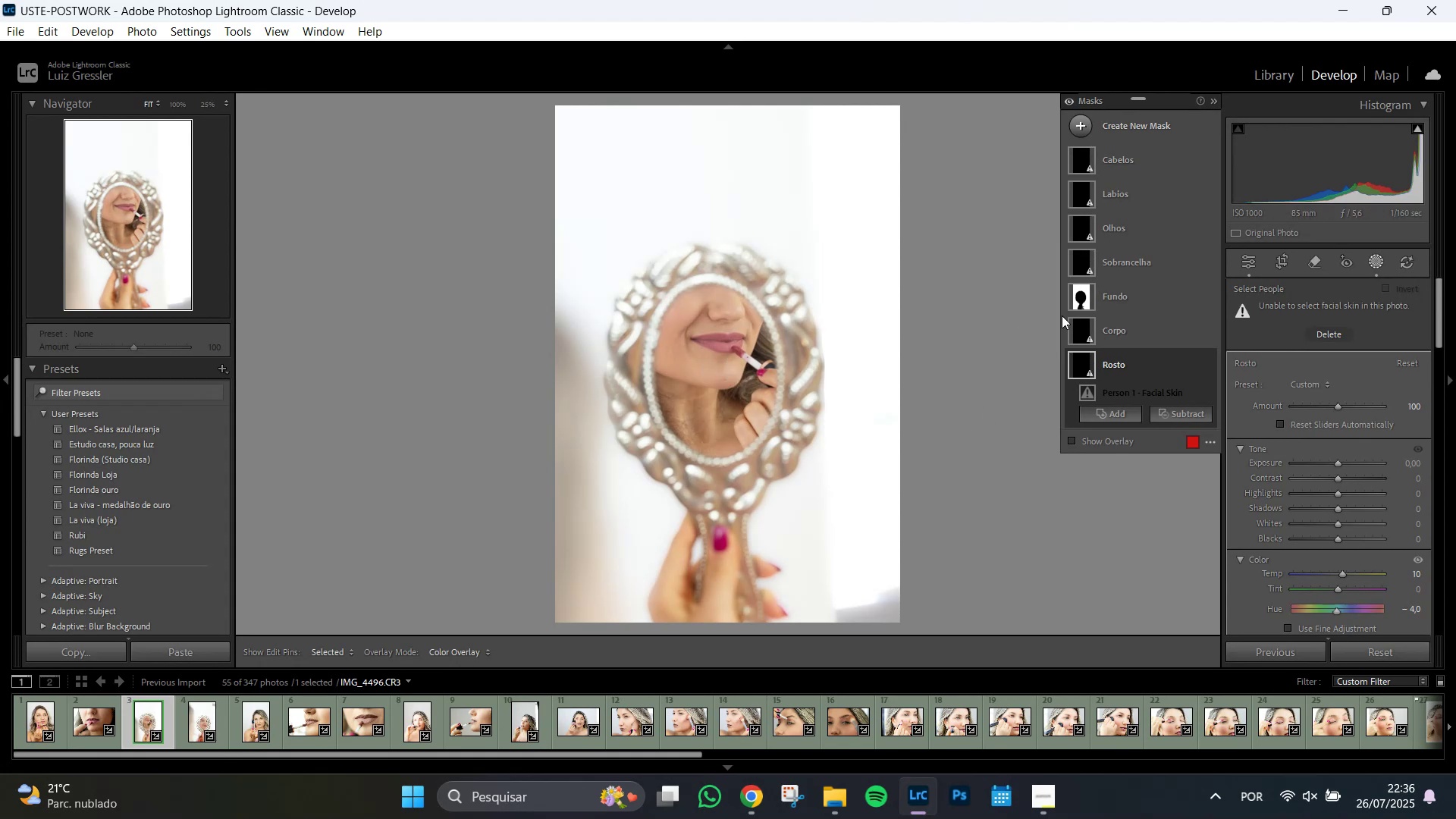 
left_click([1197, 228])
 